 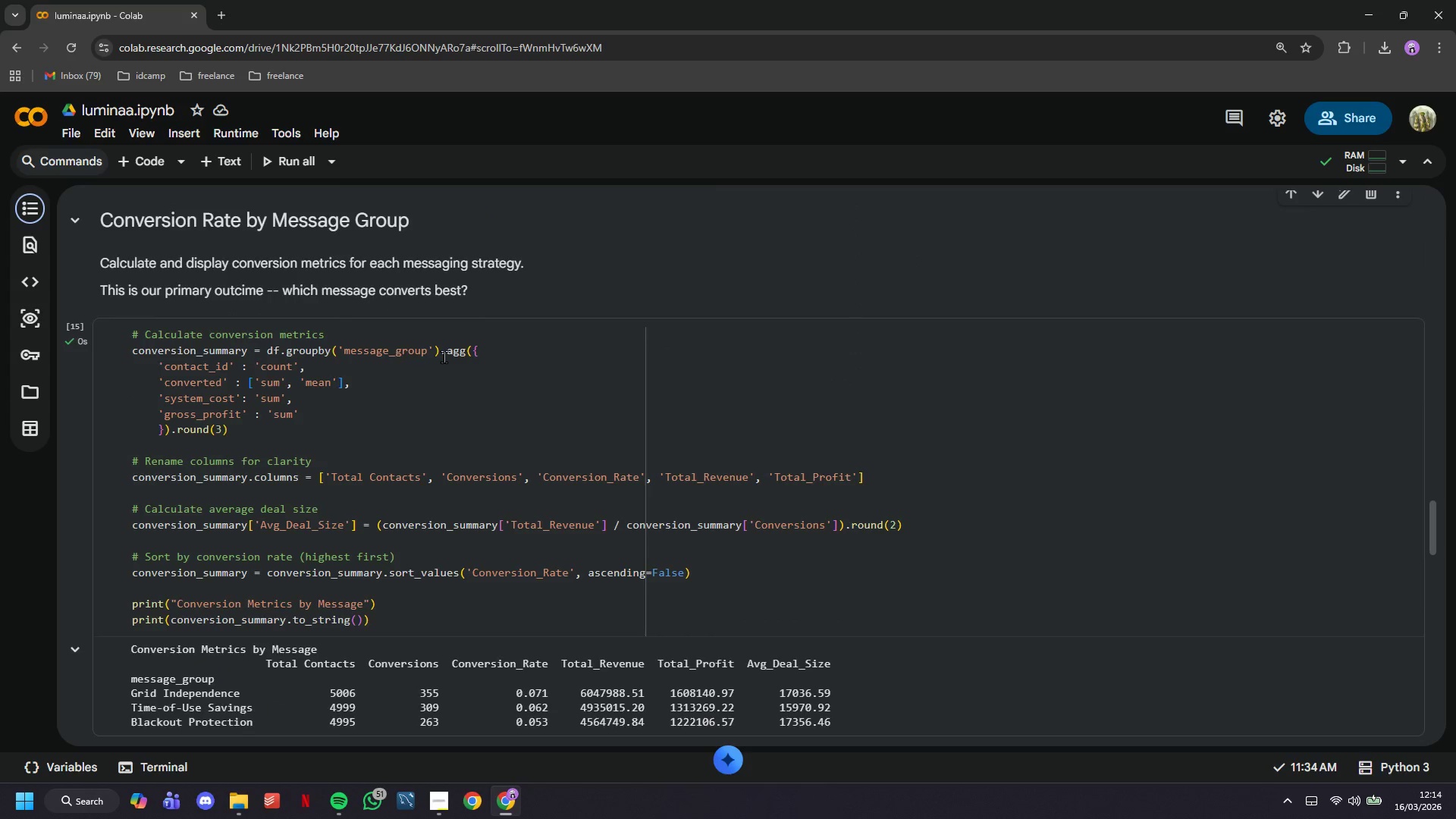 
scroll: coordinate [444, 356], scroll_direction: up, amount: 10.0
 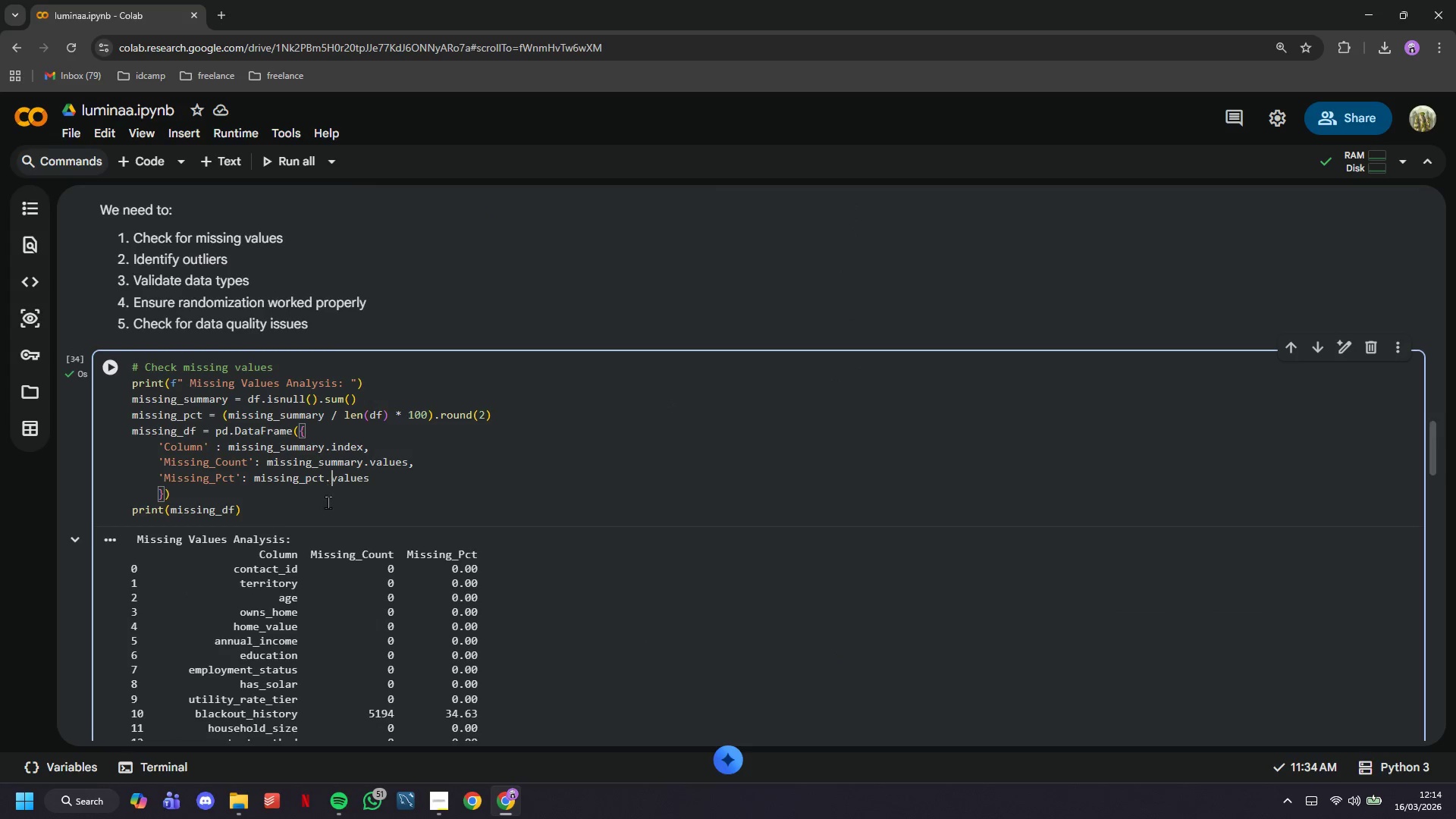 
double_click([327, 504])
 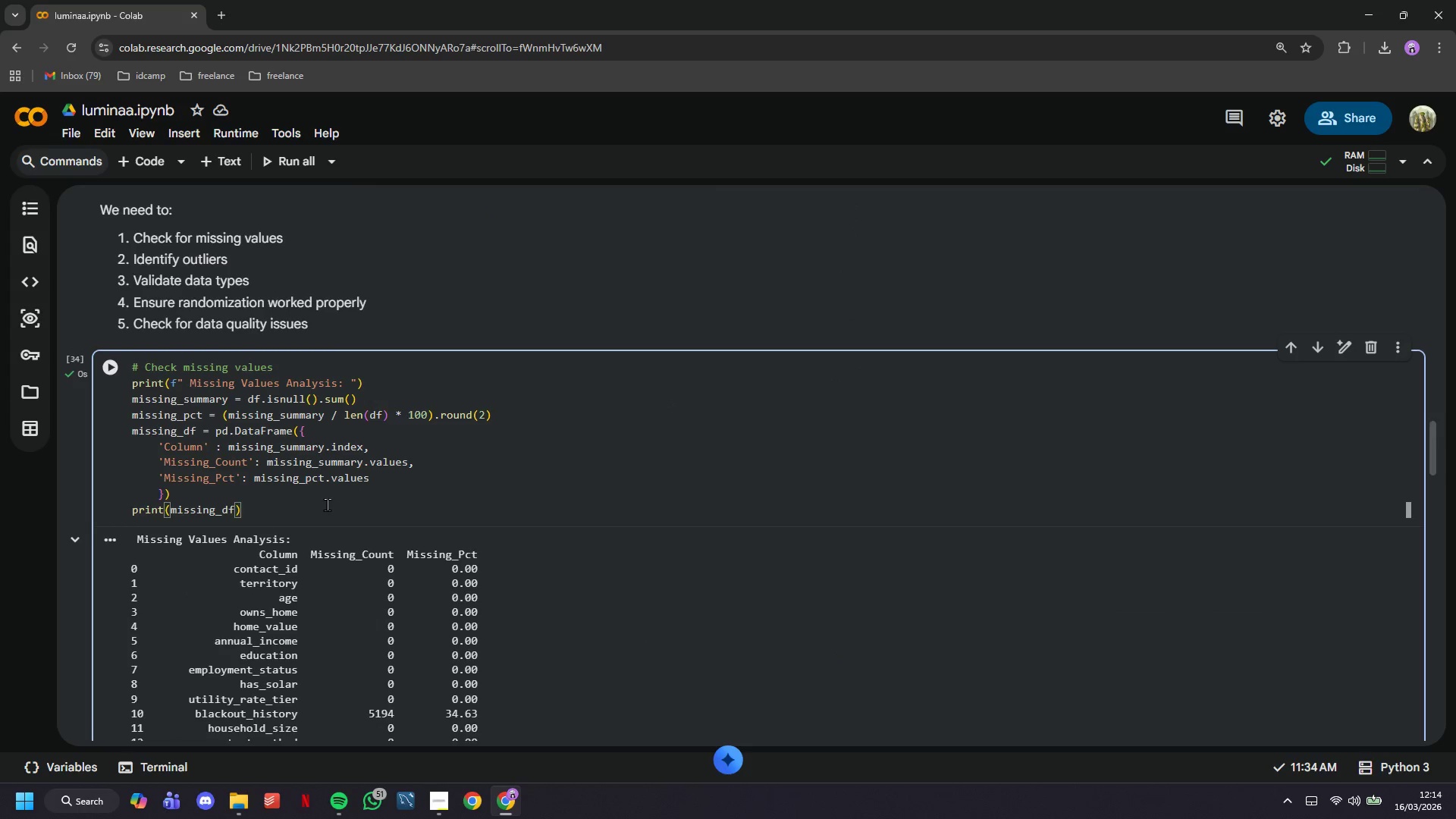 
hold_key(key=Backspace, duration=0.88)
 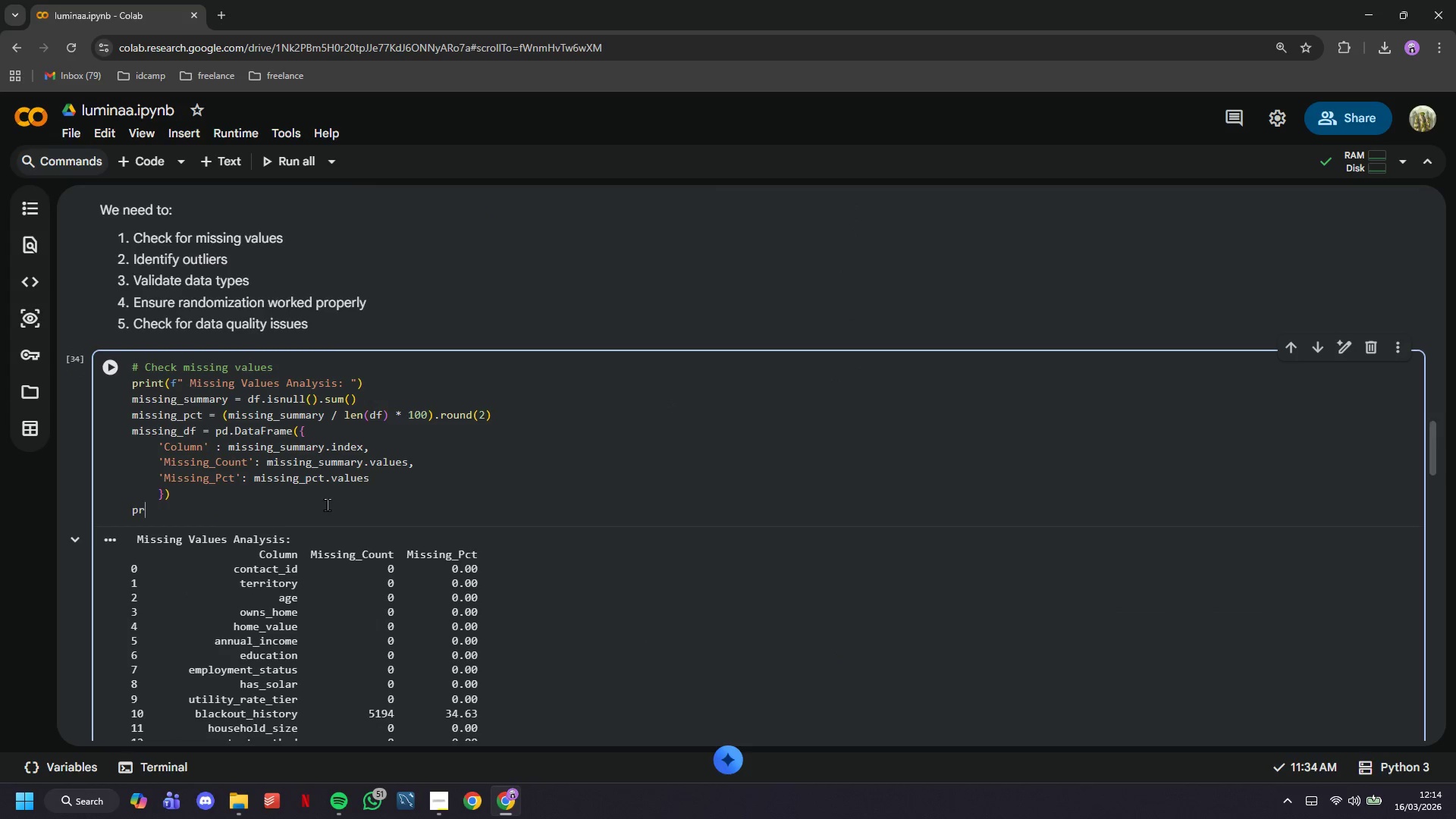 
key(Backspace)
 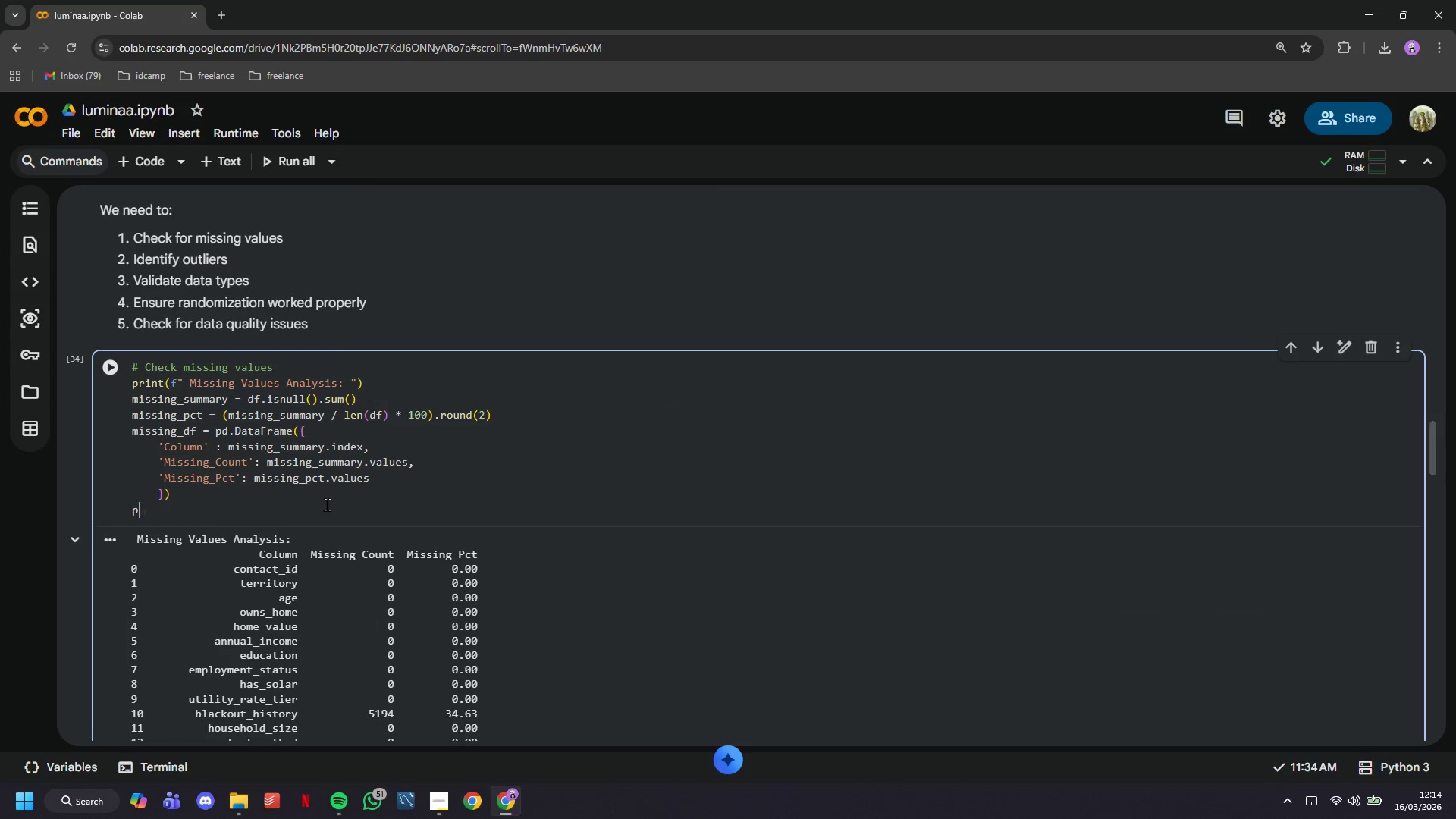 
key(Backspace)
 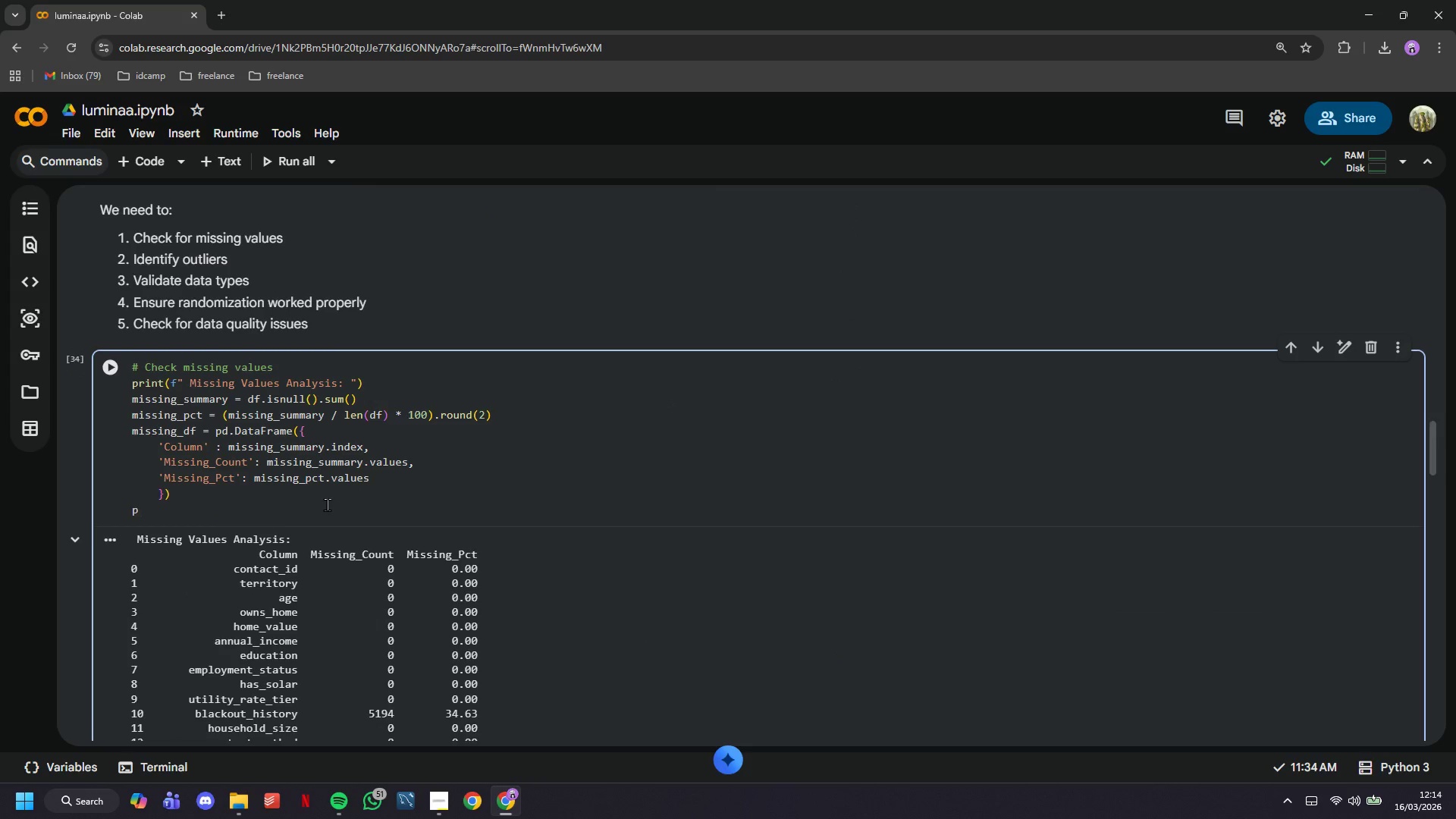 
key(Backspace)
 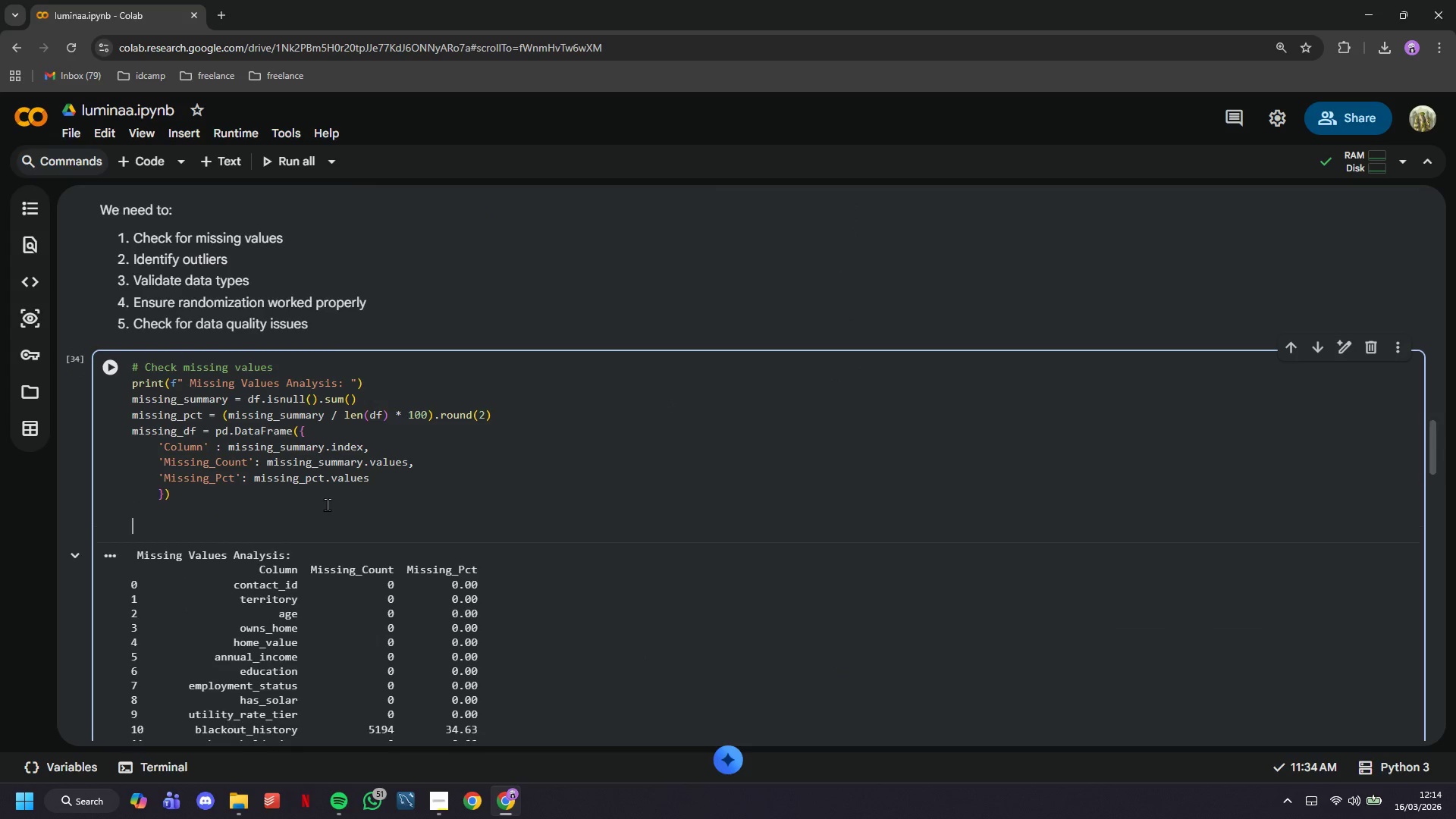 
key(Enter)
 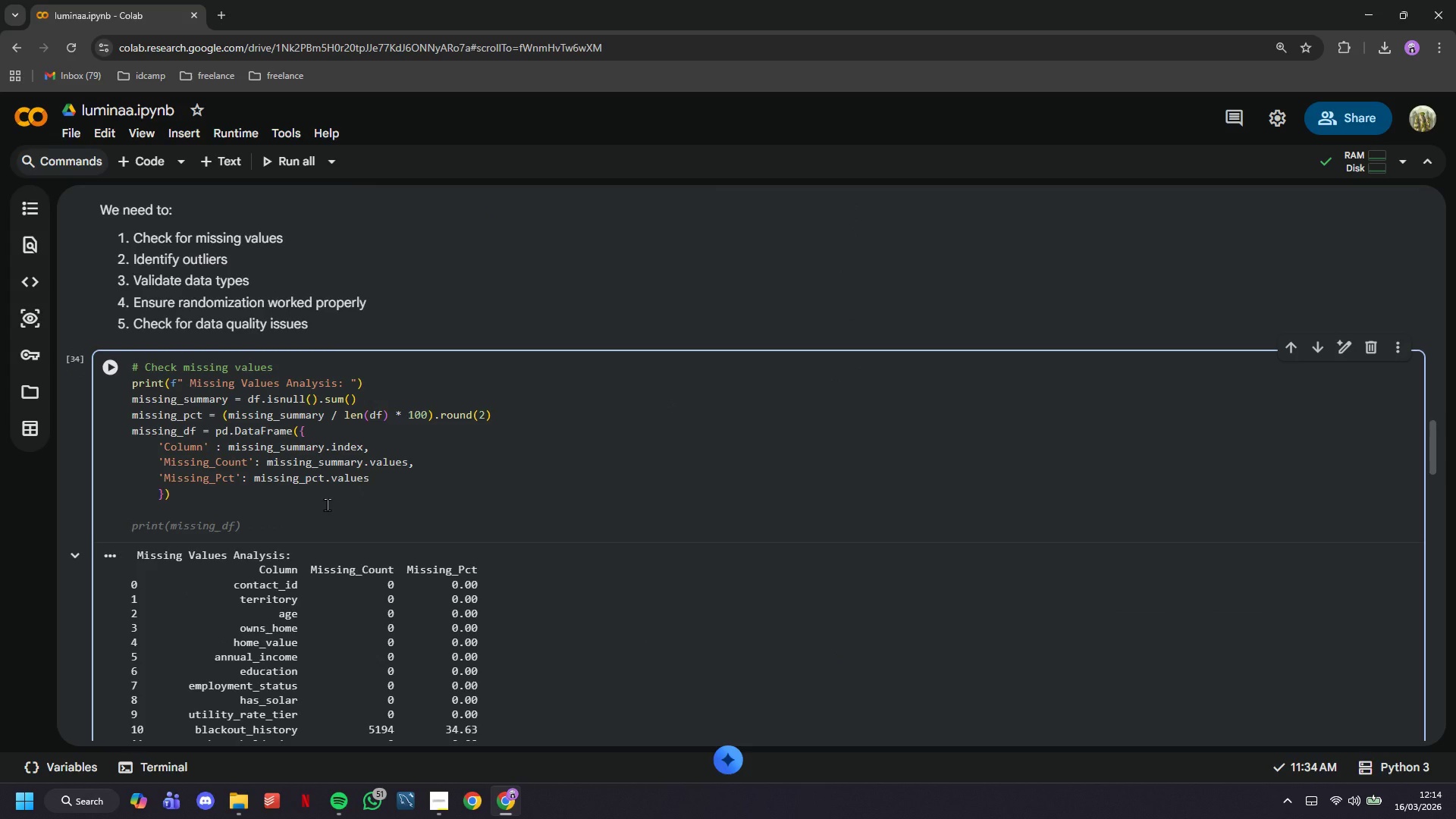 
type(missingPdf )
key(Backspace)
key(Backspace)
key(Backspace)
key(Backspace)
type(_df = missing_df[missing_df['Missing-Count)
 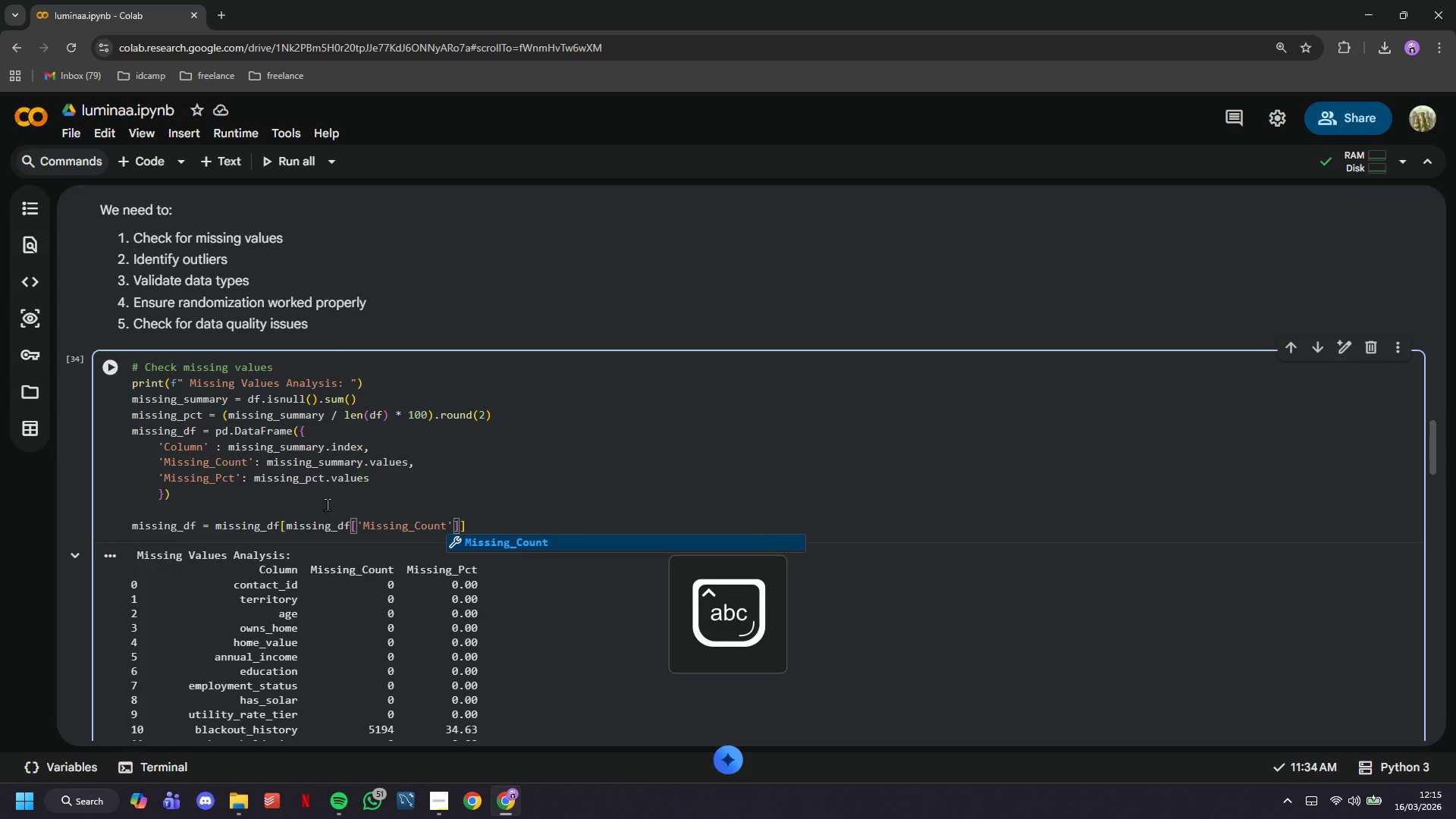 
key(ArrowRight)
 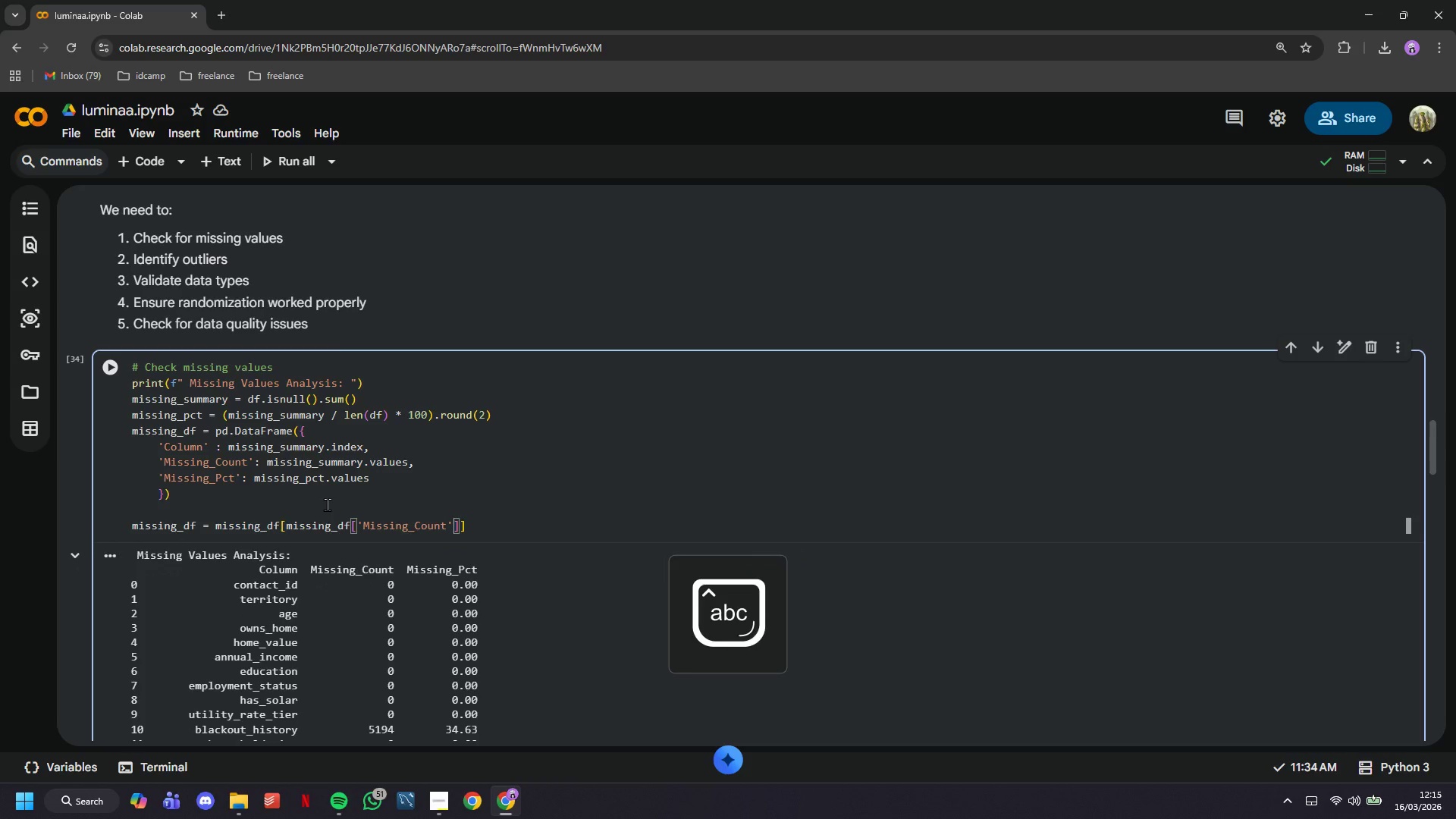 
key(ArrowRight)
 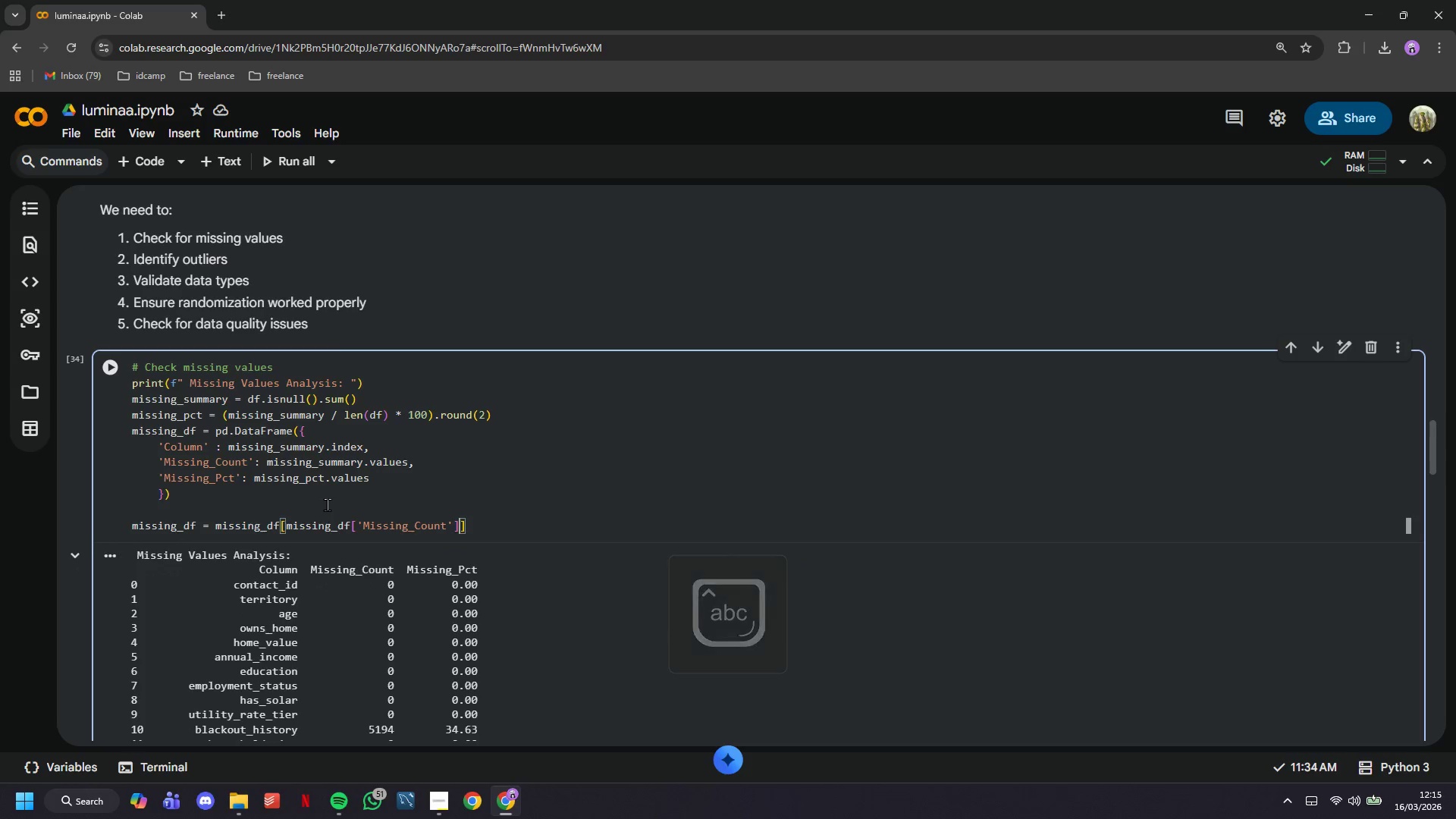 
key(Space)
 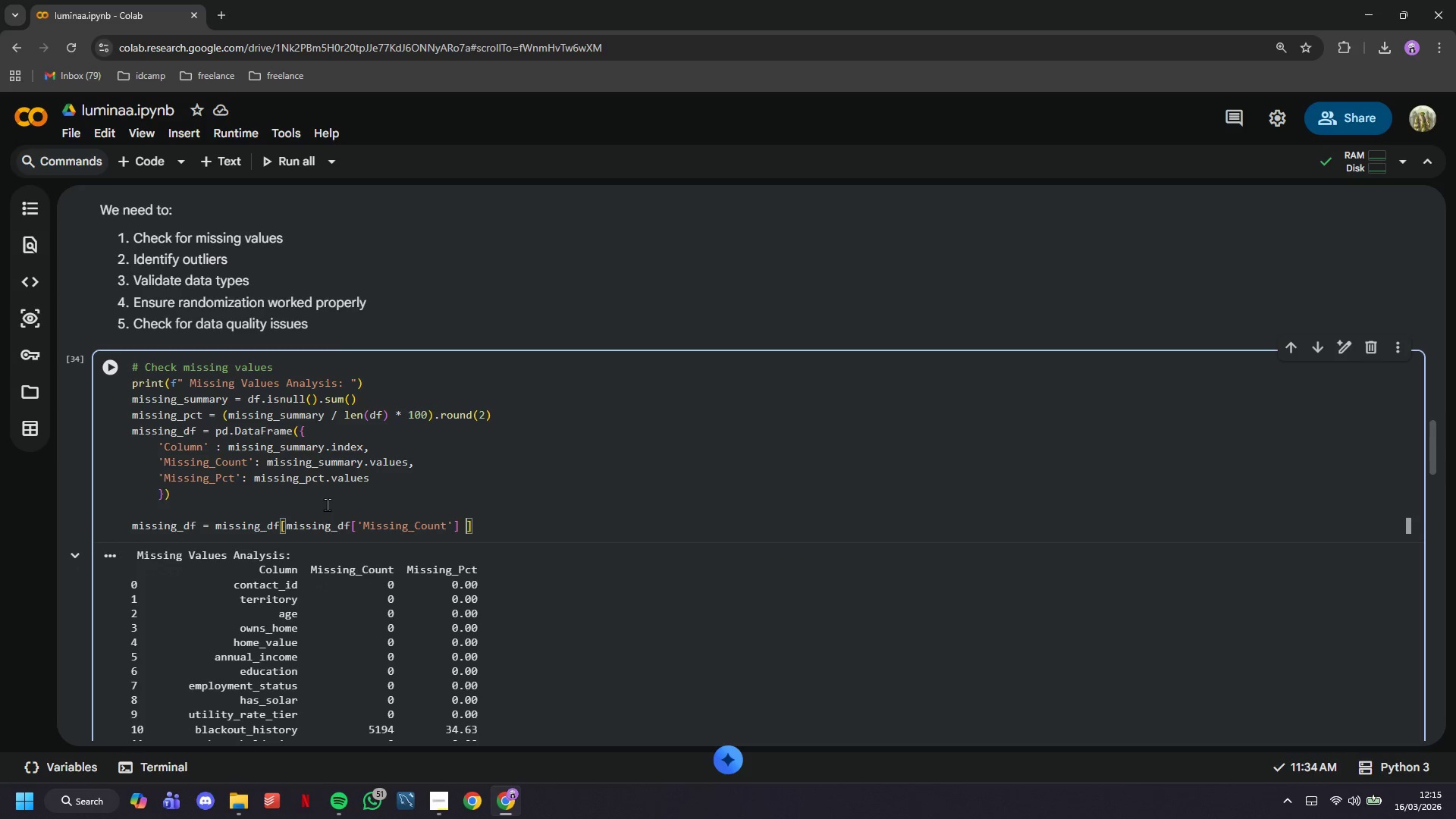 
key(Shift+ShiftLeft)
 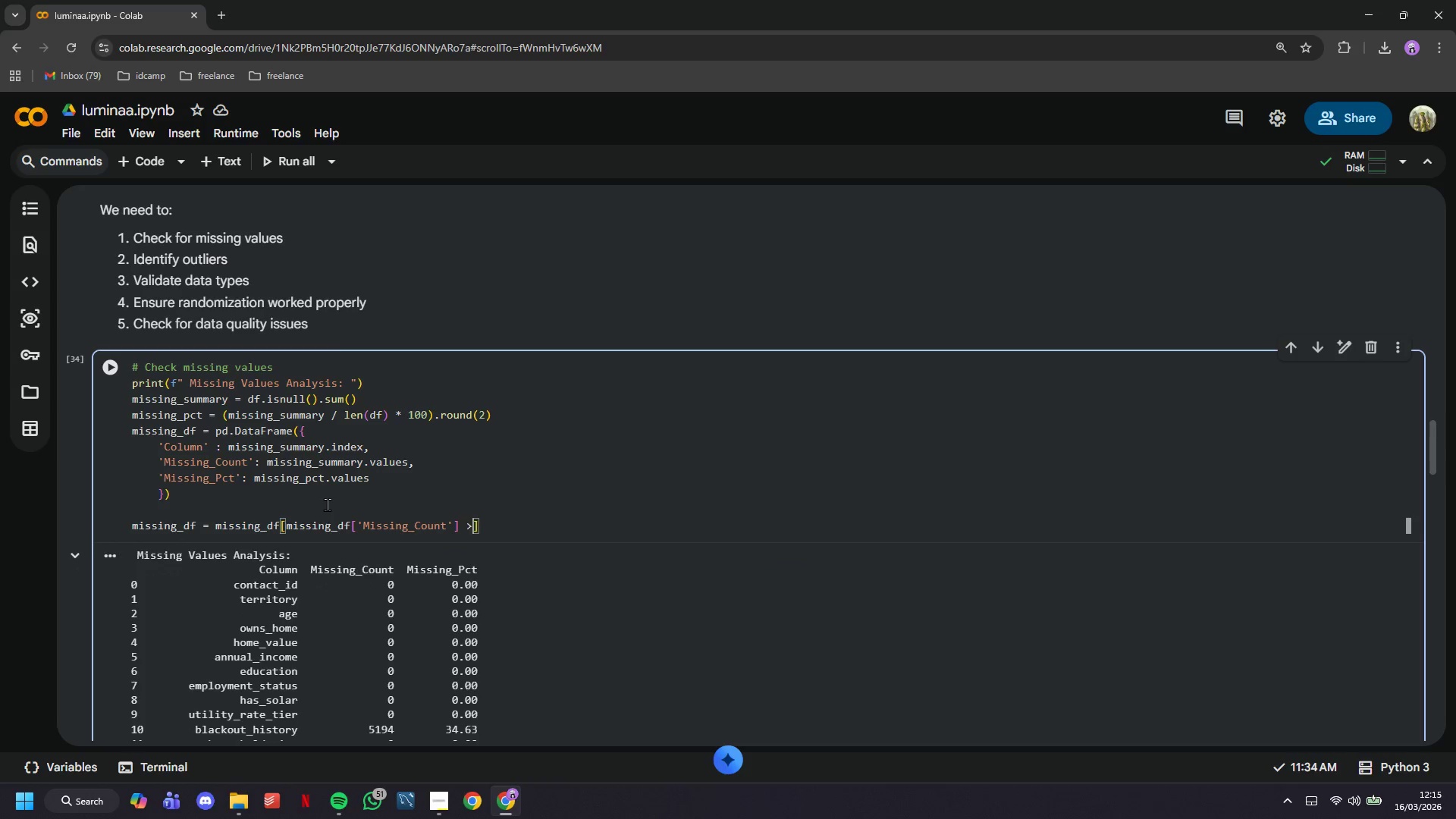 
key(Shift+Period)
 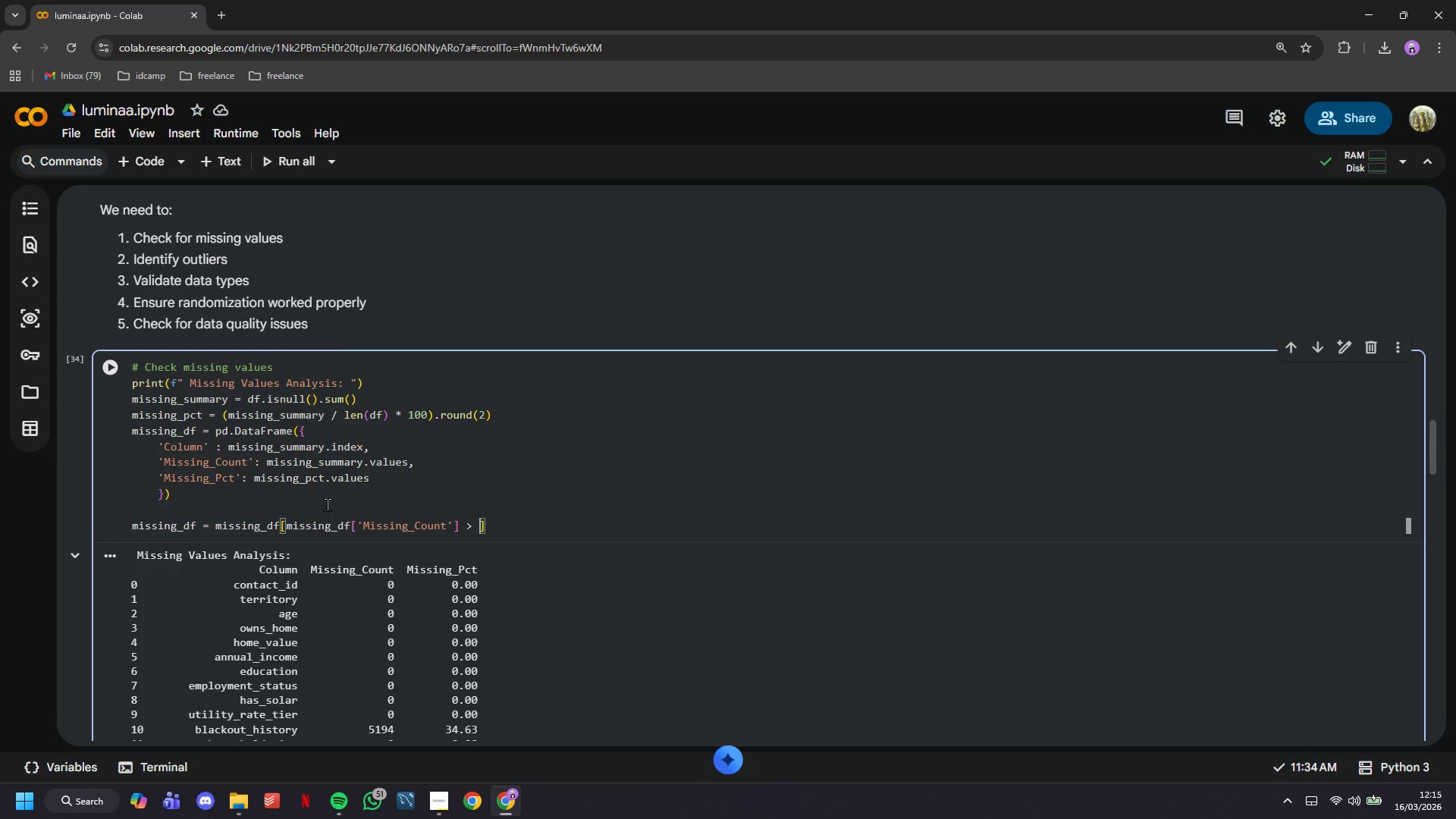 
key(Space)
 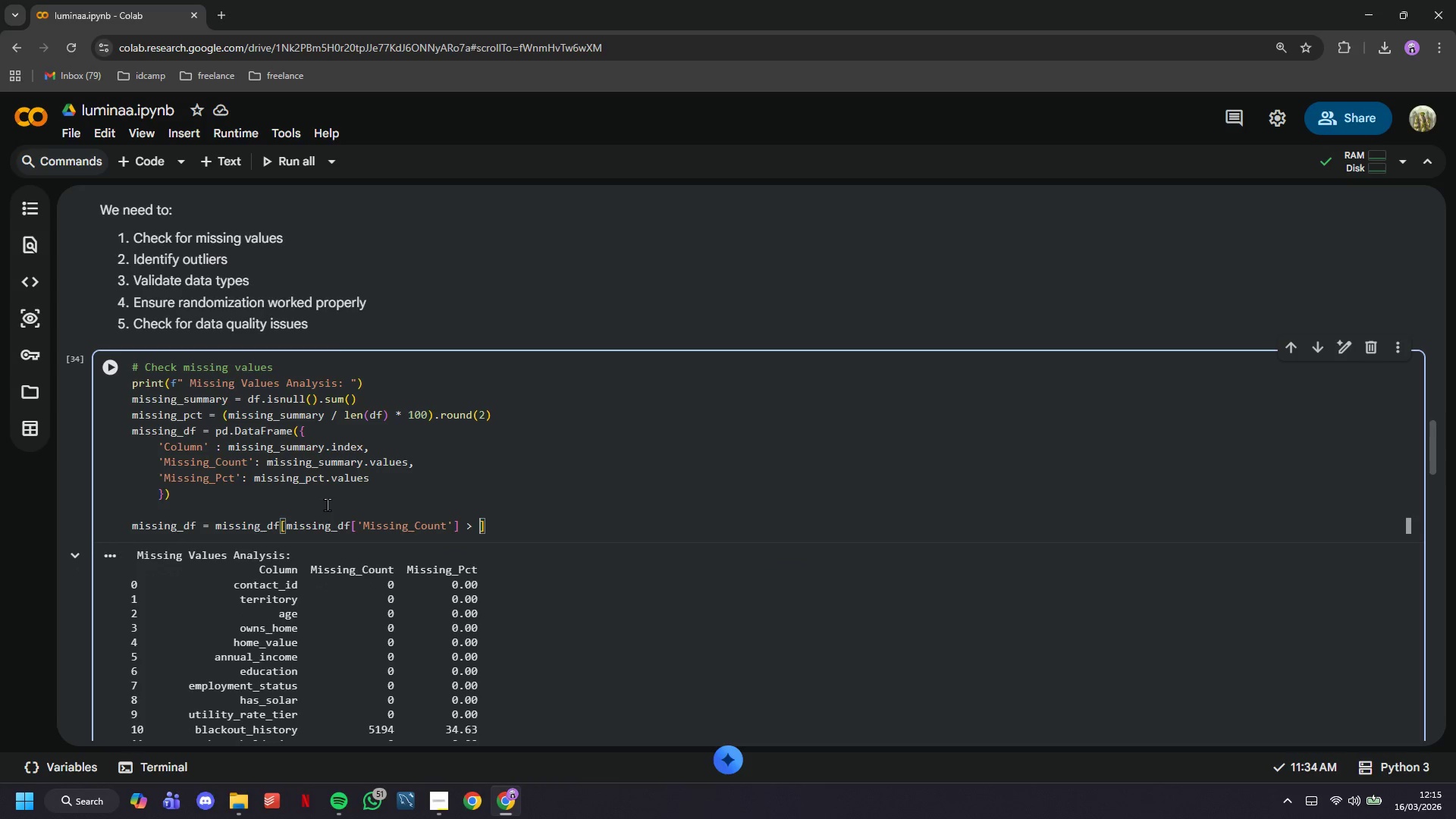 
key(0)
 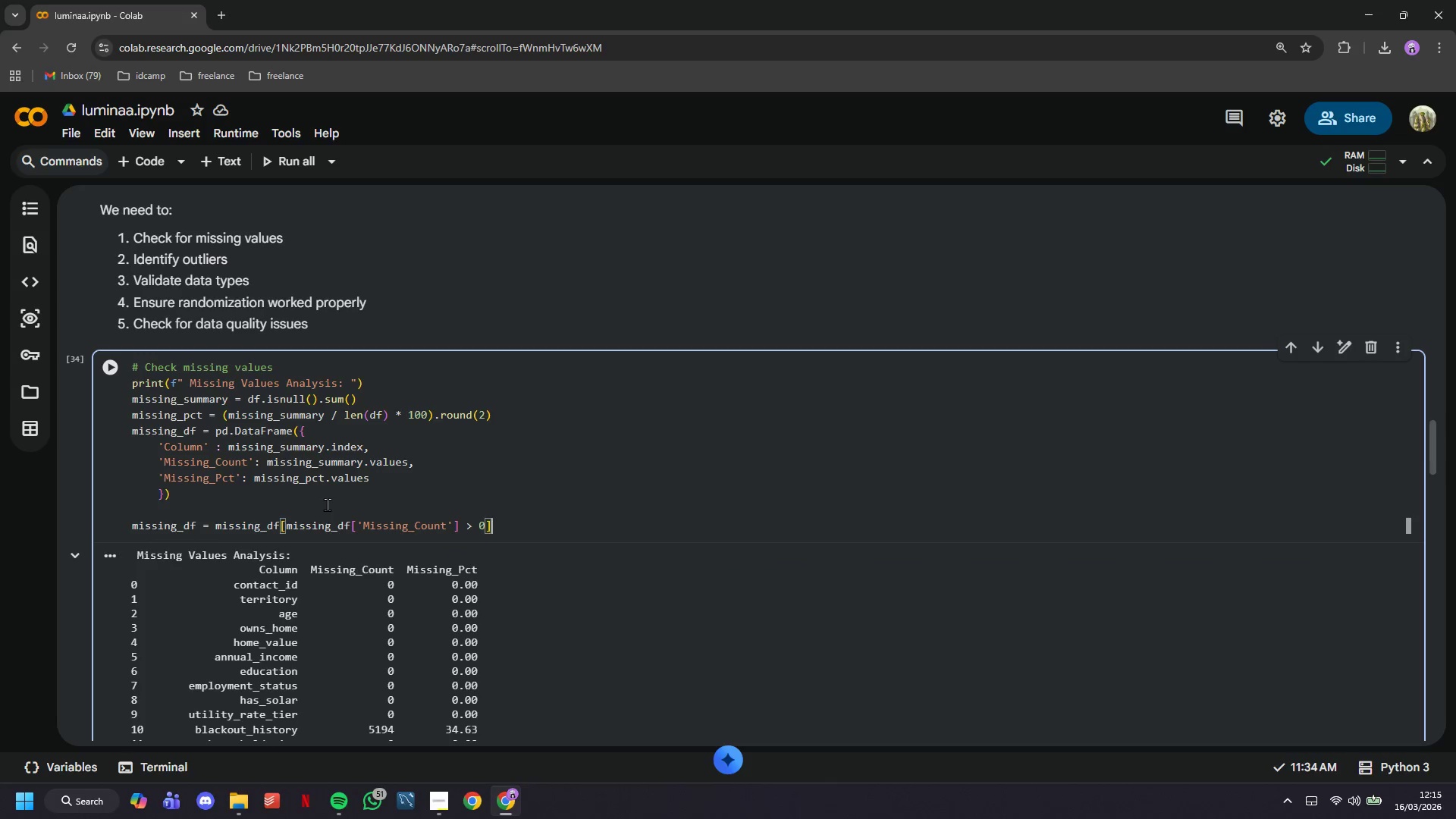 
key(ArrowRight)
 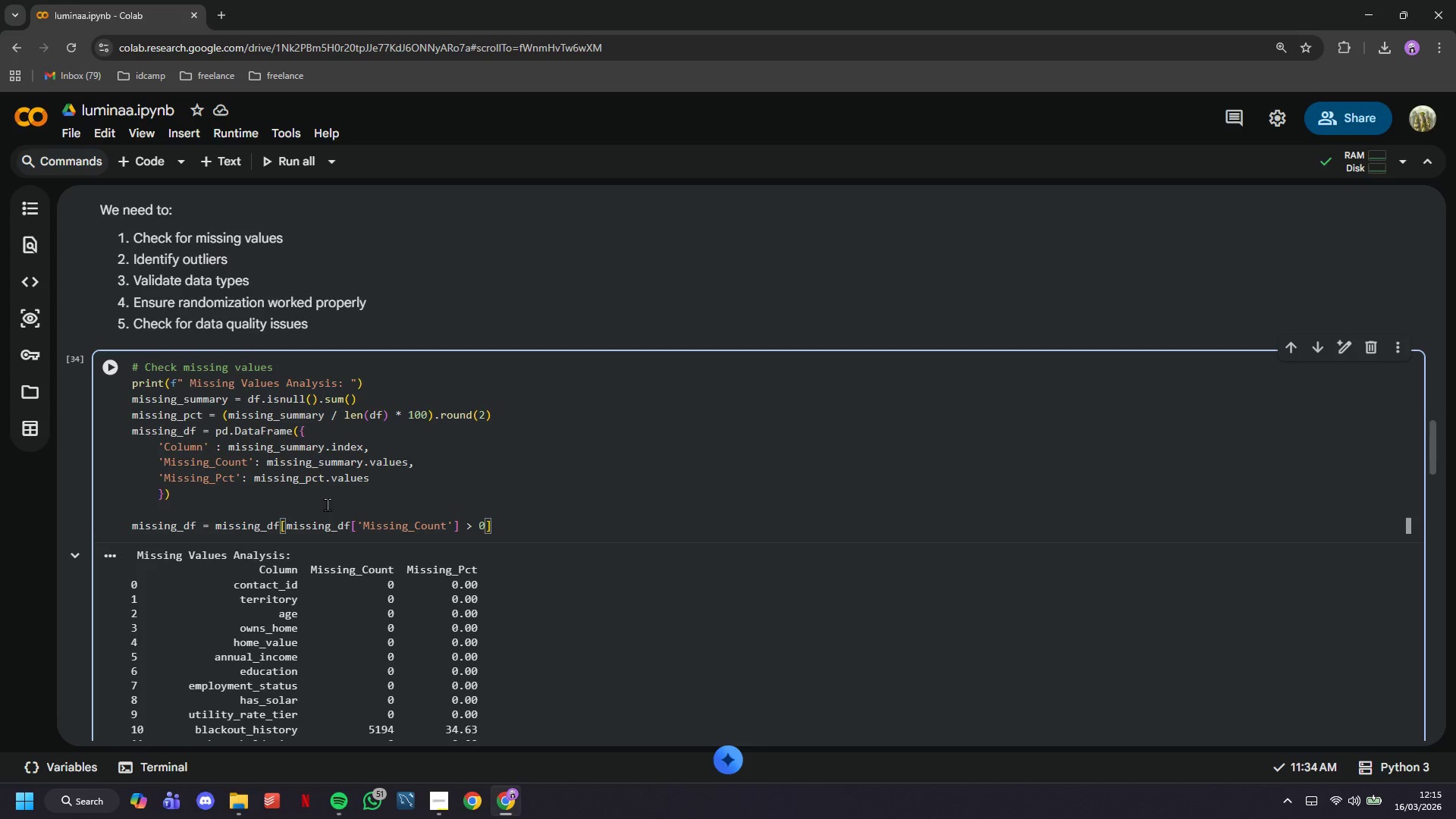 
type(.se)
key(Backspace)
type(pr)
key(Backspace)
key(Backspace)
type(ort_ba)
key(Backspace)
key(Backspace)
type(values('Missing_Count)
 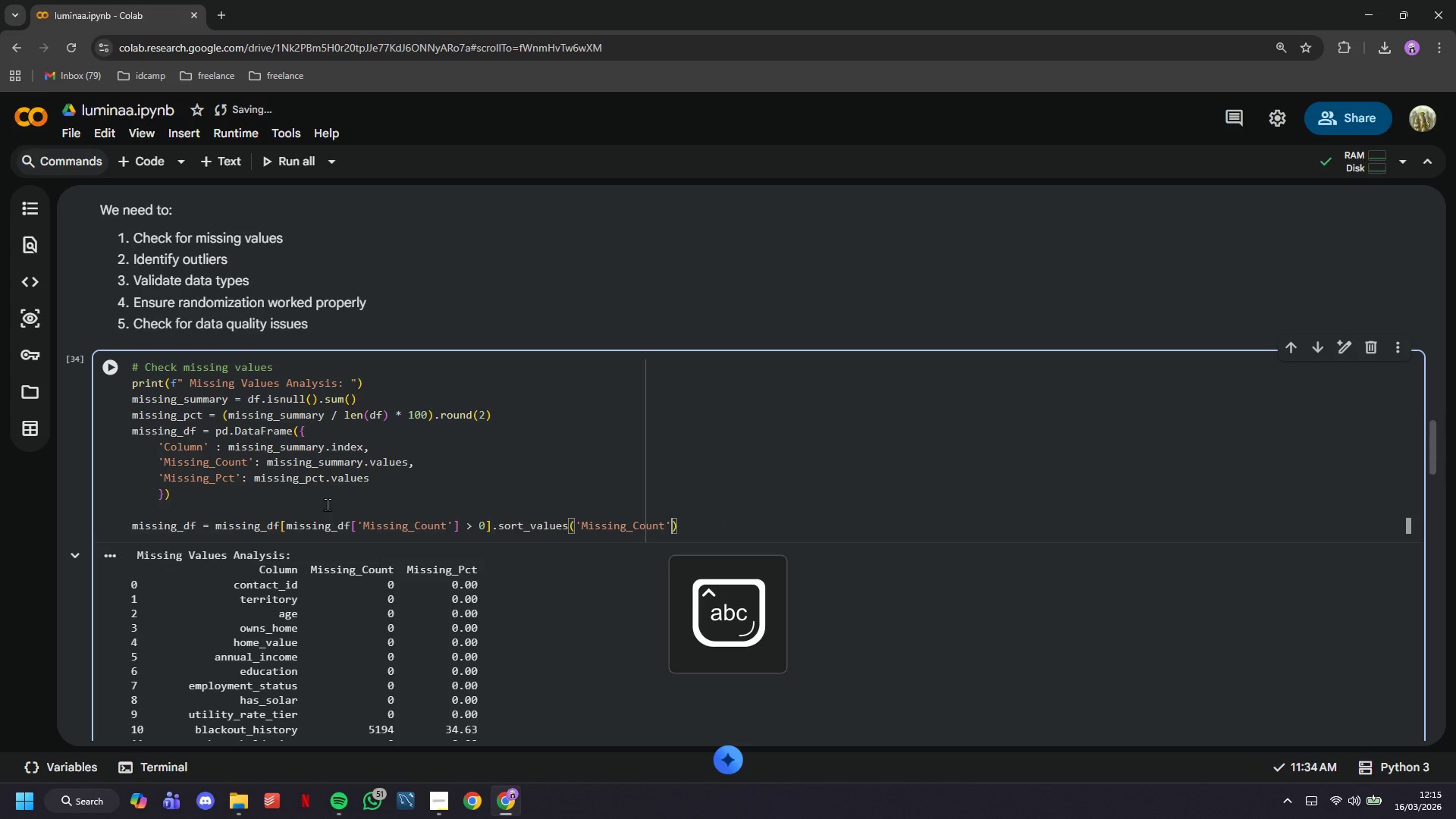 
 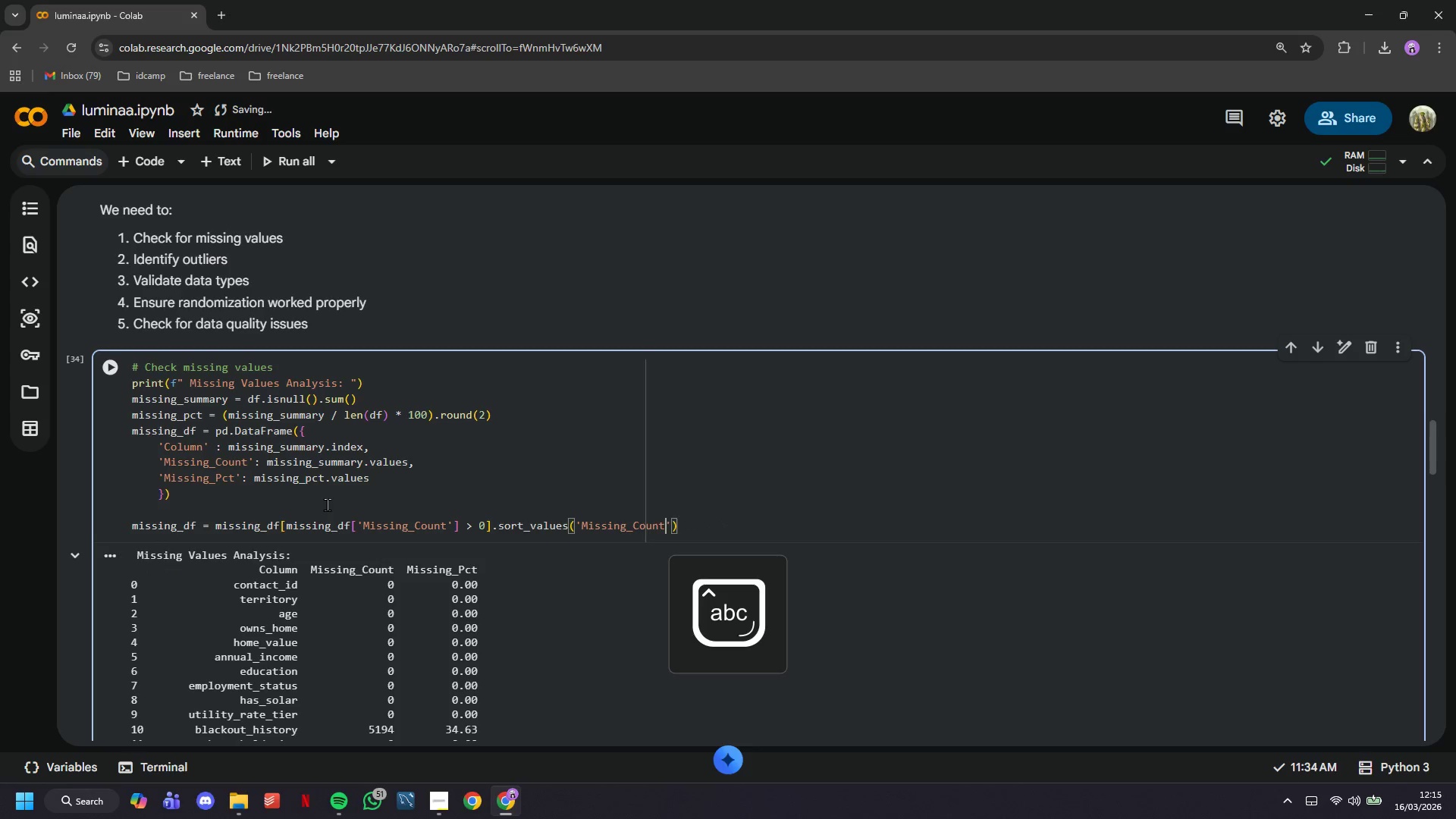 
key(ArrowRight)
 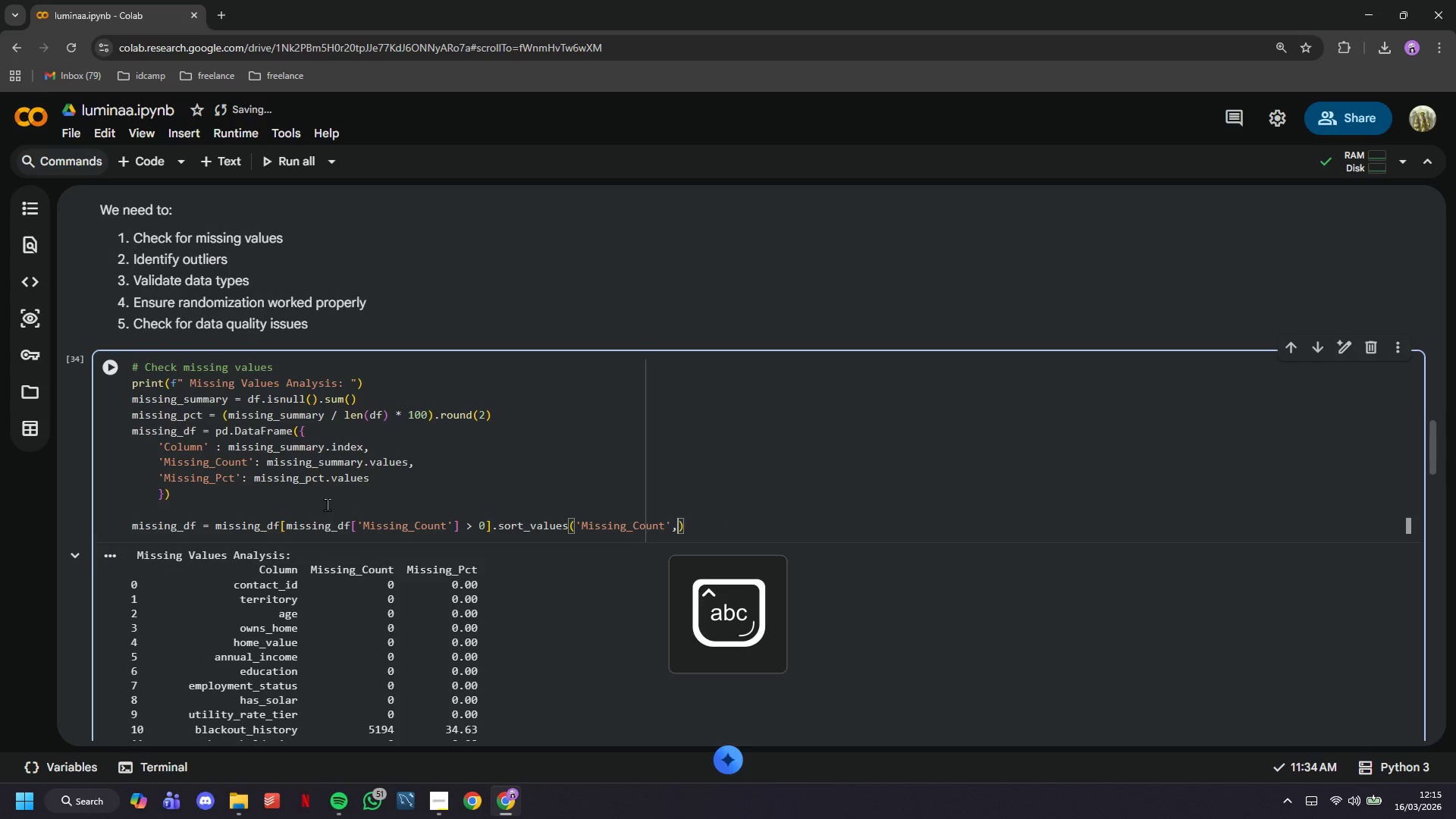 
type(, ax)
key(Backspace)
type(scending=f)
key(Backspace)
type(False)
 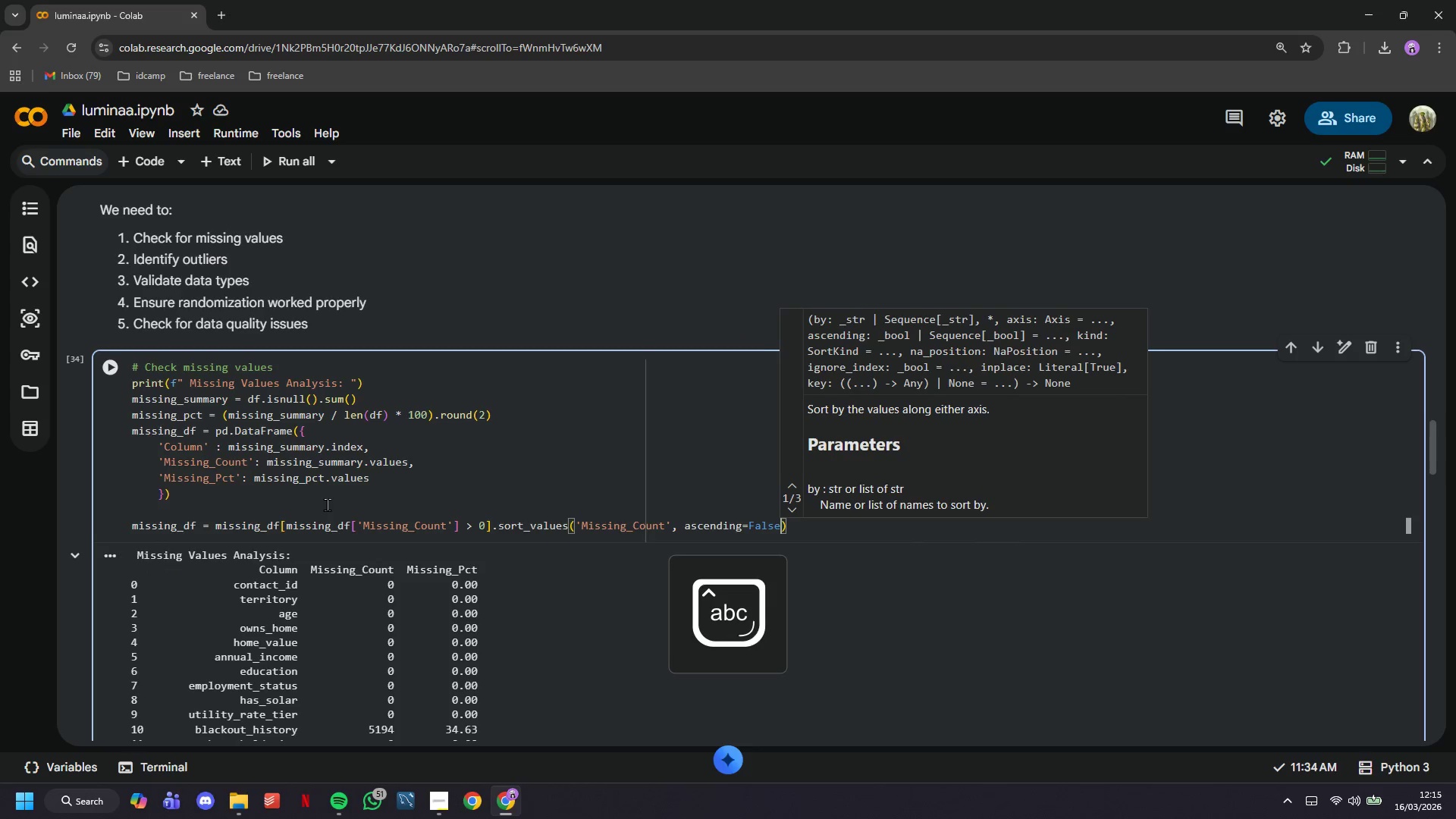 
key(ArrowRight)
 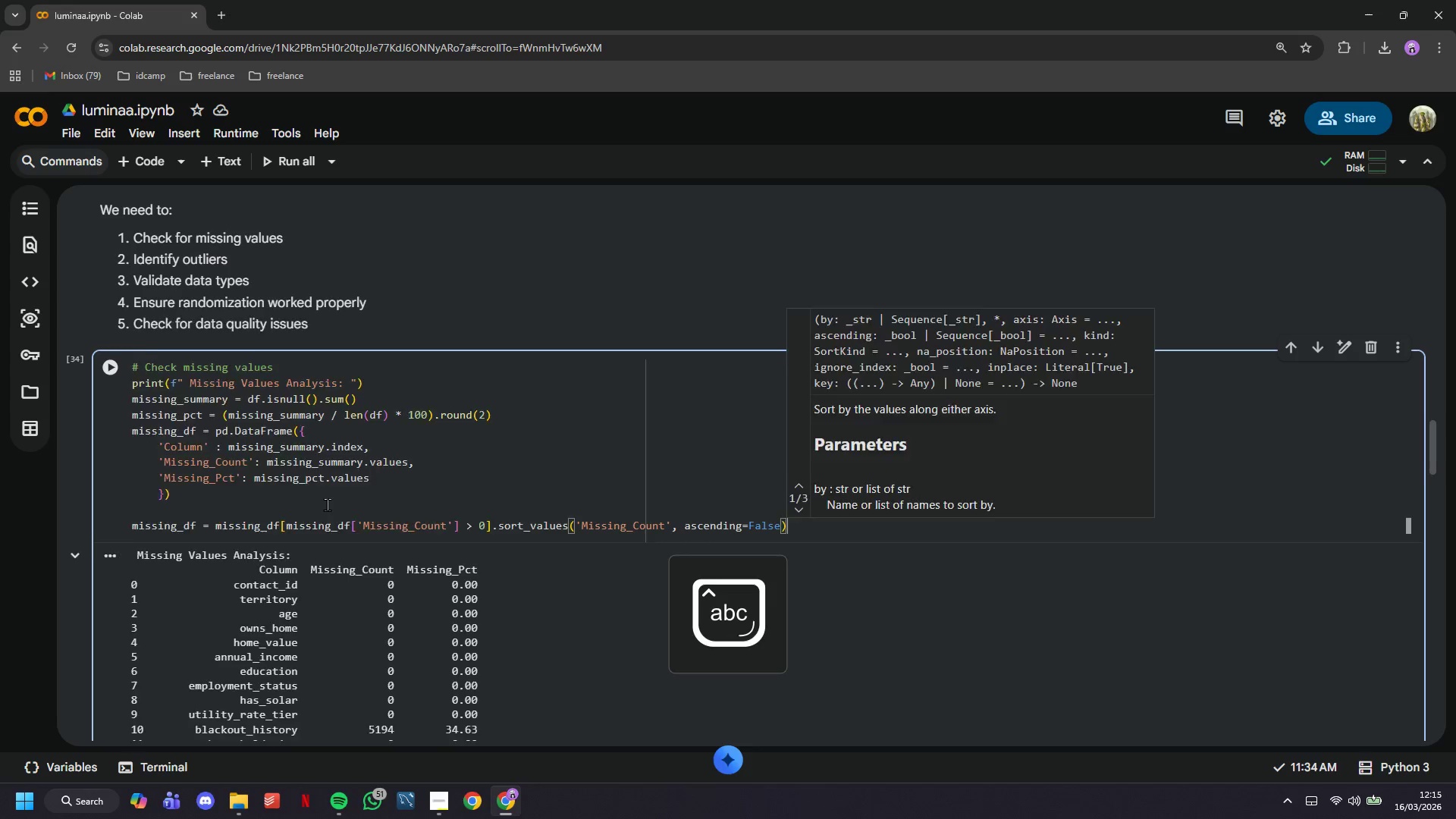 
key(Enter)
 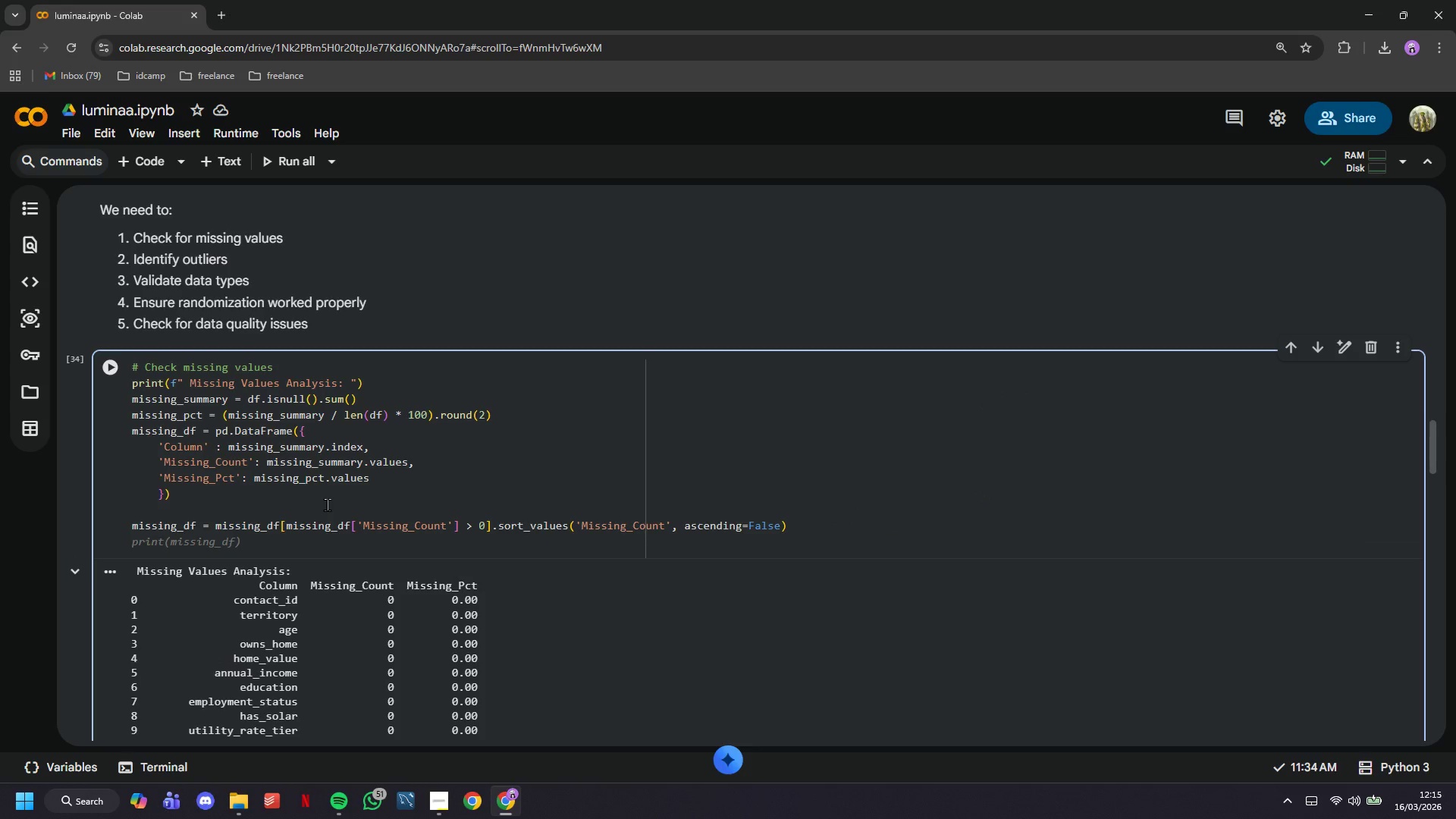 
wait(6.16)
 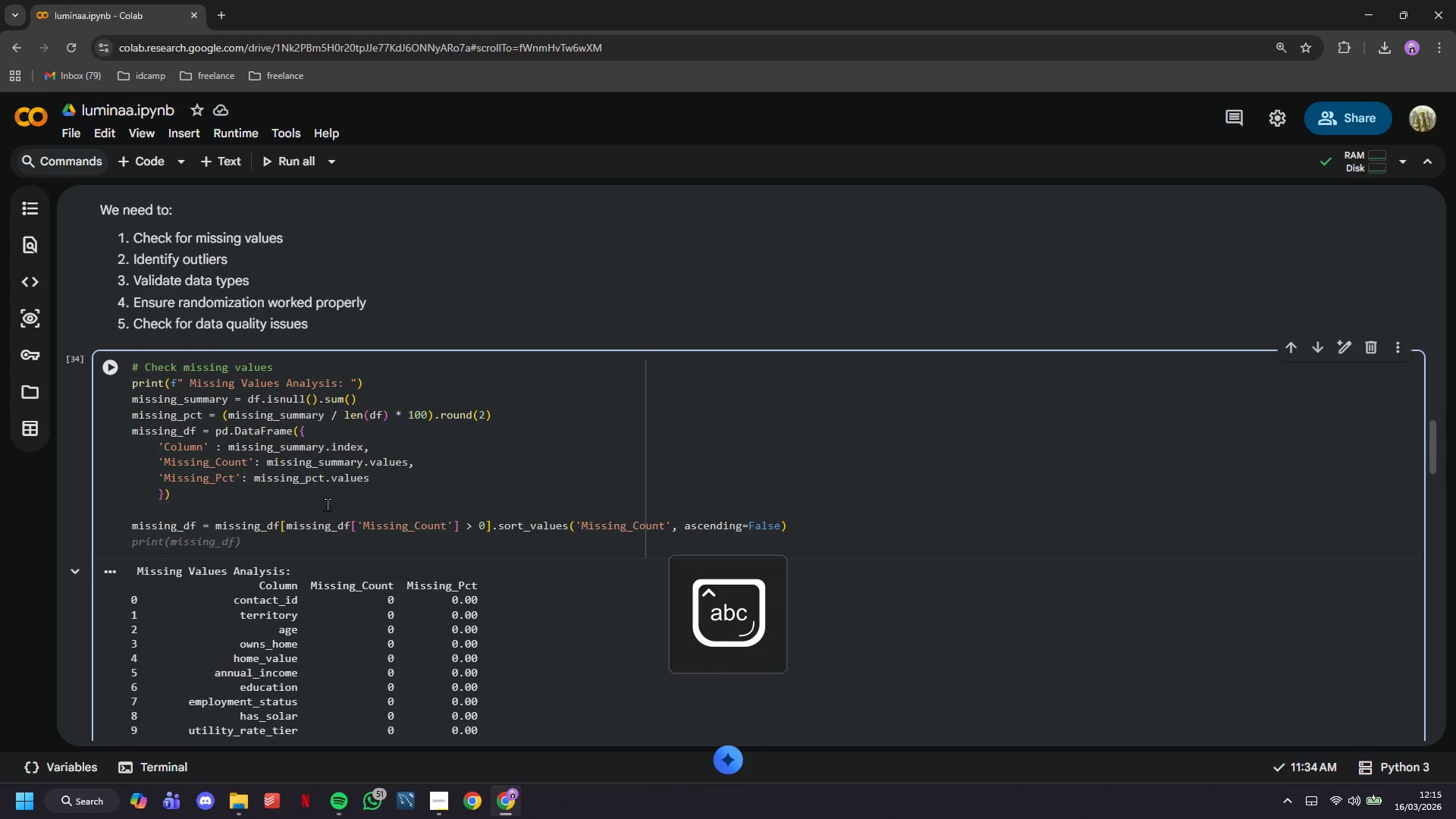 
key(Enter)
 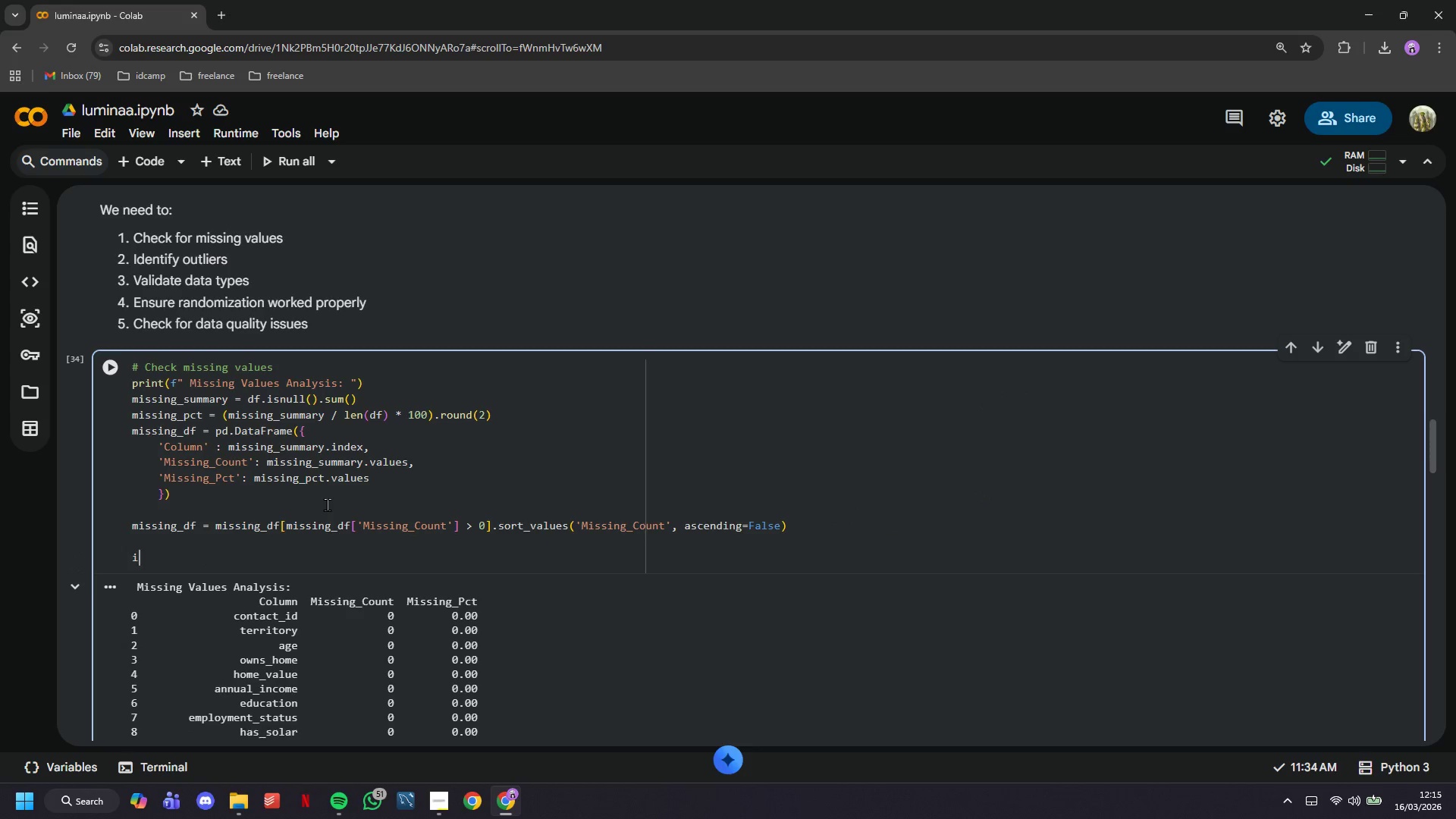 
type(if len(missing_df)
 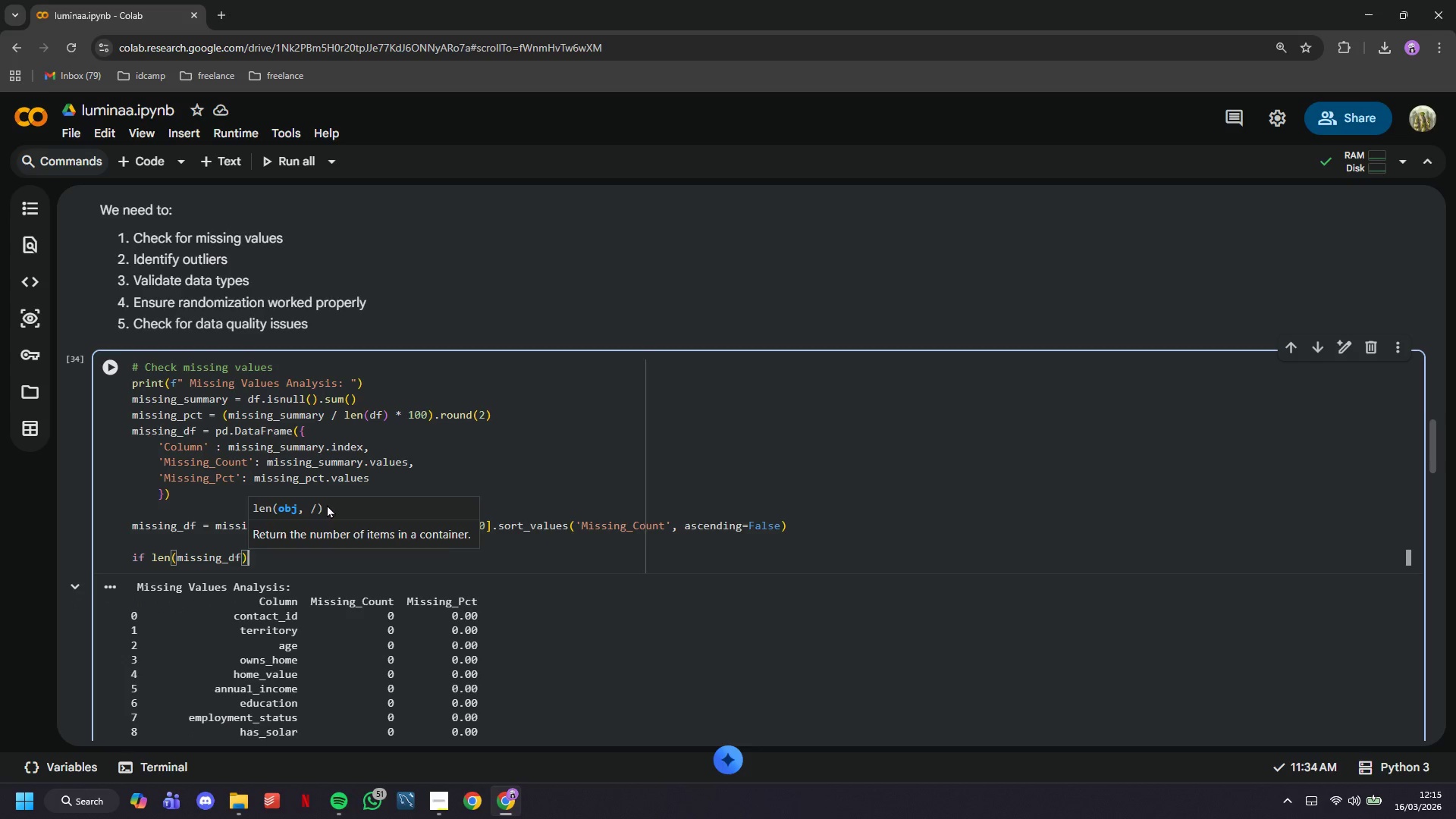 
 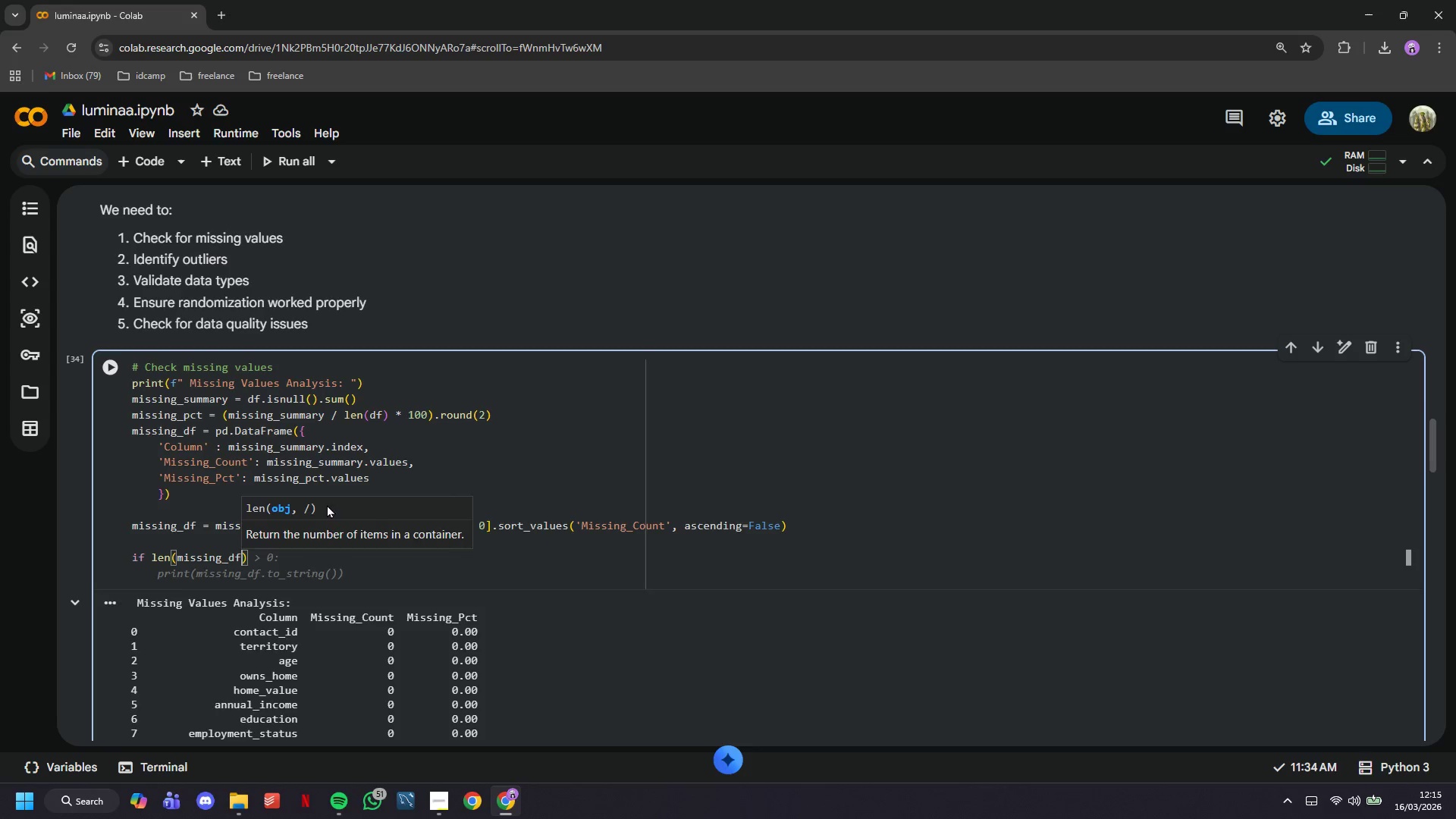 
key(ArrowRight)
 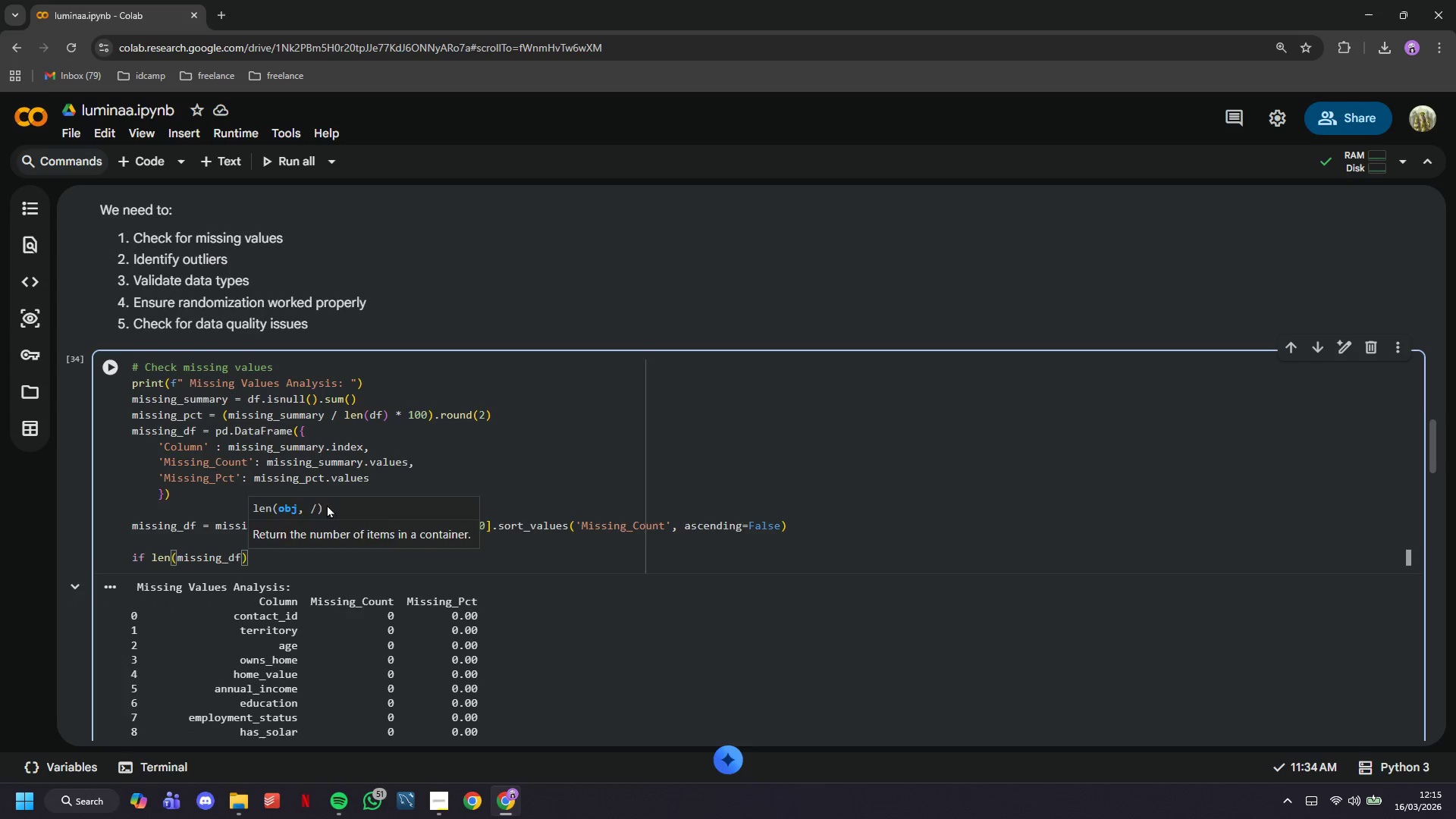 
key(Space)
 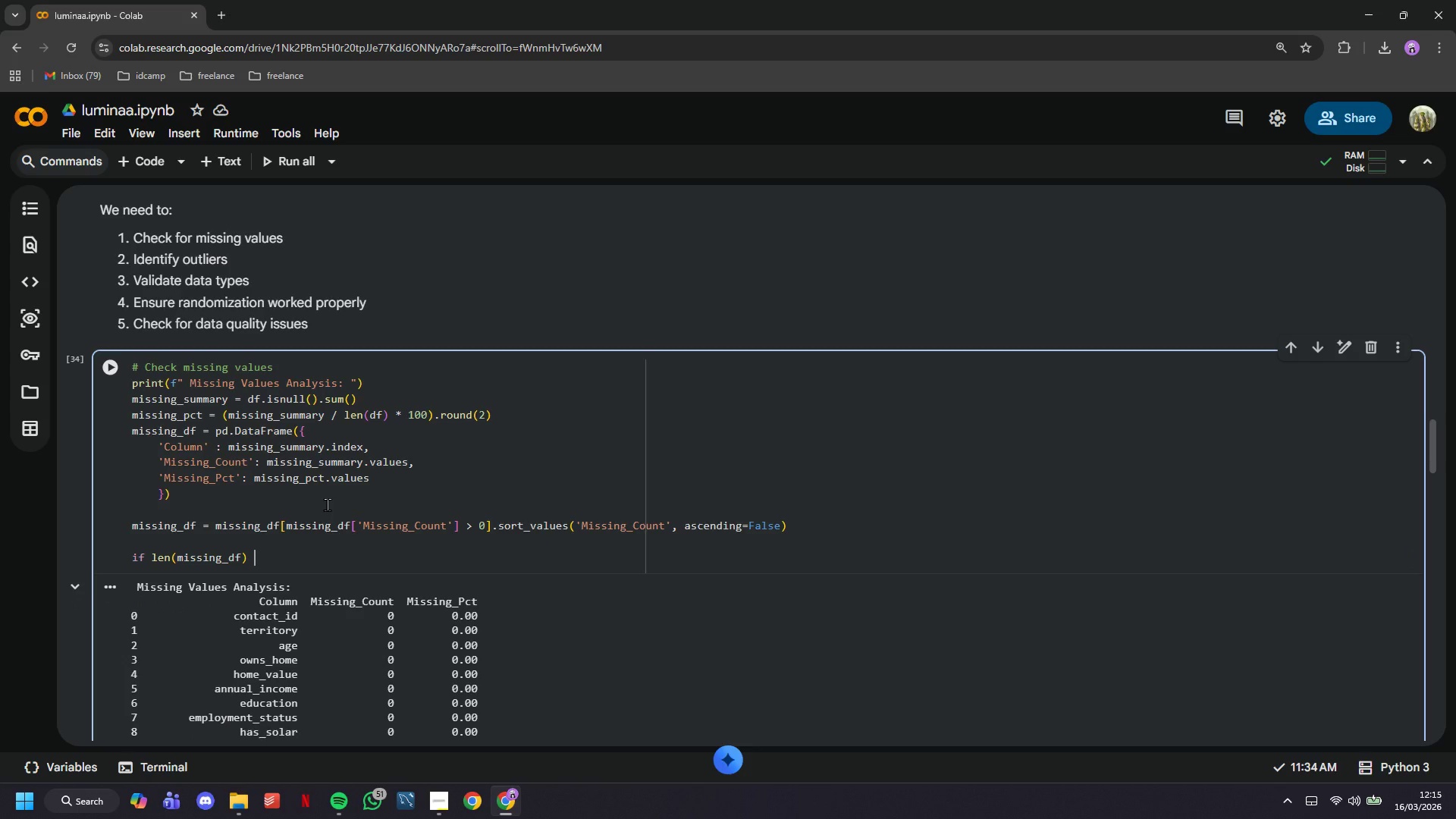 
key(Shift+Period)
 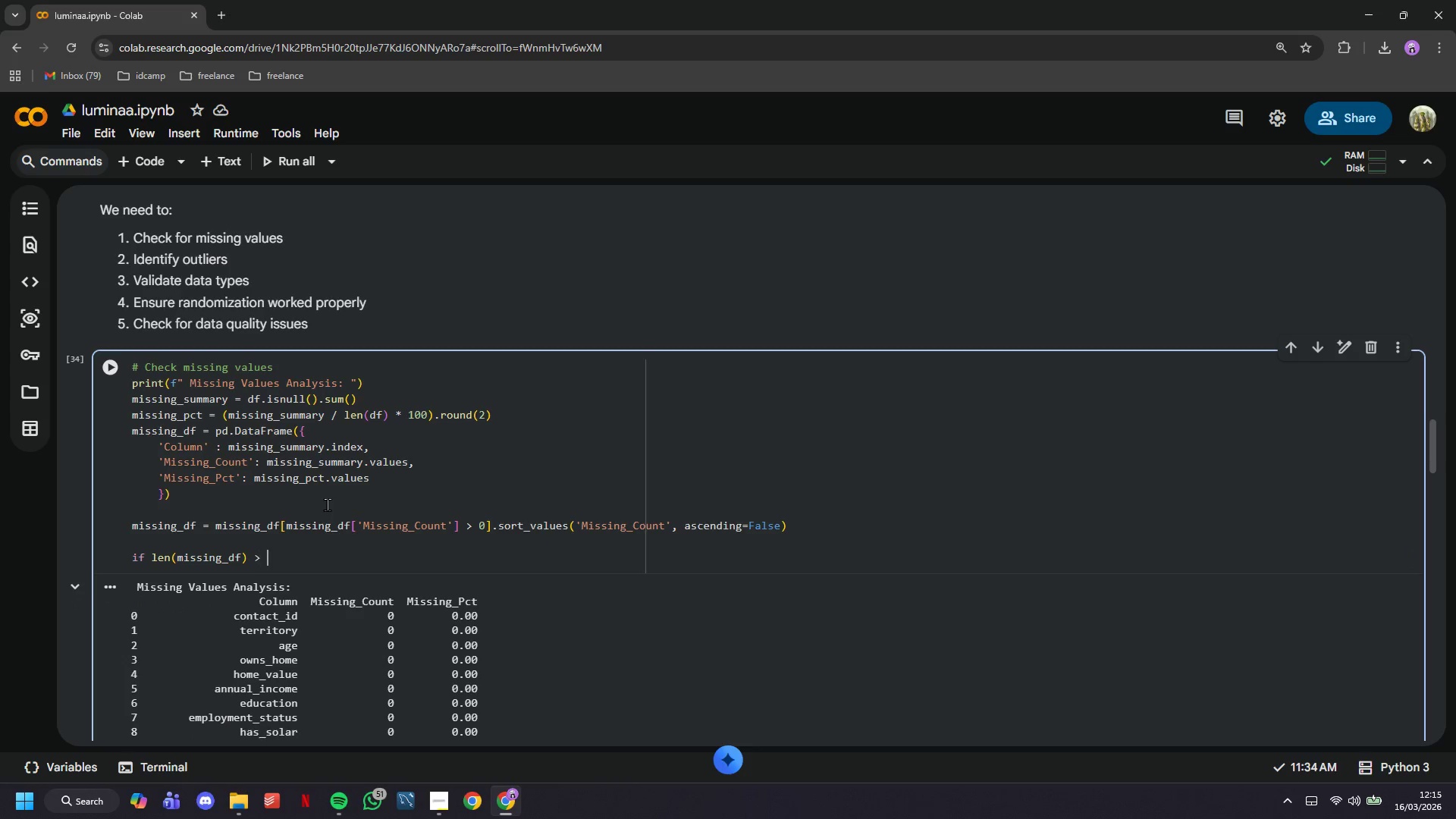 
key(Space)
 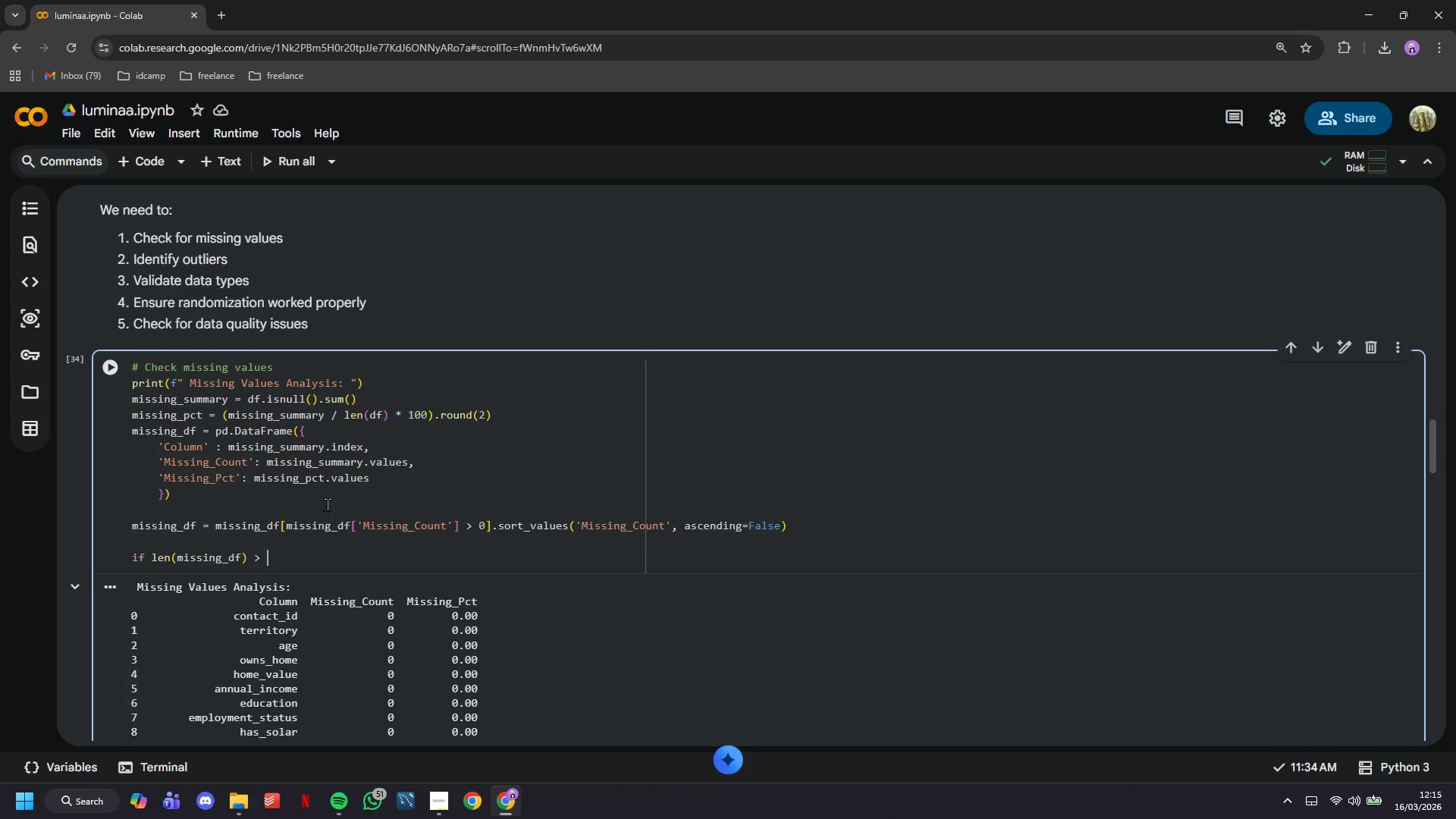 
key(Shift+ShiftLeft)
 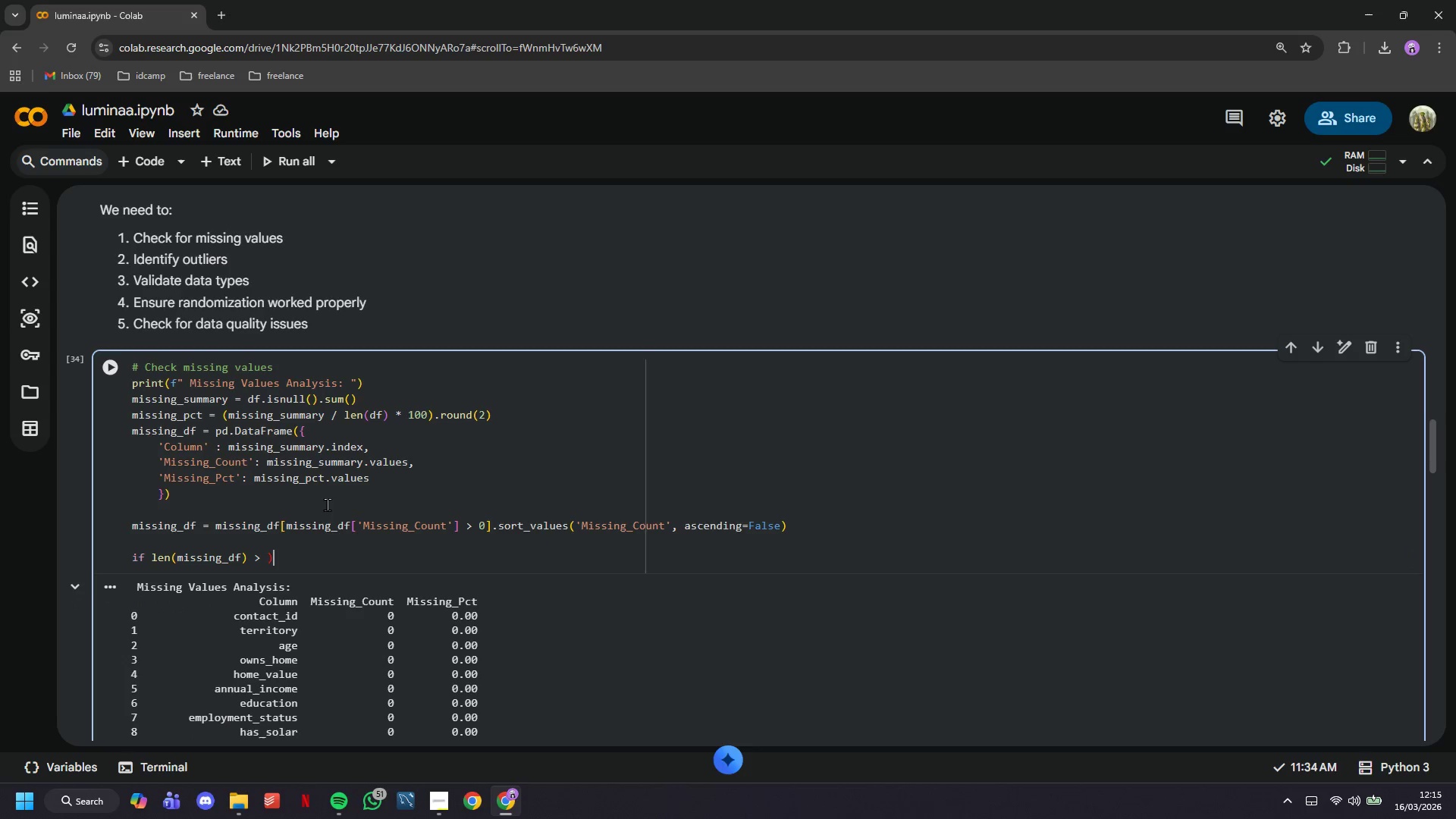 
key(Shift+0)
 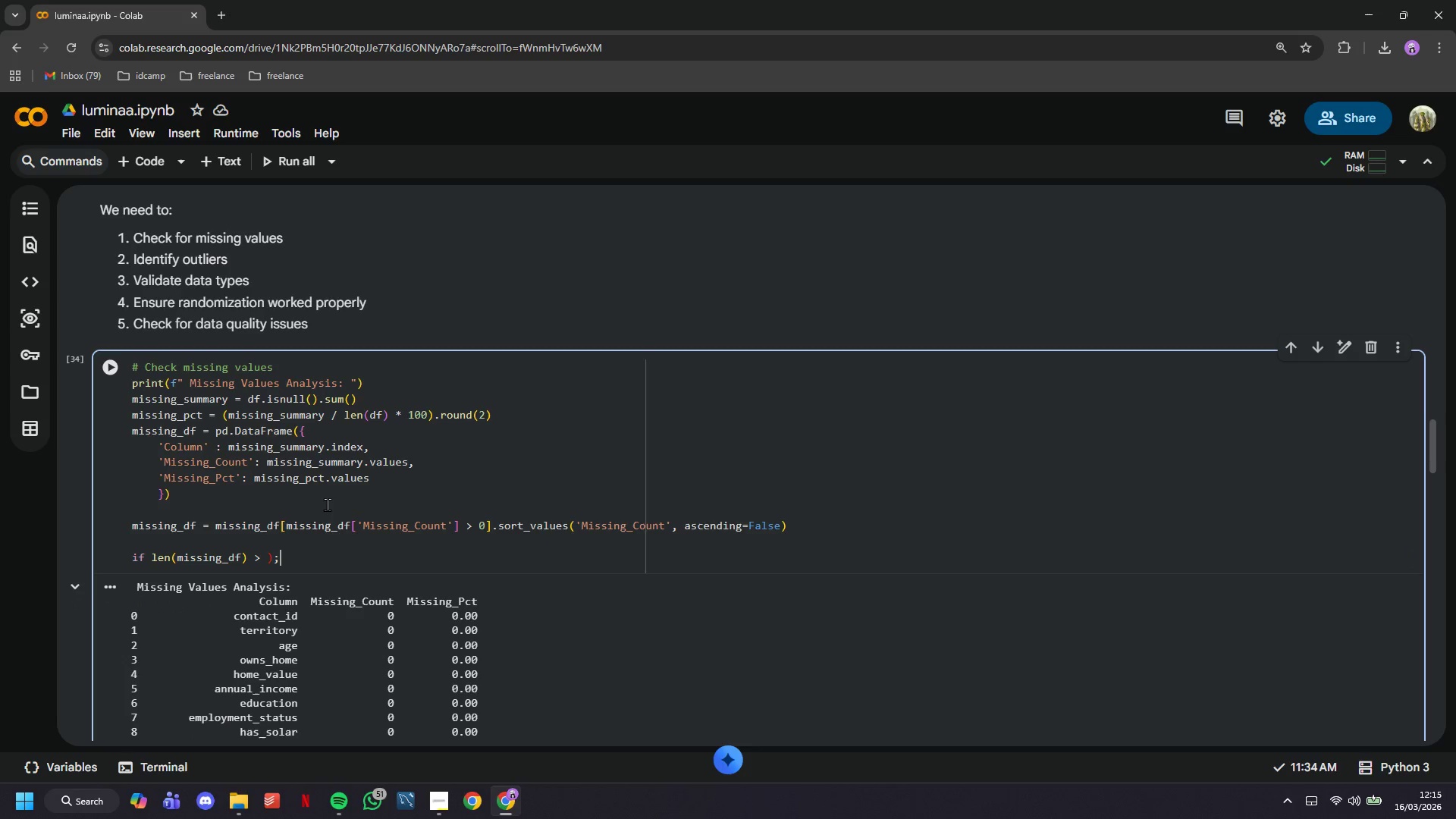 
key(Semicolon)
 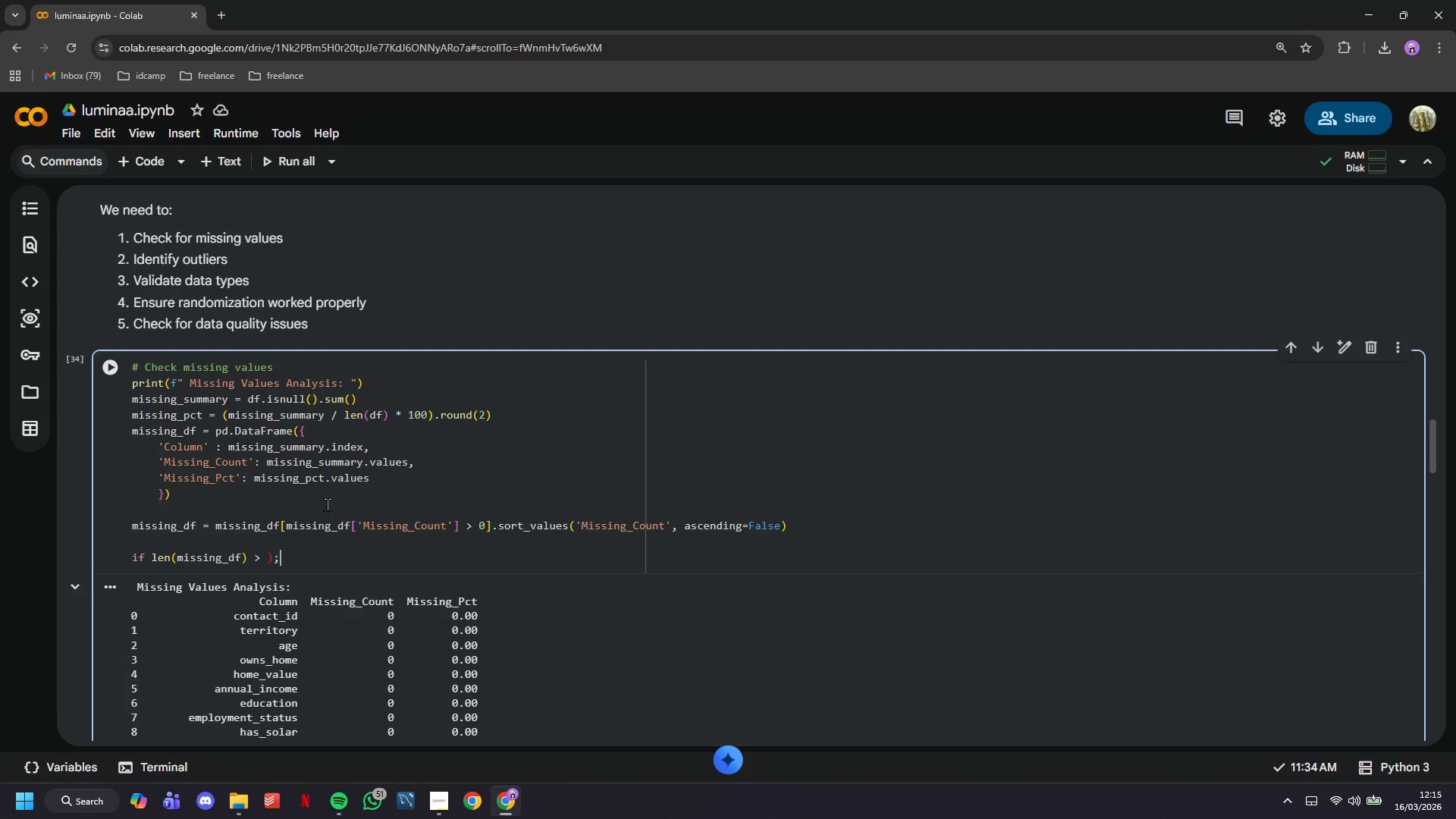 
key(Enter)
 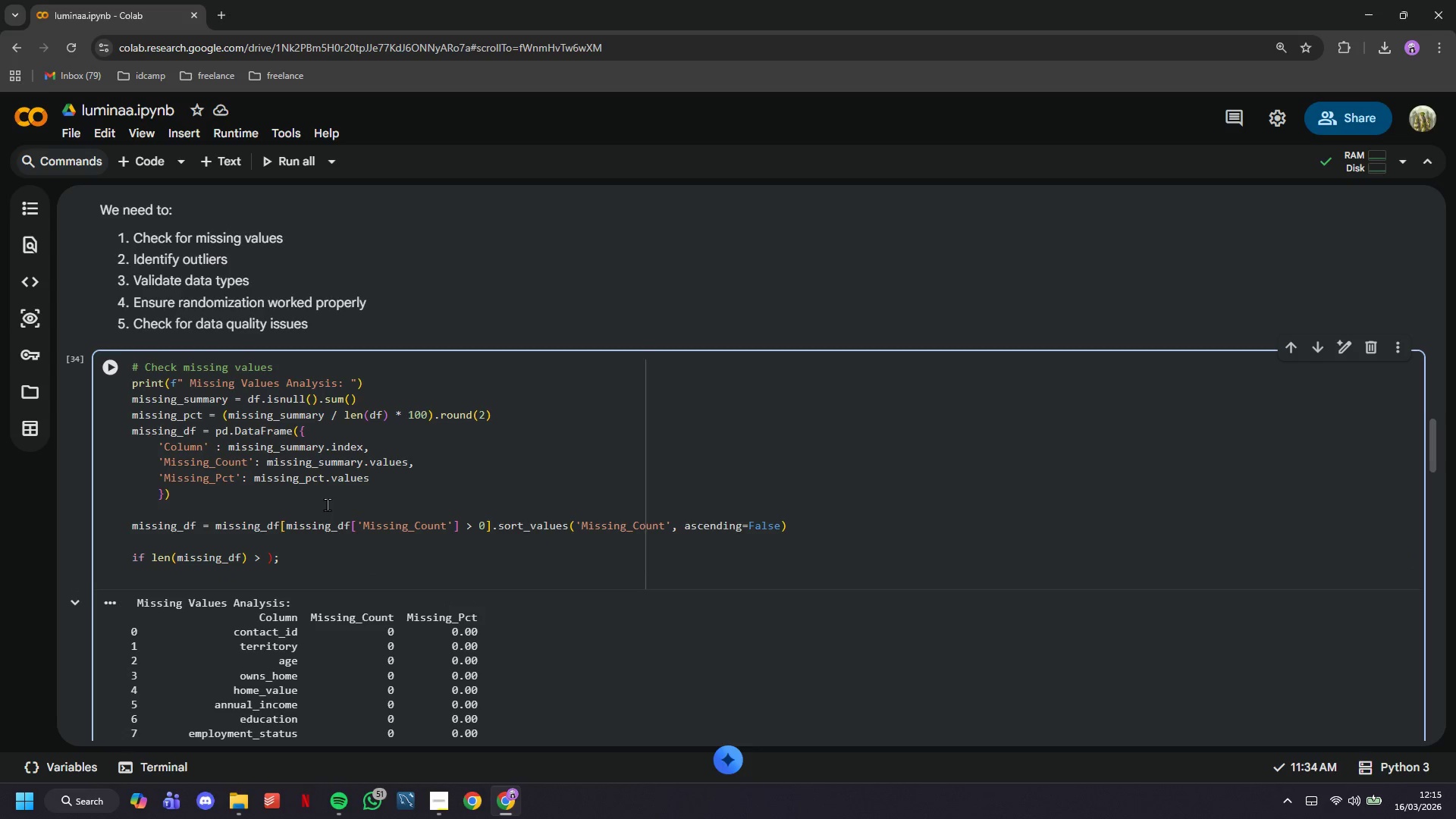 
key(Backspace)
key(Backspace)
key(Backspace)
type(0)")
 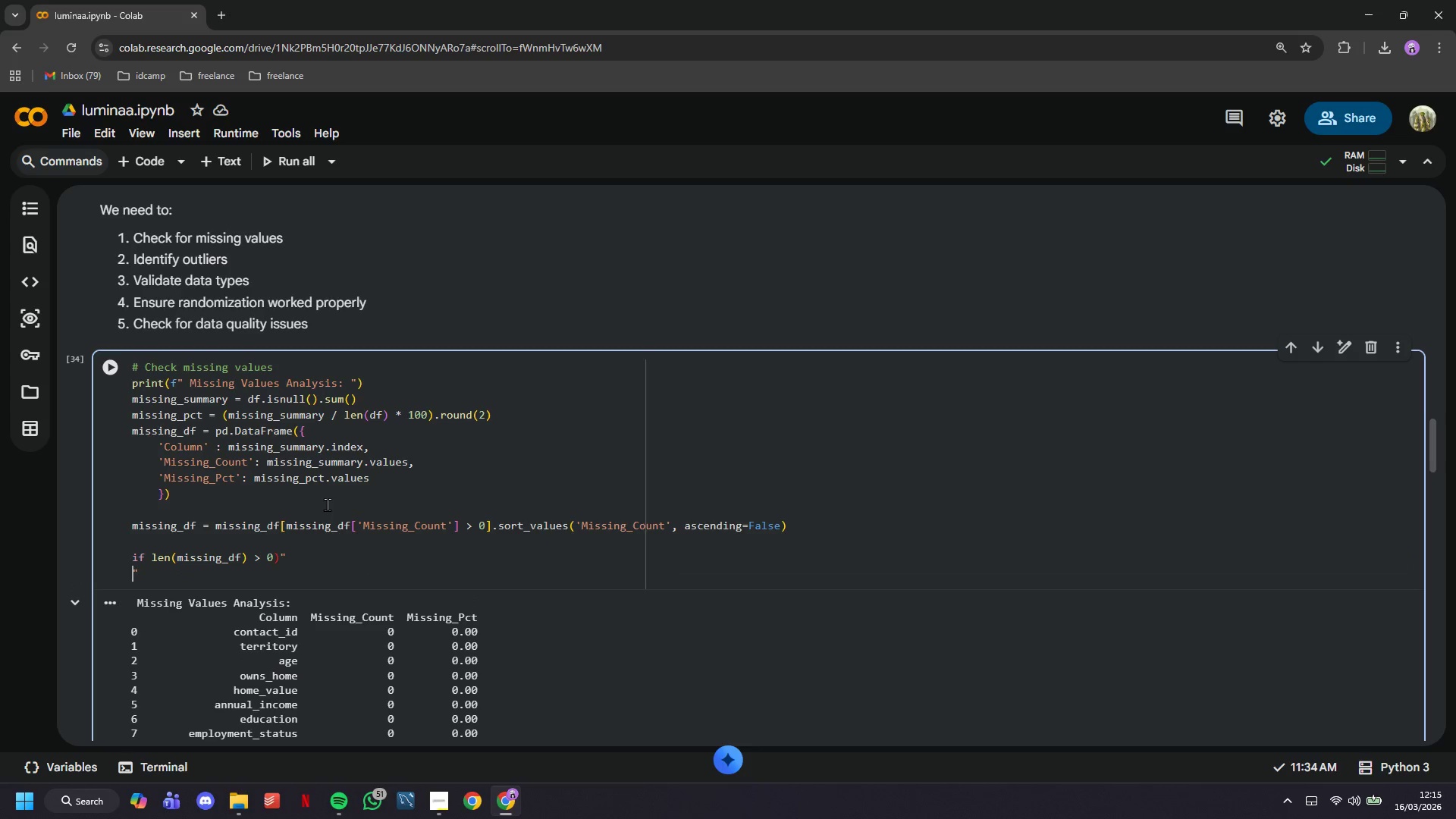 
 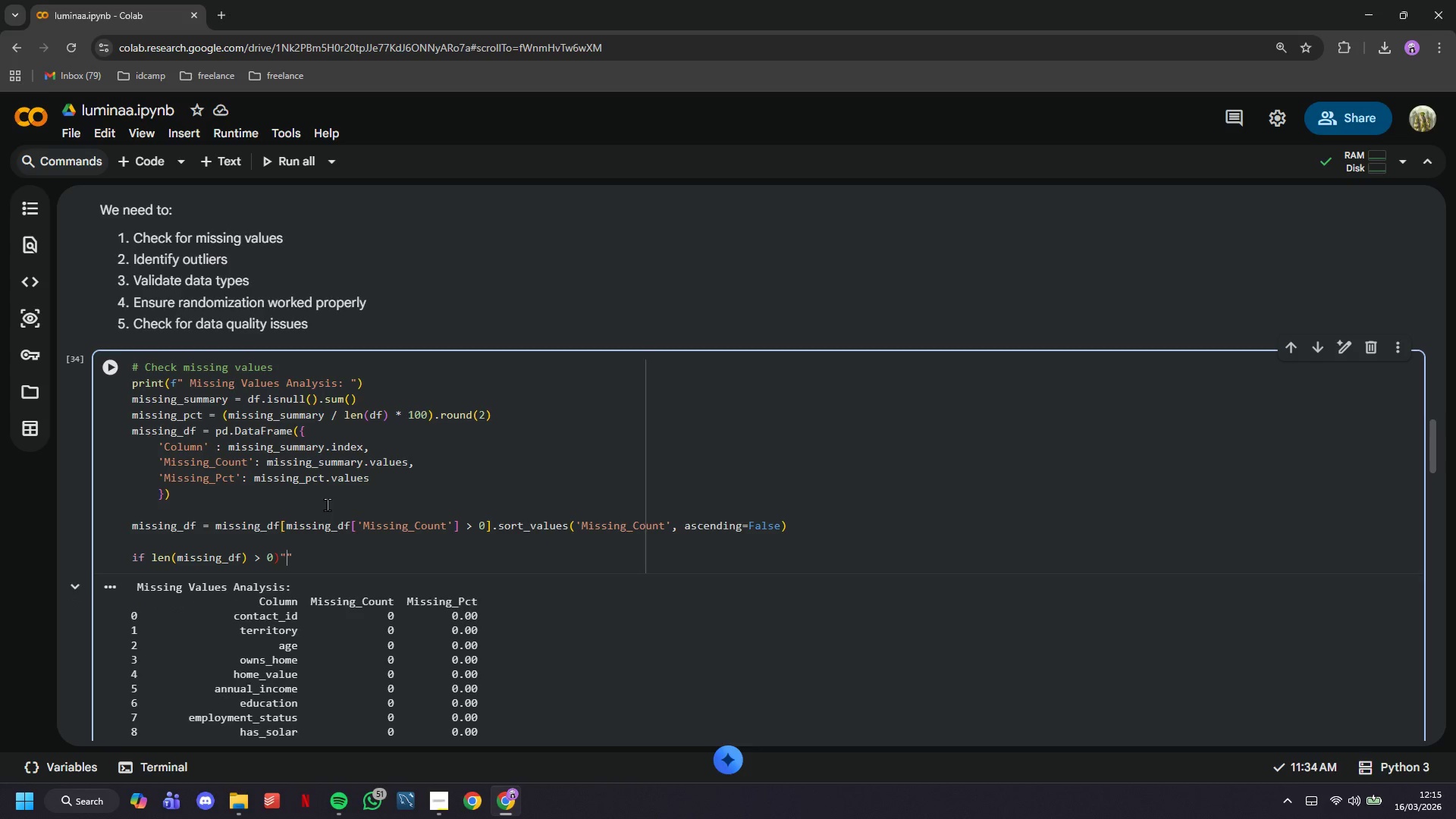 
key(Enter)
 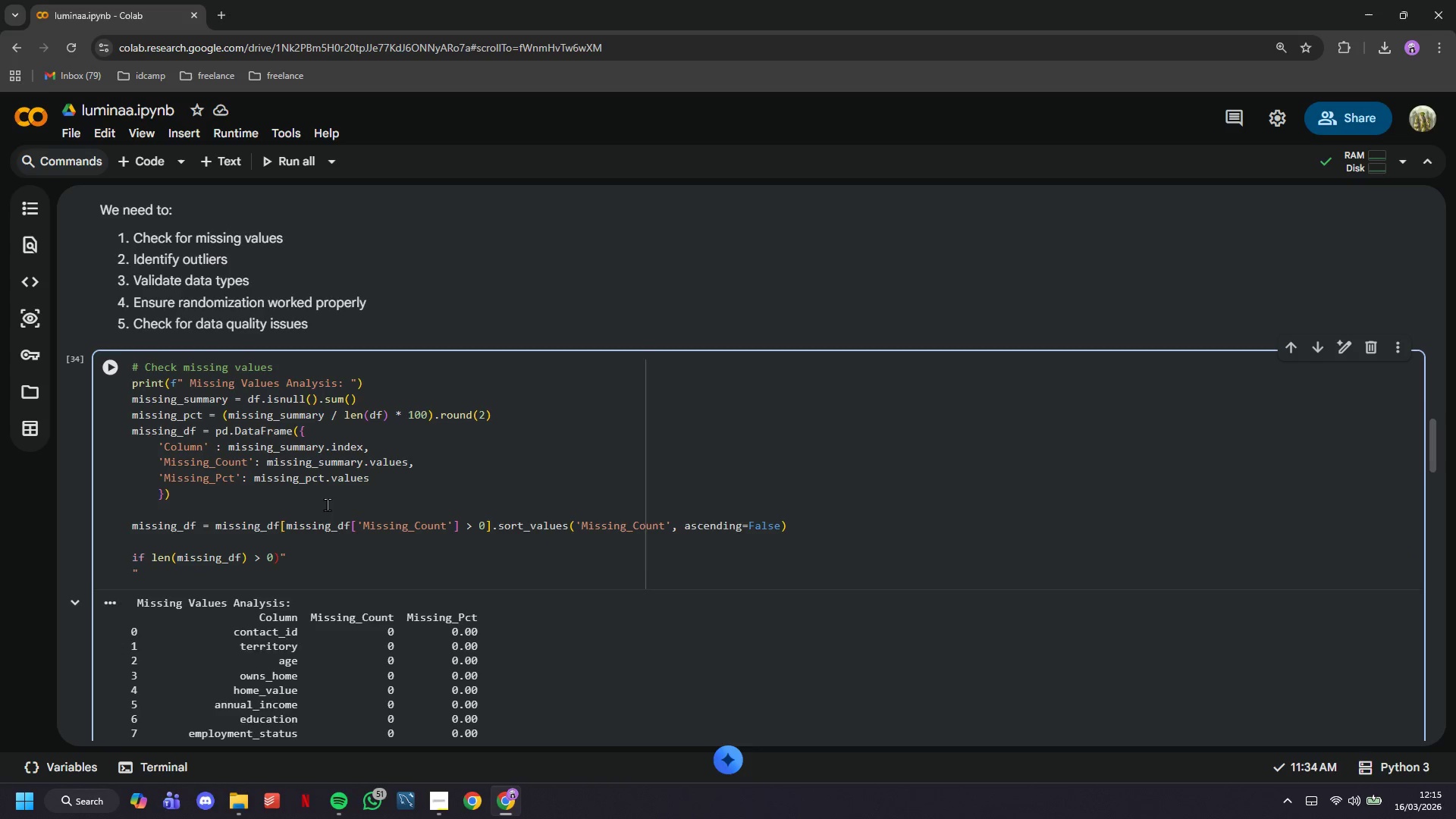 
key(Backspace)
 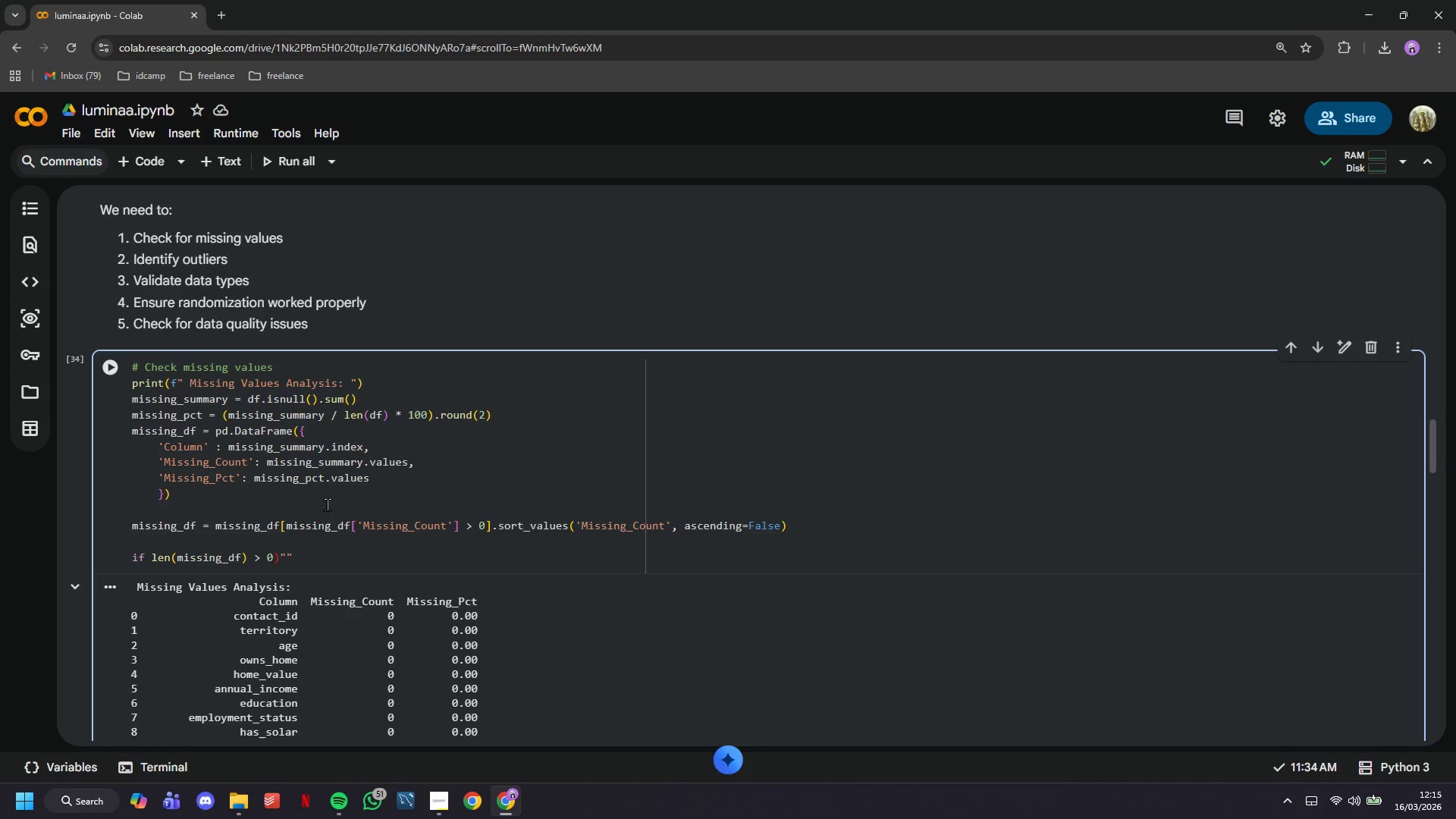 
key(ArrowRight)
 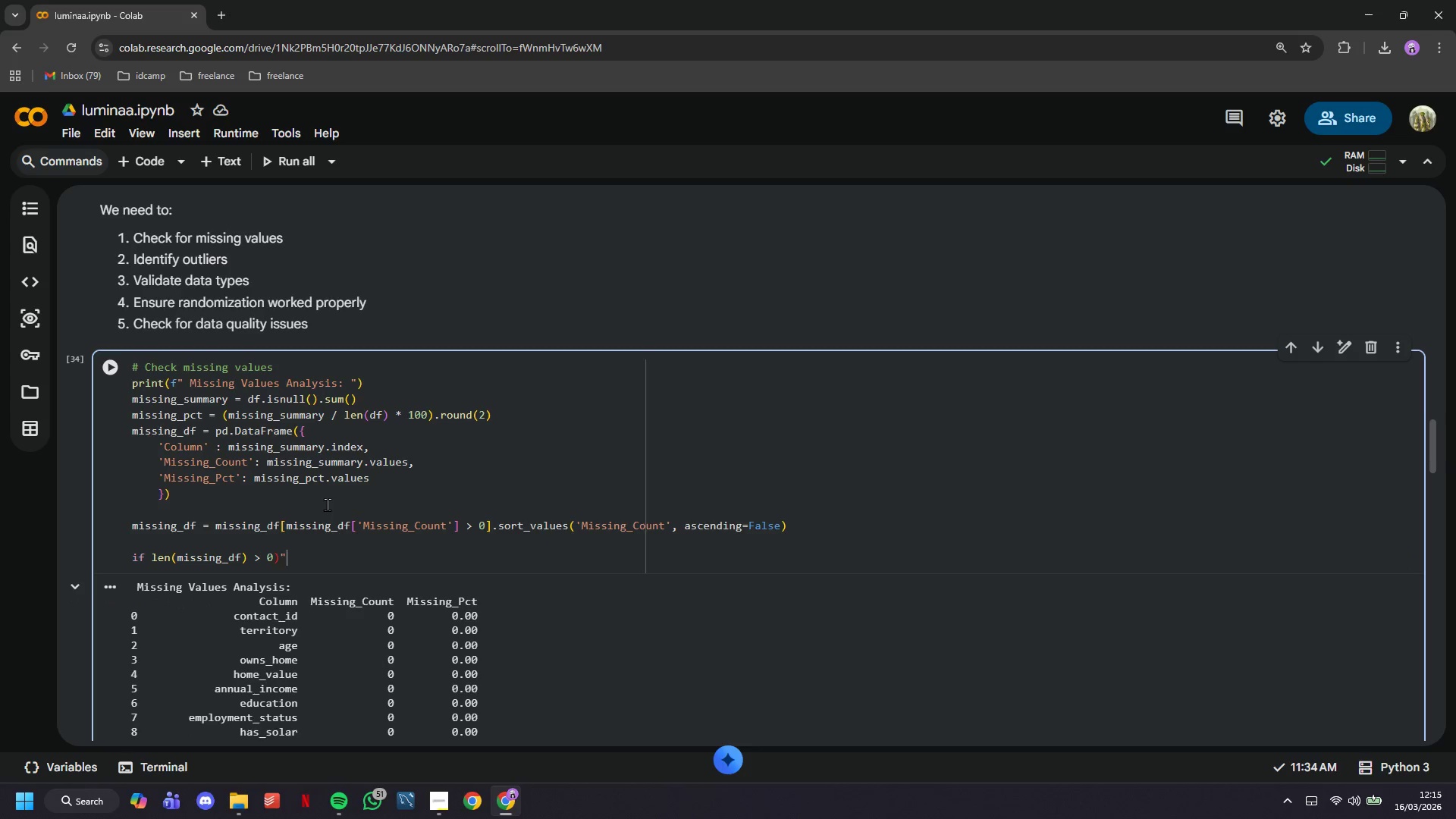 
key(Backspace)
 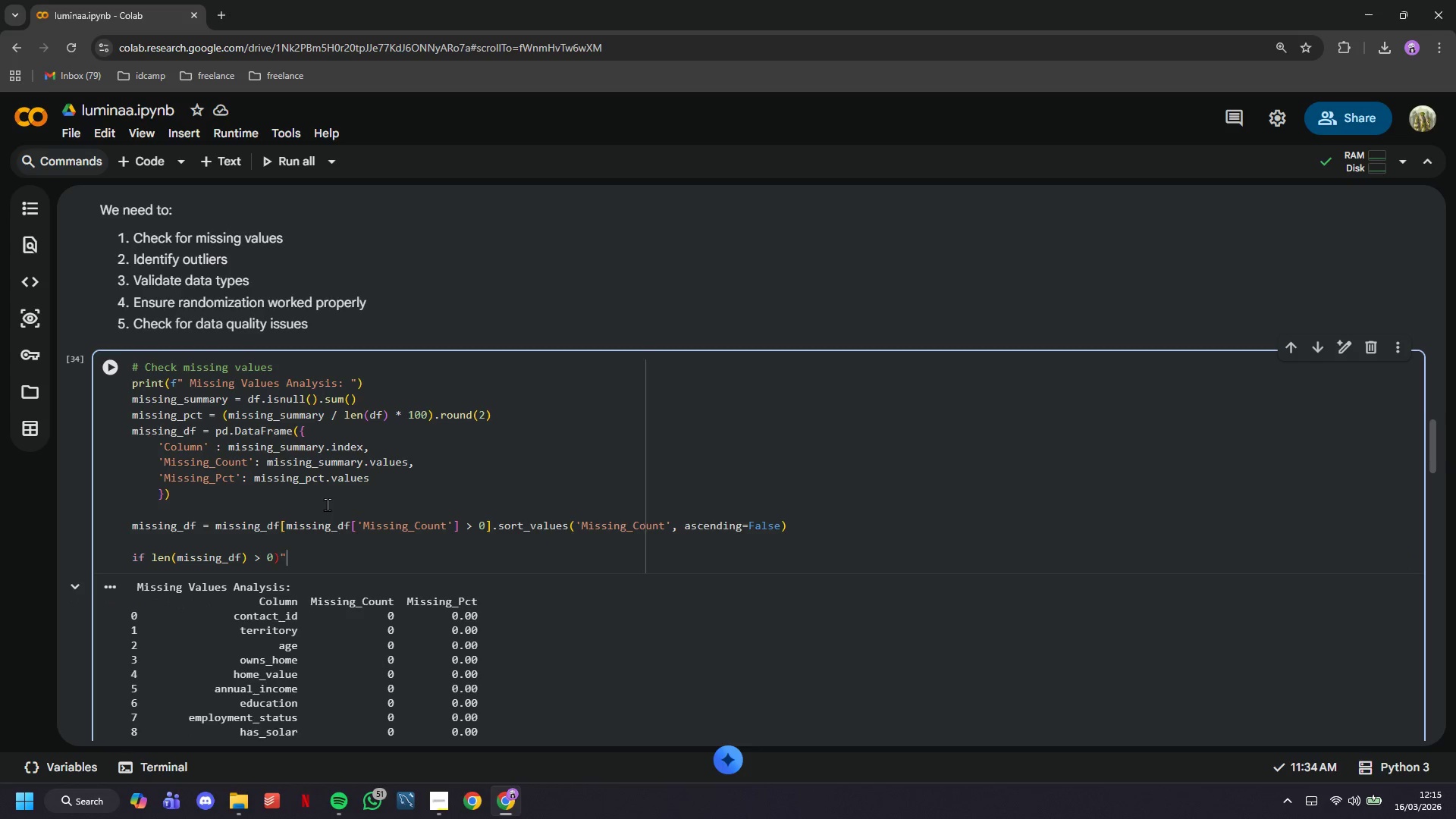 
key(Backspace)
 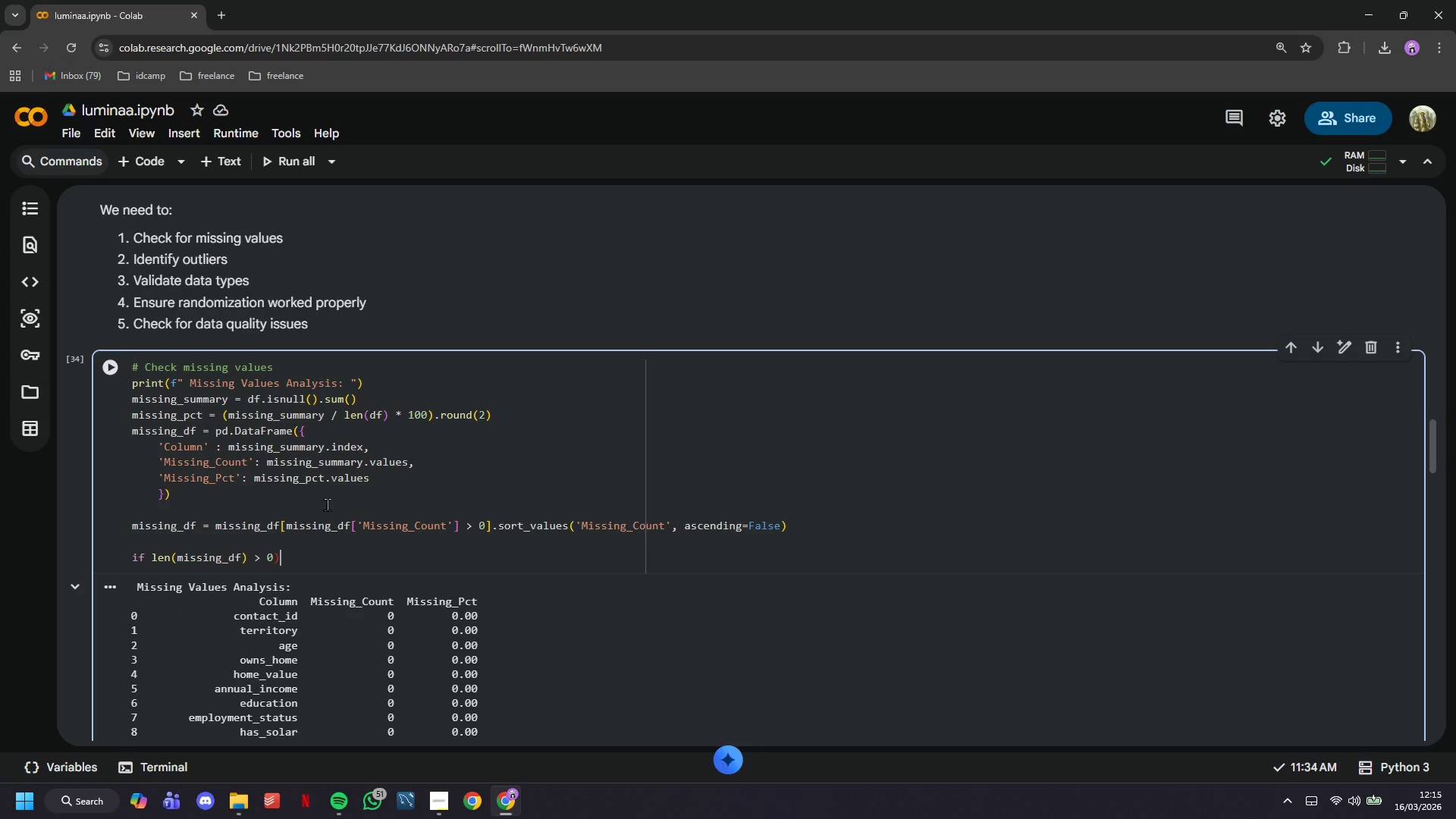 
key(Shift+Semicolon)
 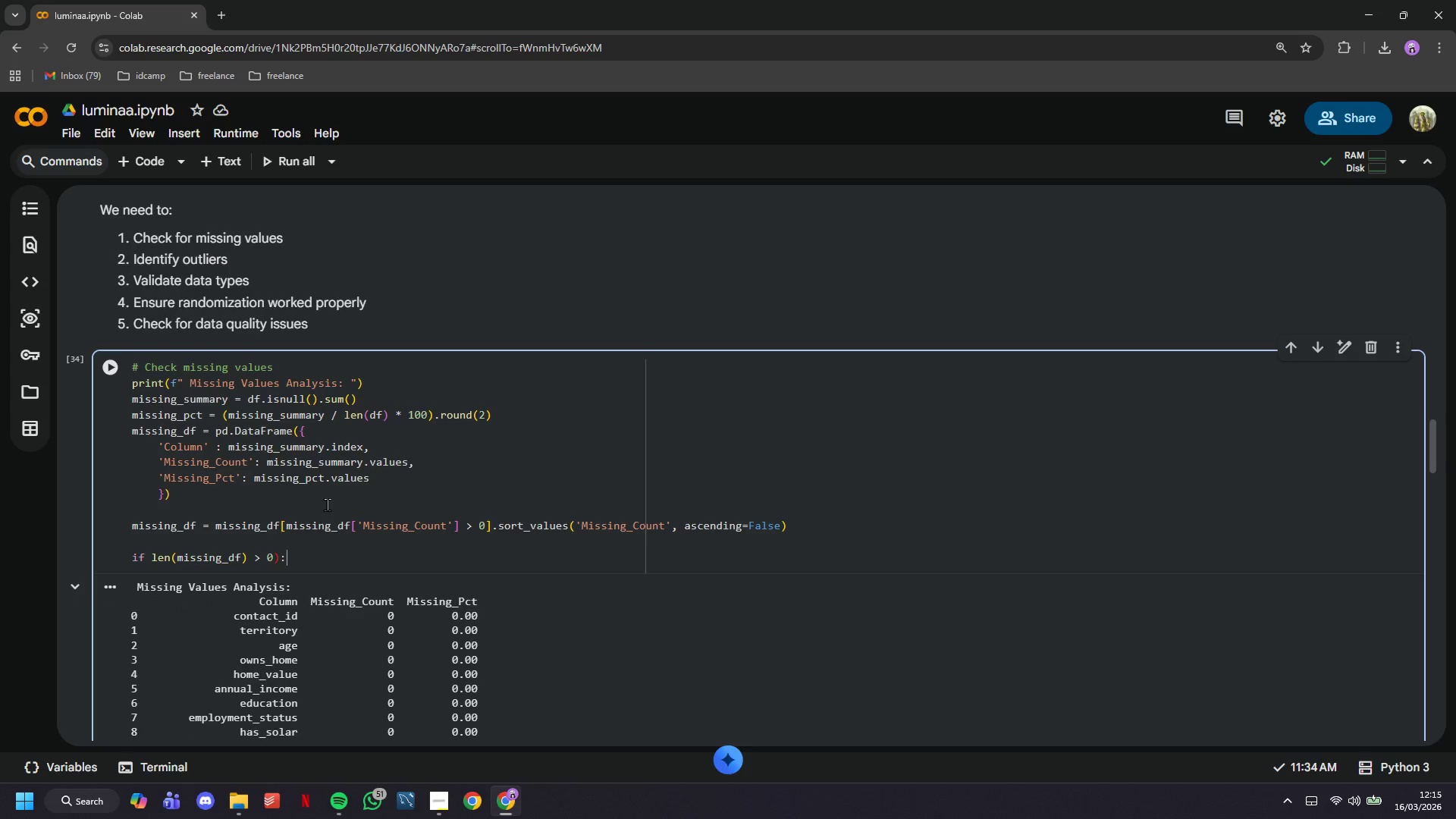 
key(ArrowLeft)
 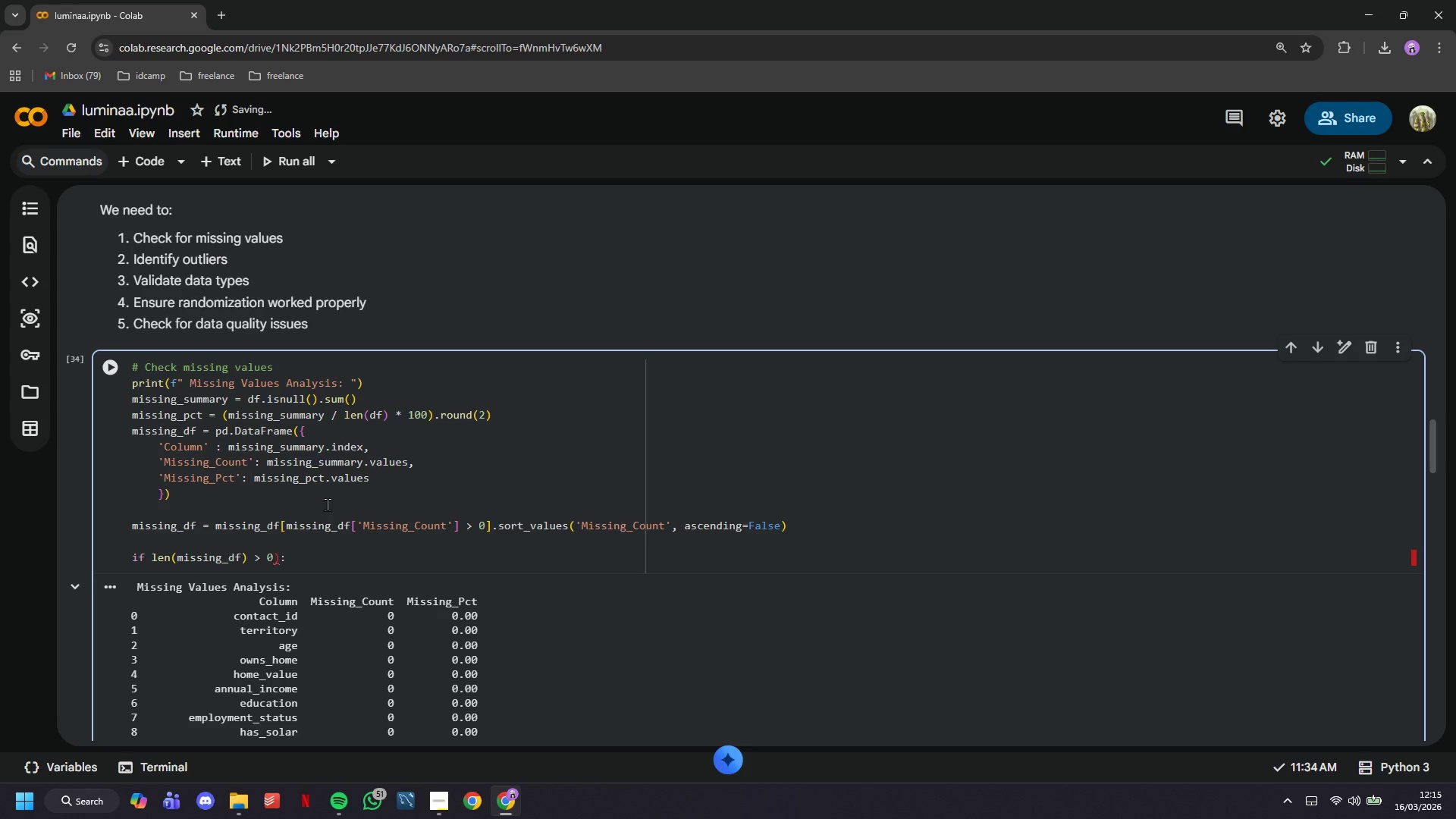 
key(ArrowLeft)
 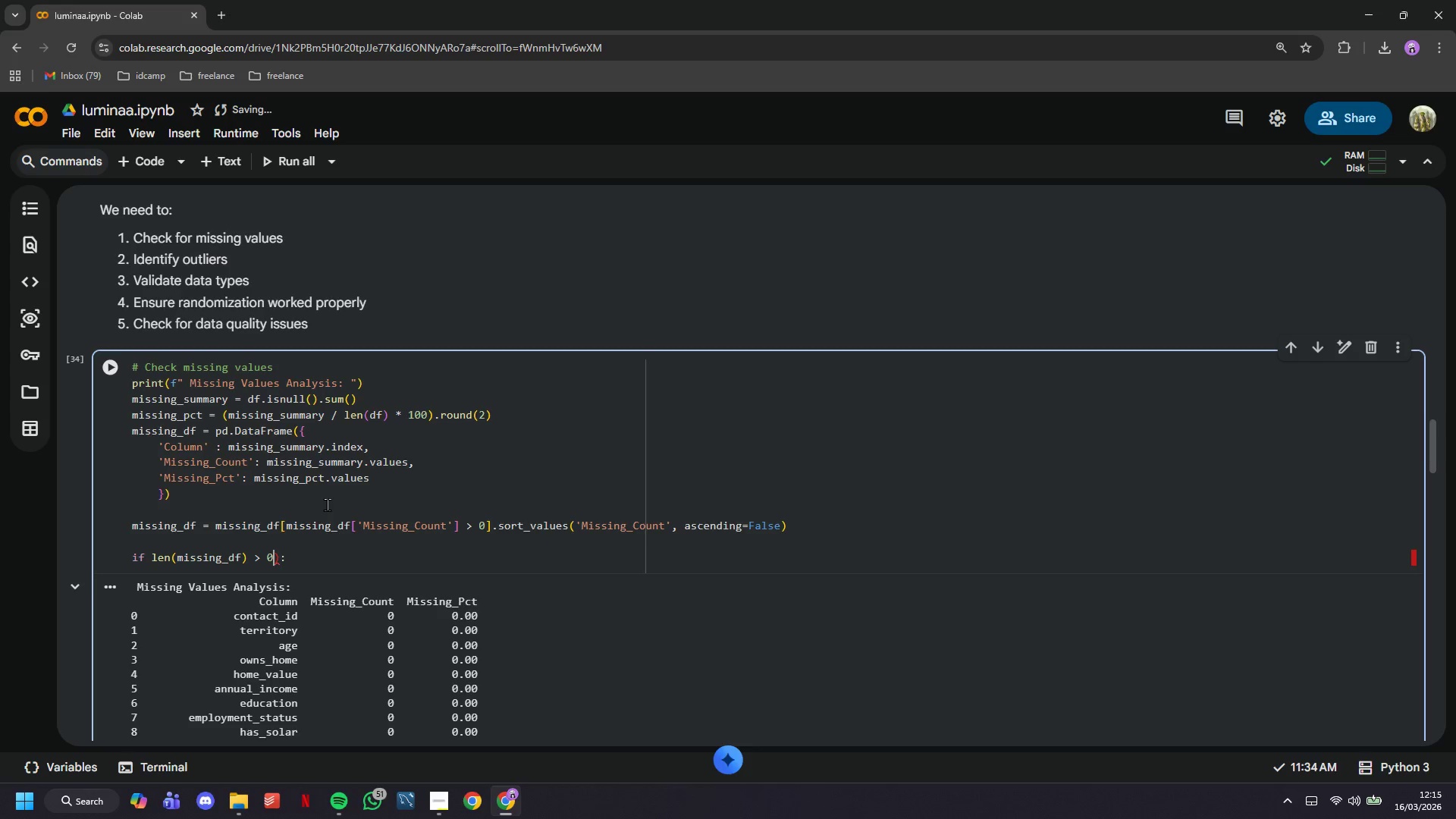 
key(ArrowLeft)
 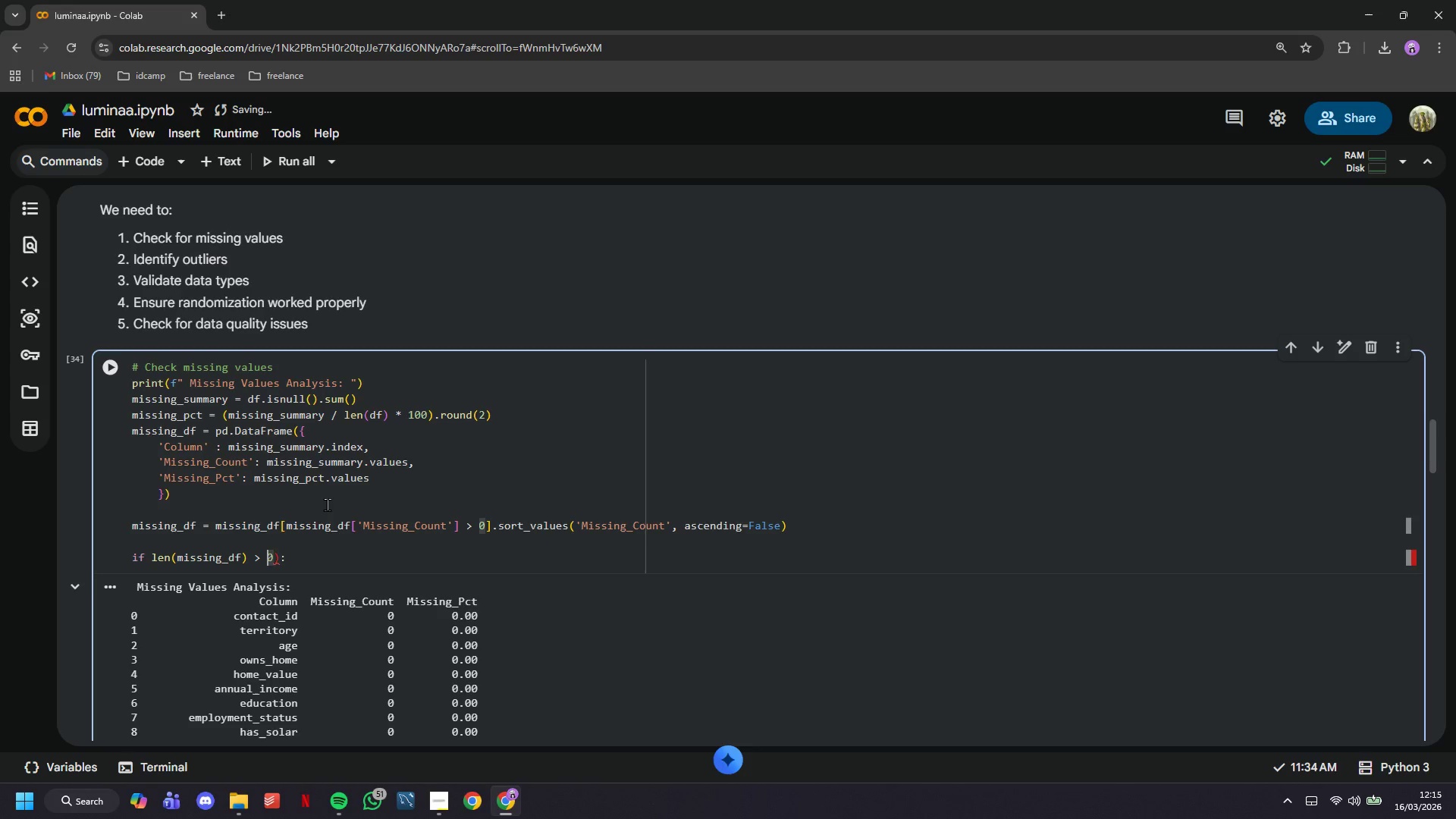 
key(ArrowRight)
 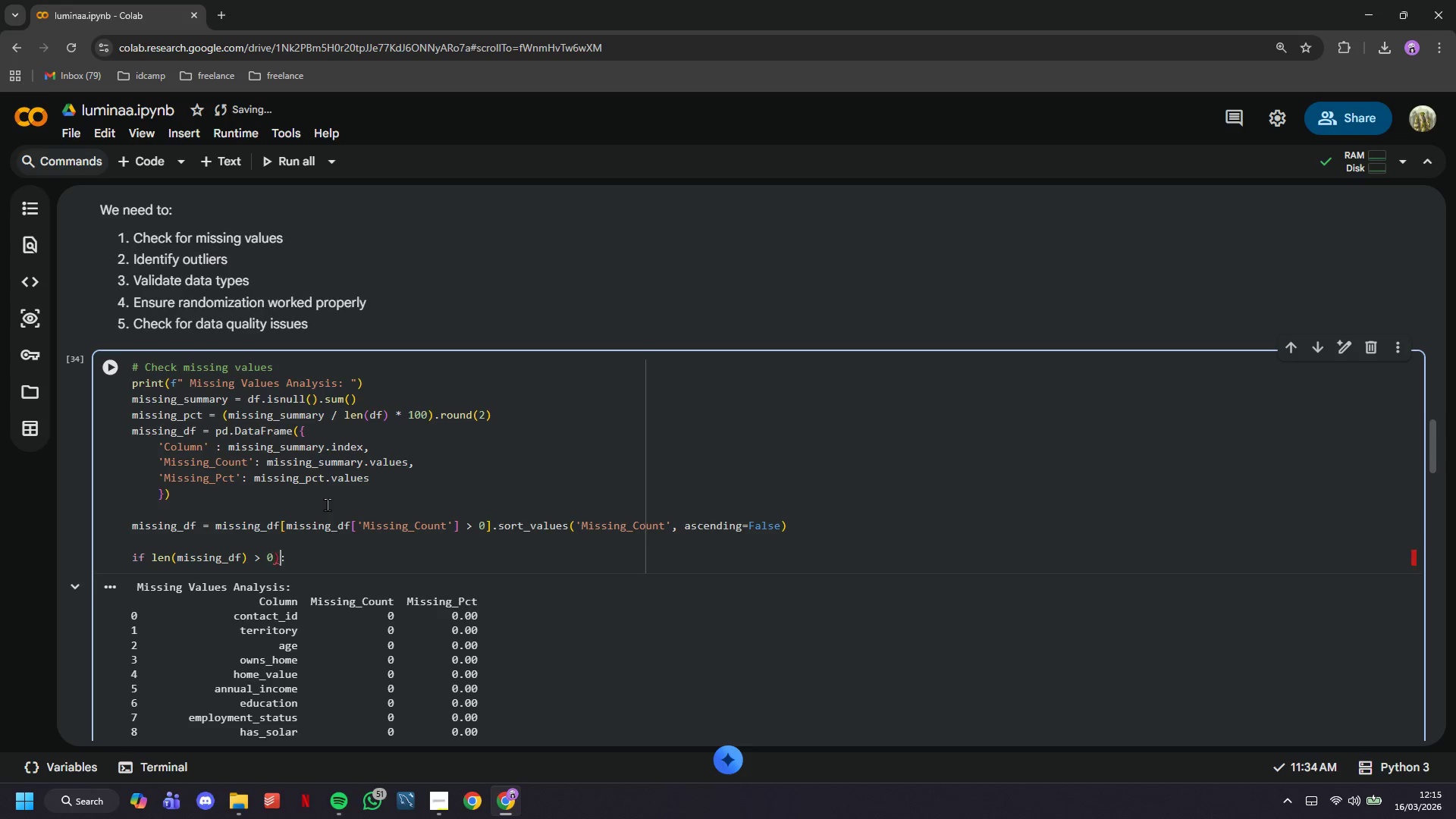 
key(ArrowRight)
 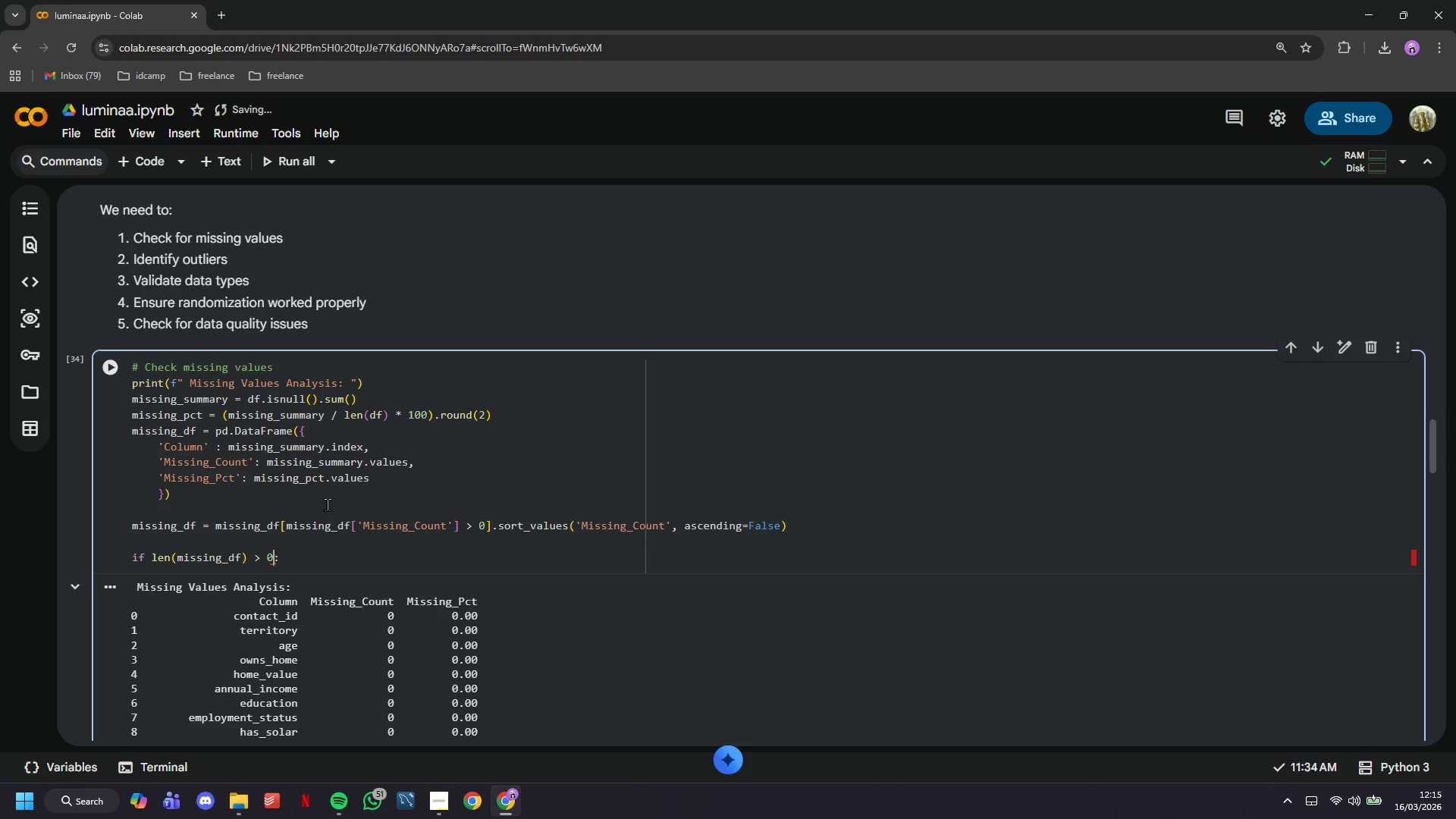 
key(Backspace)
 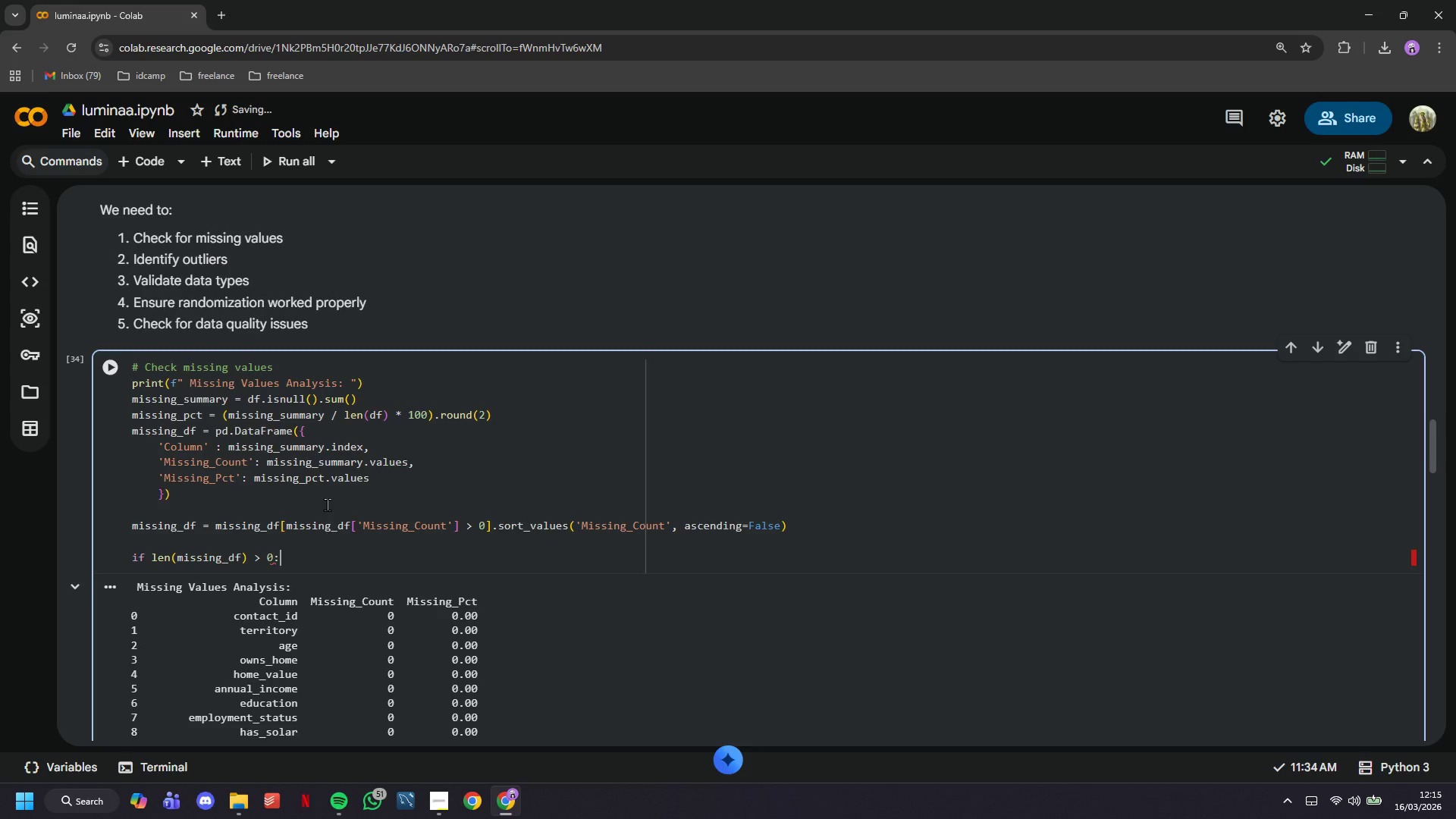 
key(ArrowRight)
 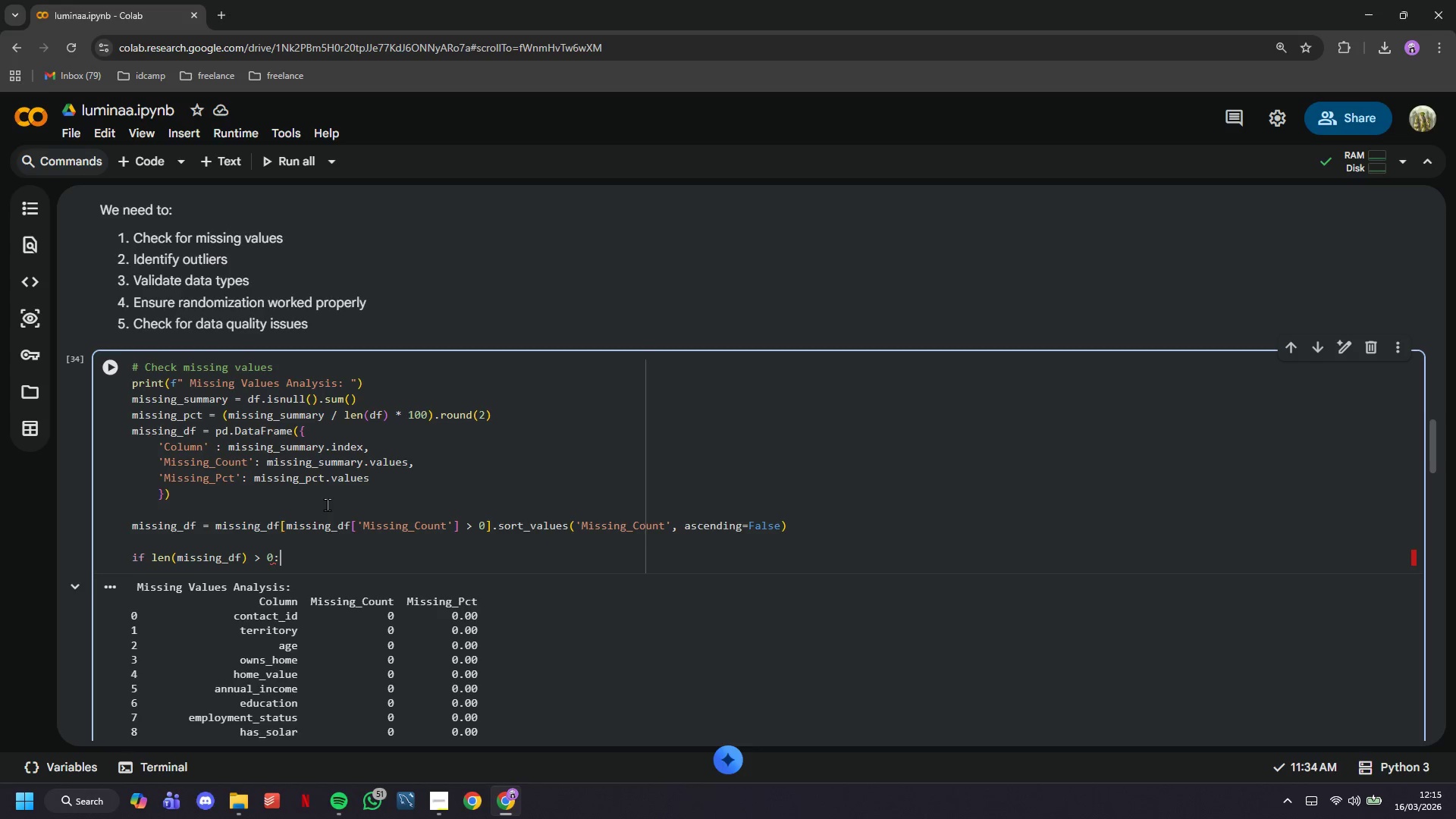 
key(Enter)
 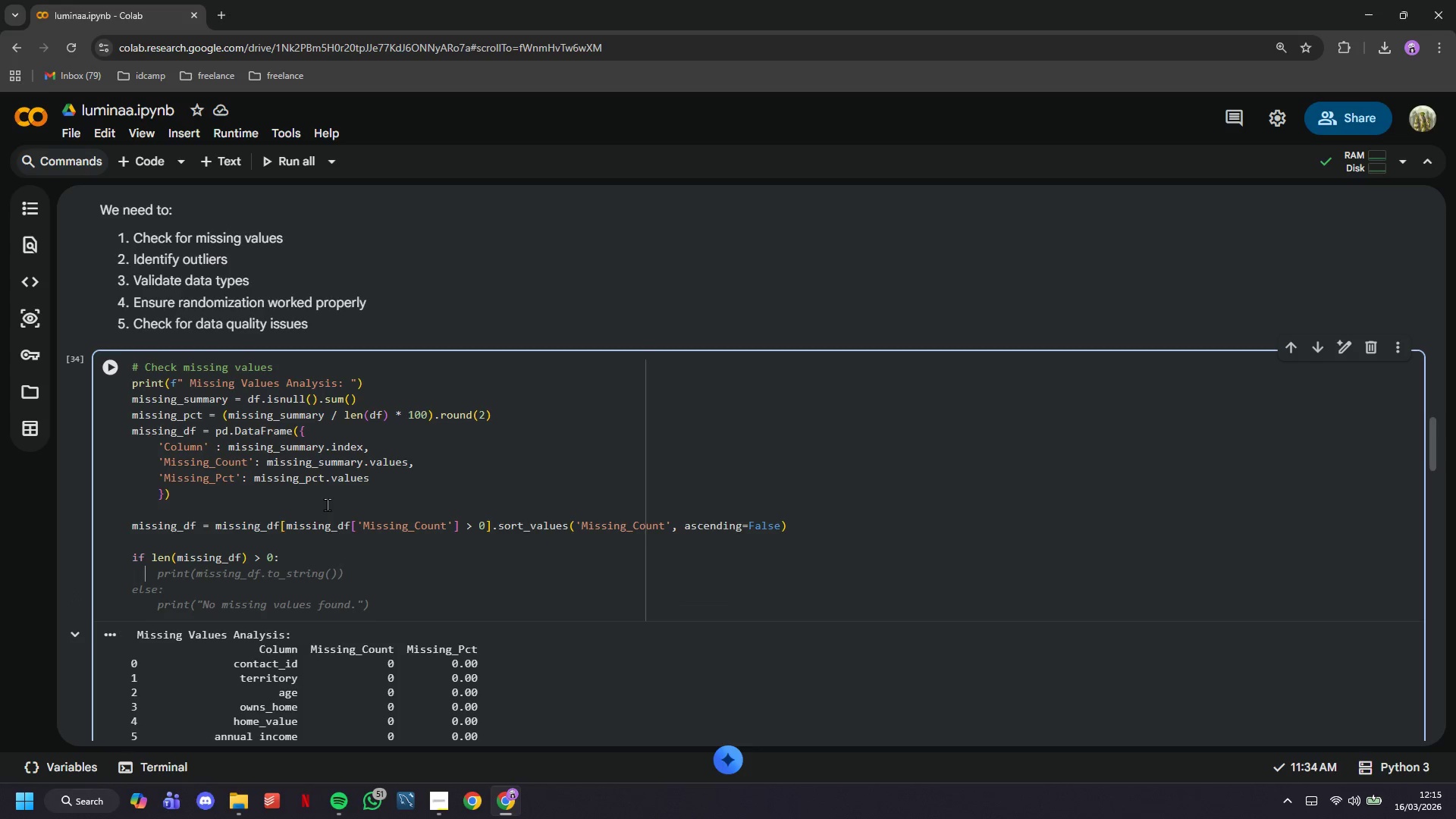 
wait(9.86)
 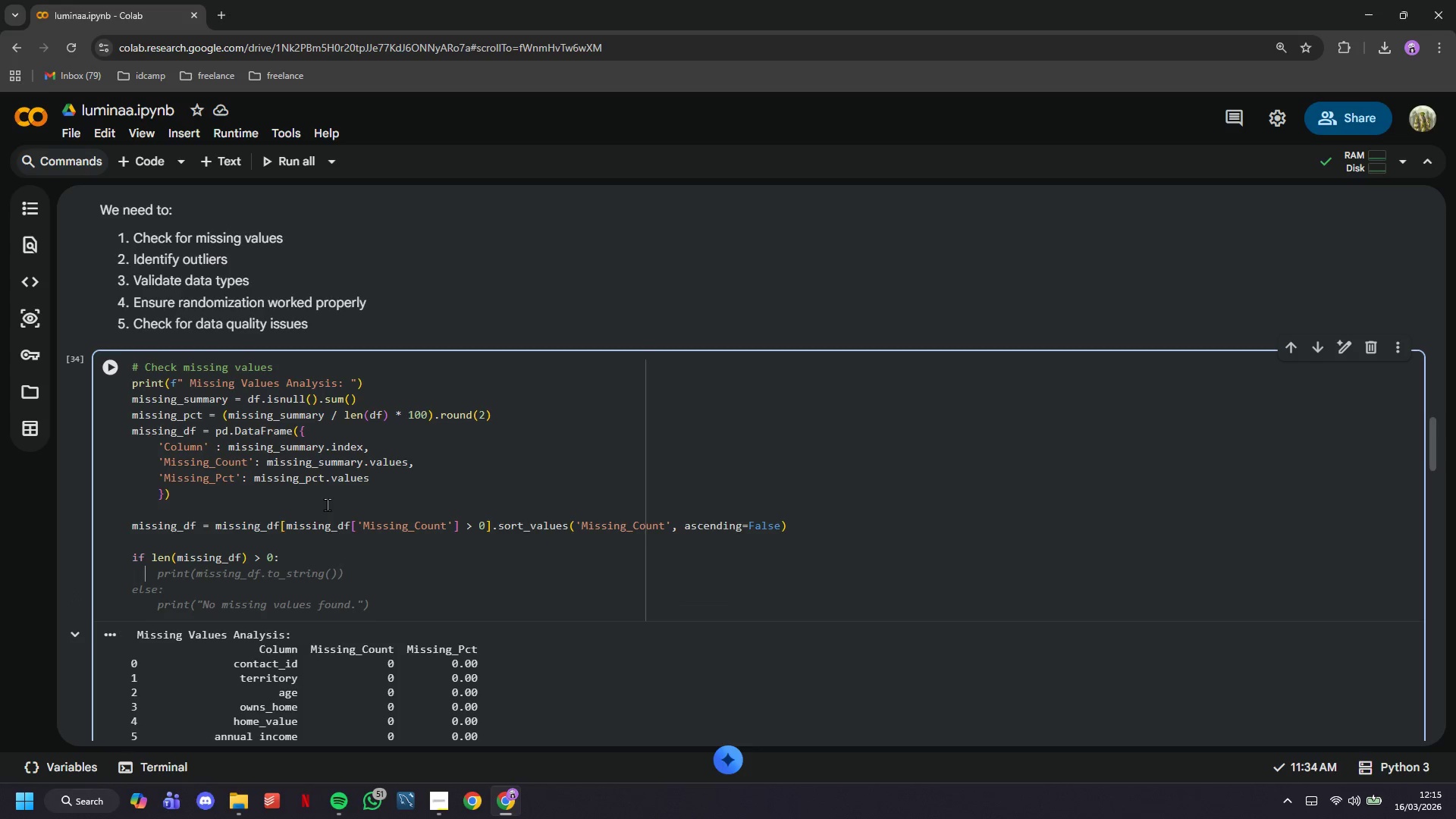 
key(Backspace)
 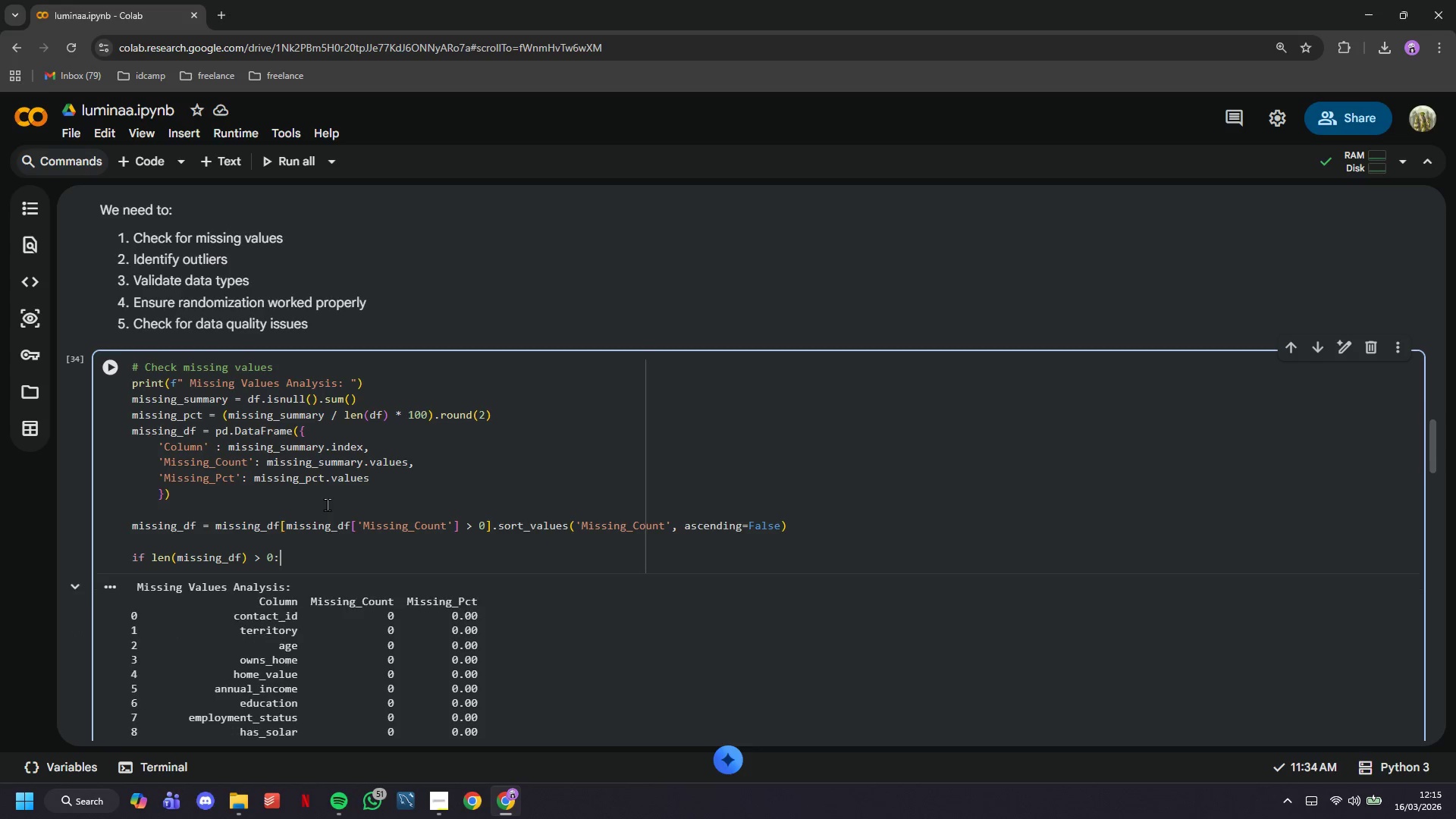 
key(Backspace)
 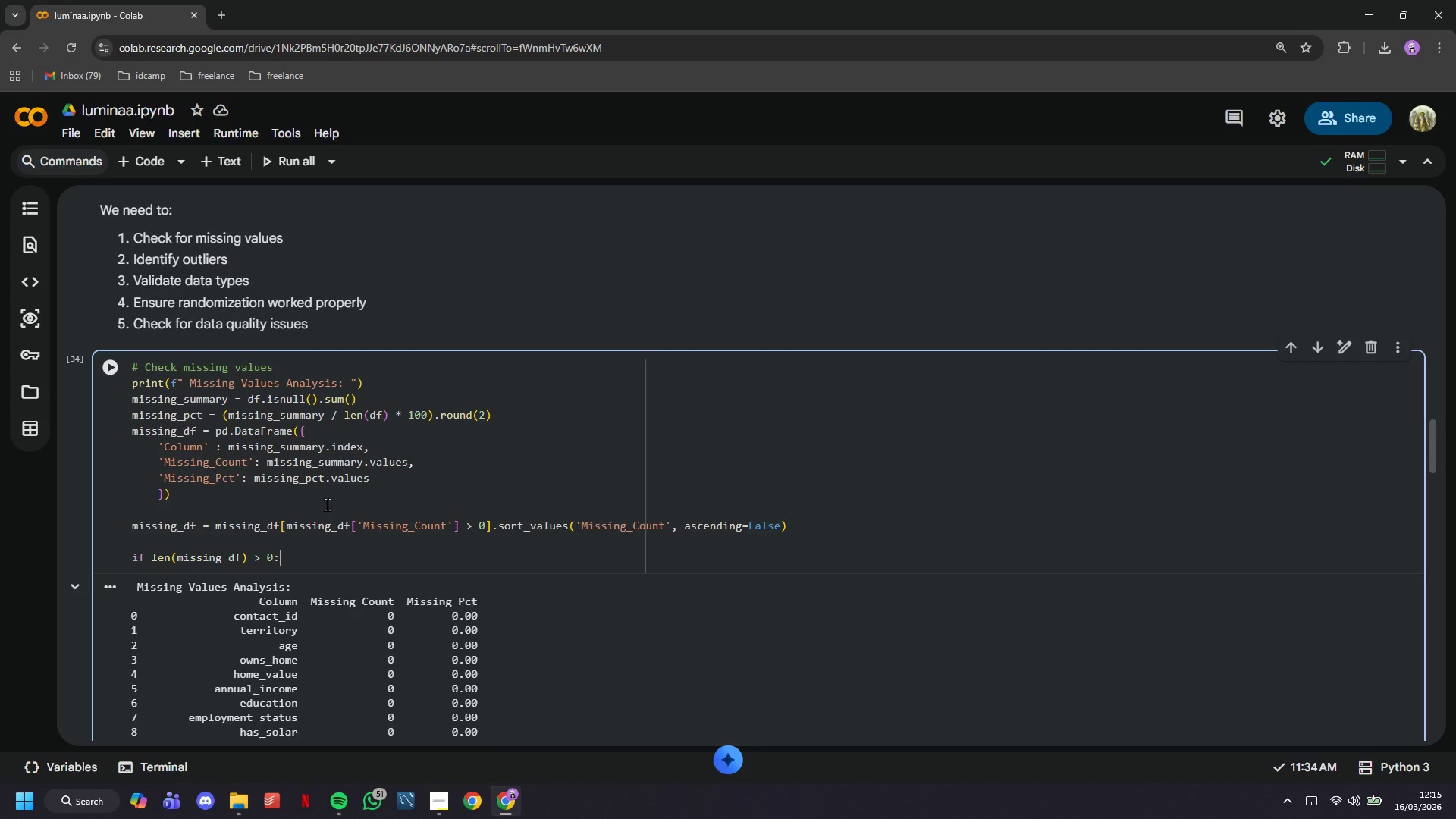 
key(Enter)
 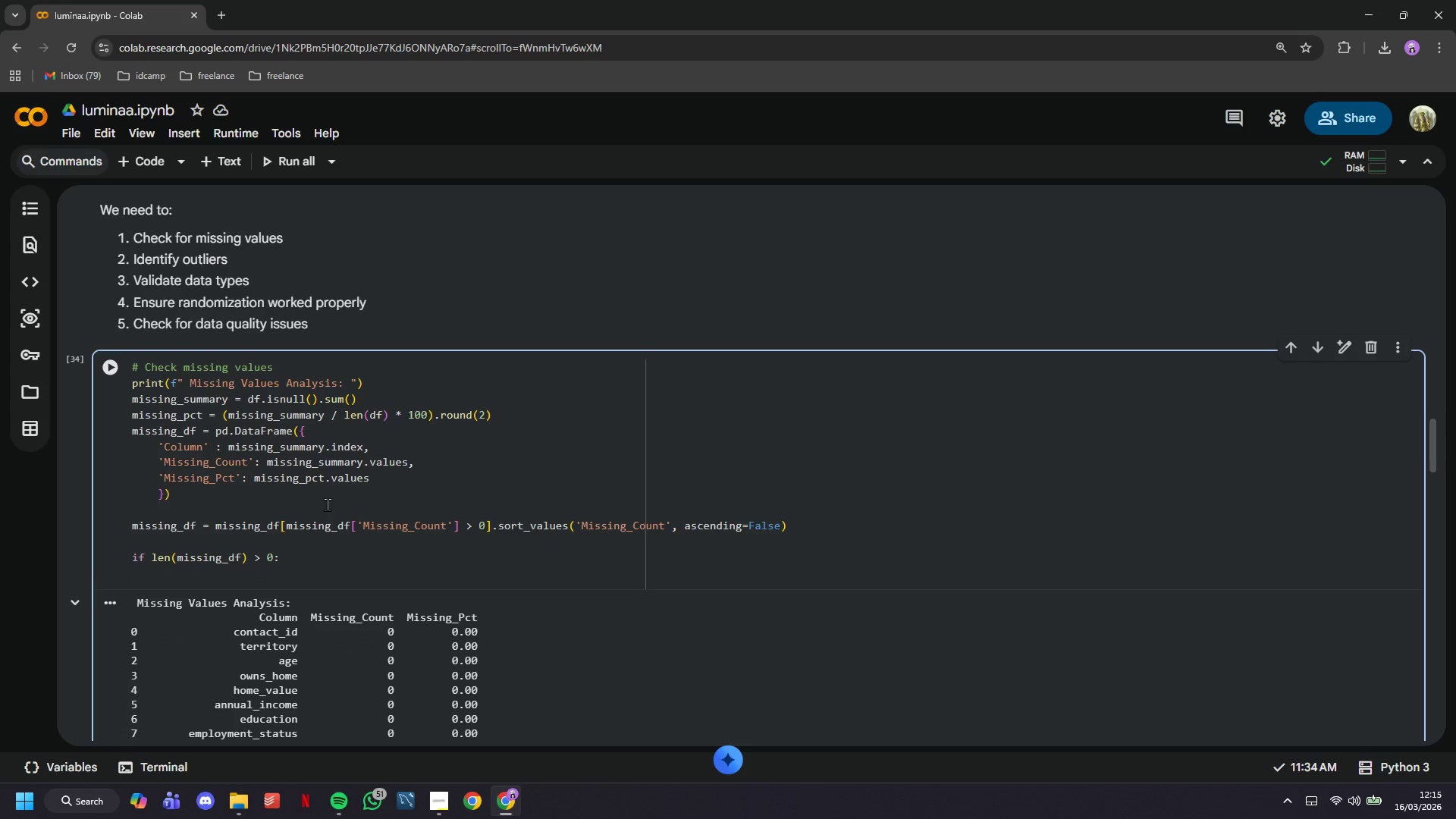 
type(print(missing_df.to_string(index=False)
 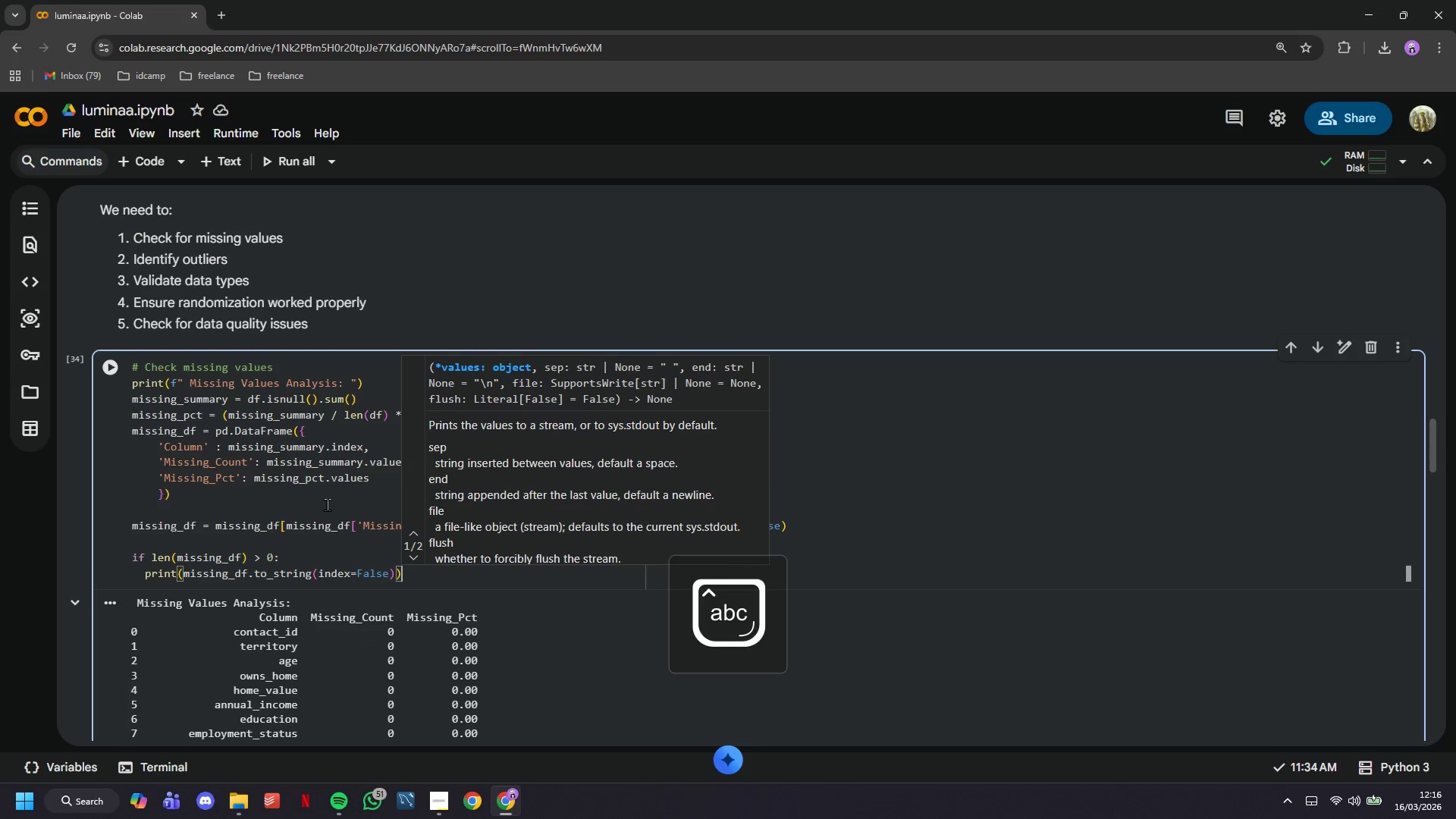 
 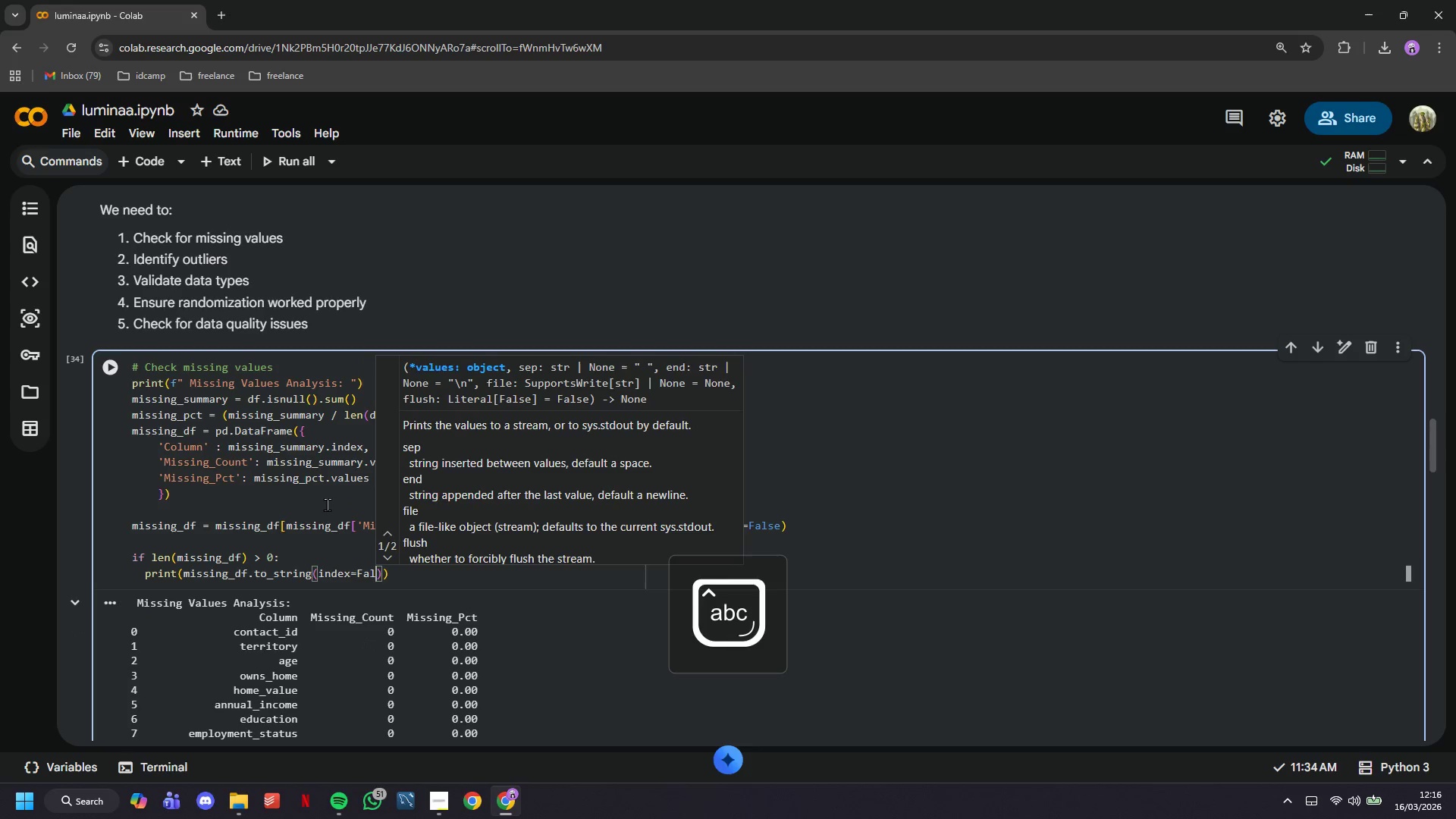 
key(ArrowRight)
 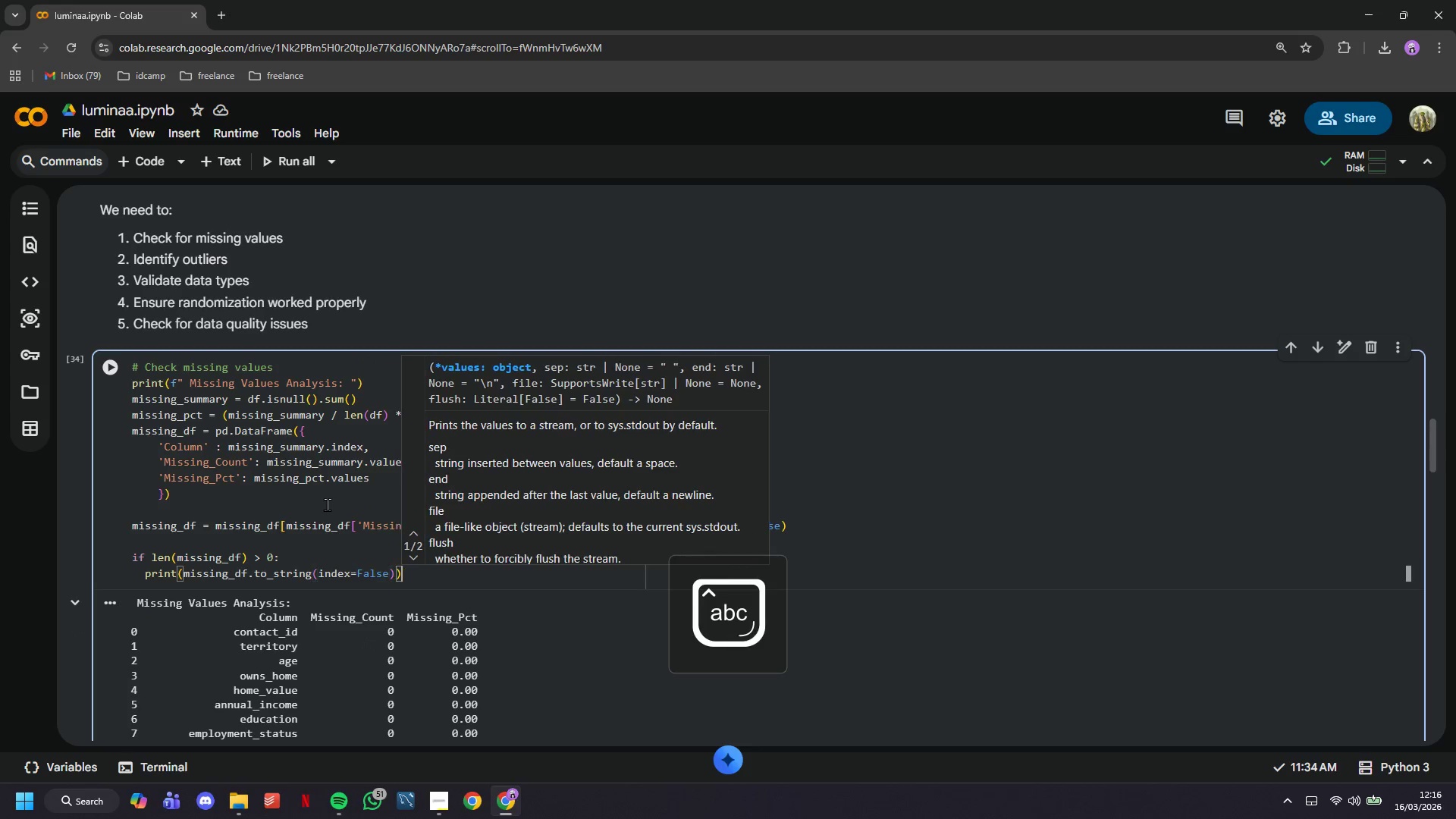 
key(ArrowRight)
 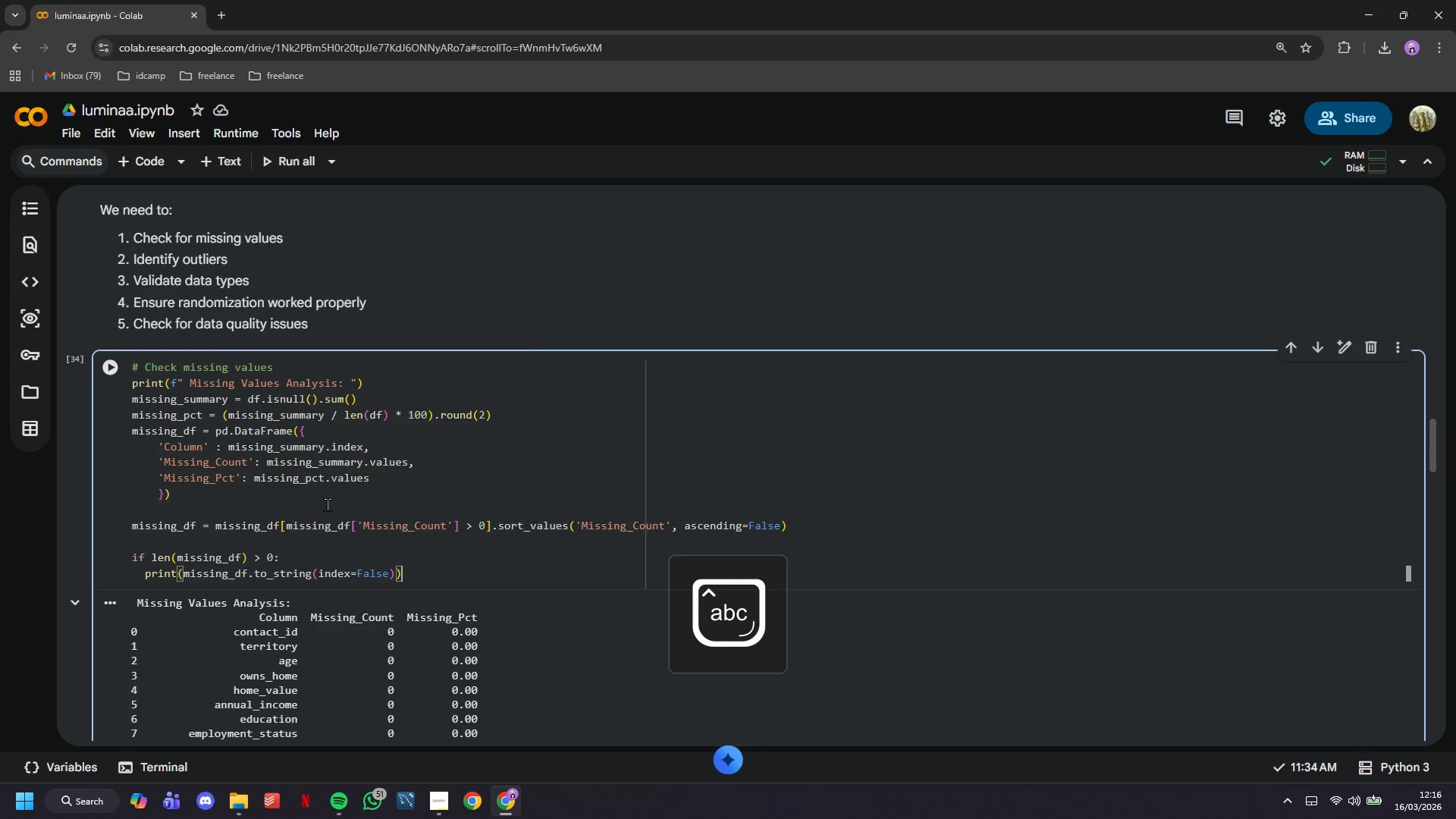 
key(Enter)
 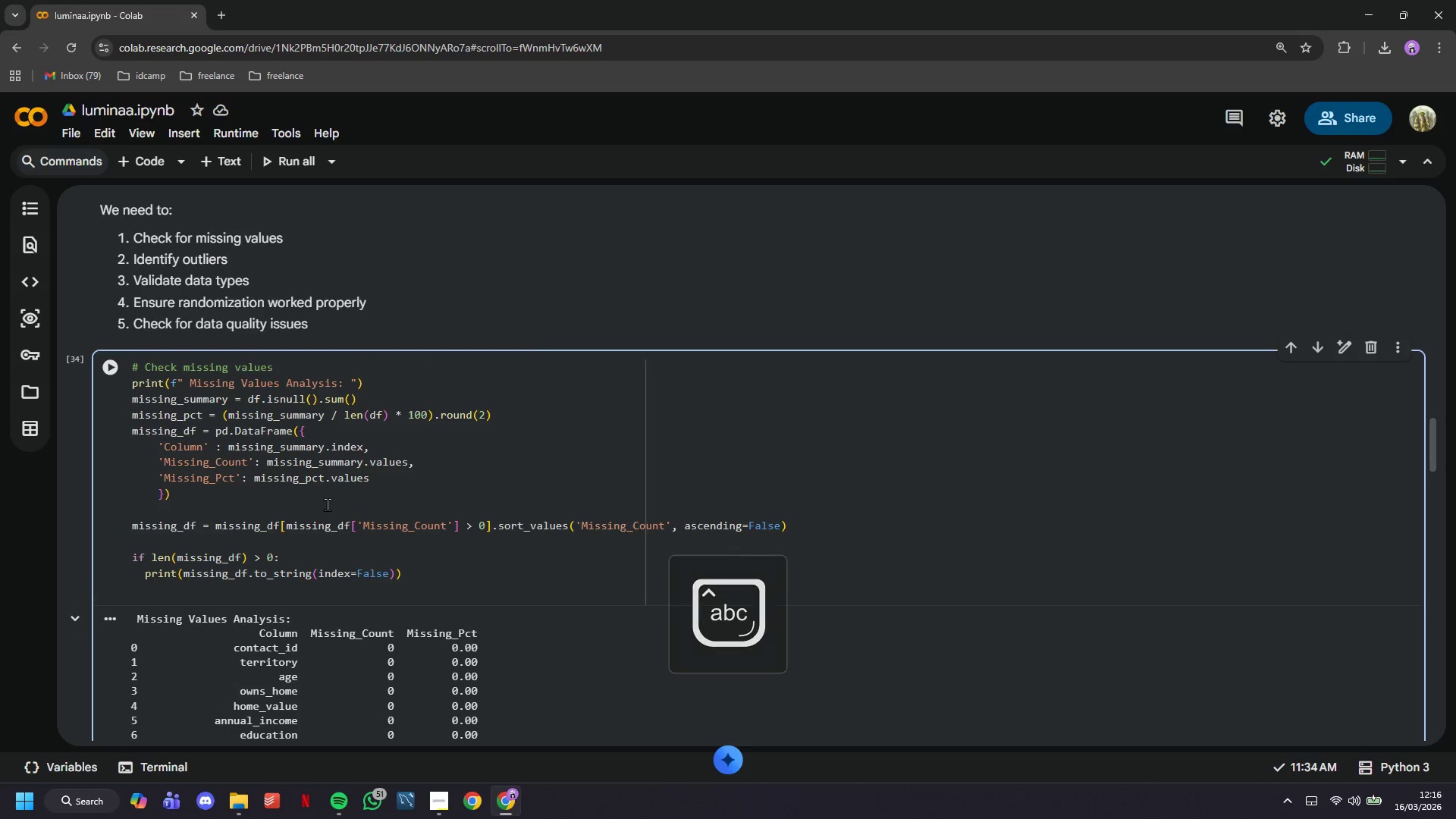 
type(PI)
key(Backspace)
type(RINT(F"\Ninterpretation: )
 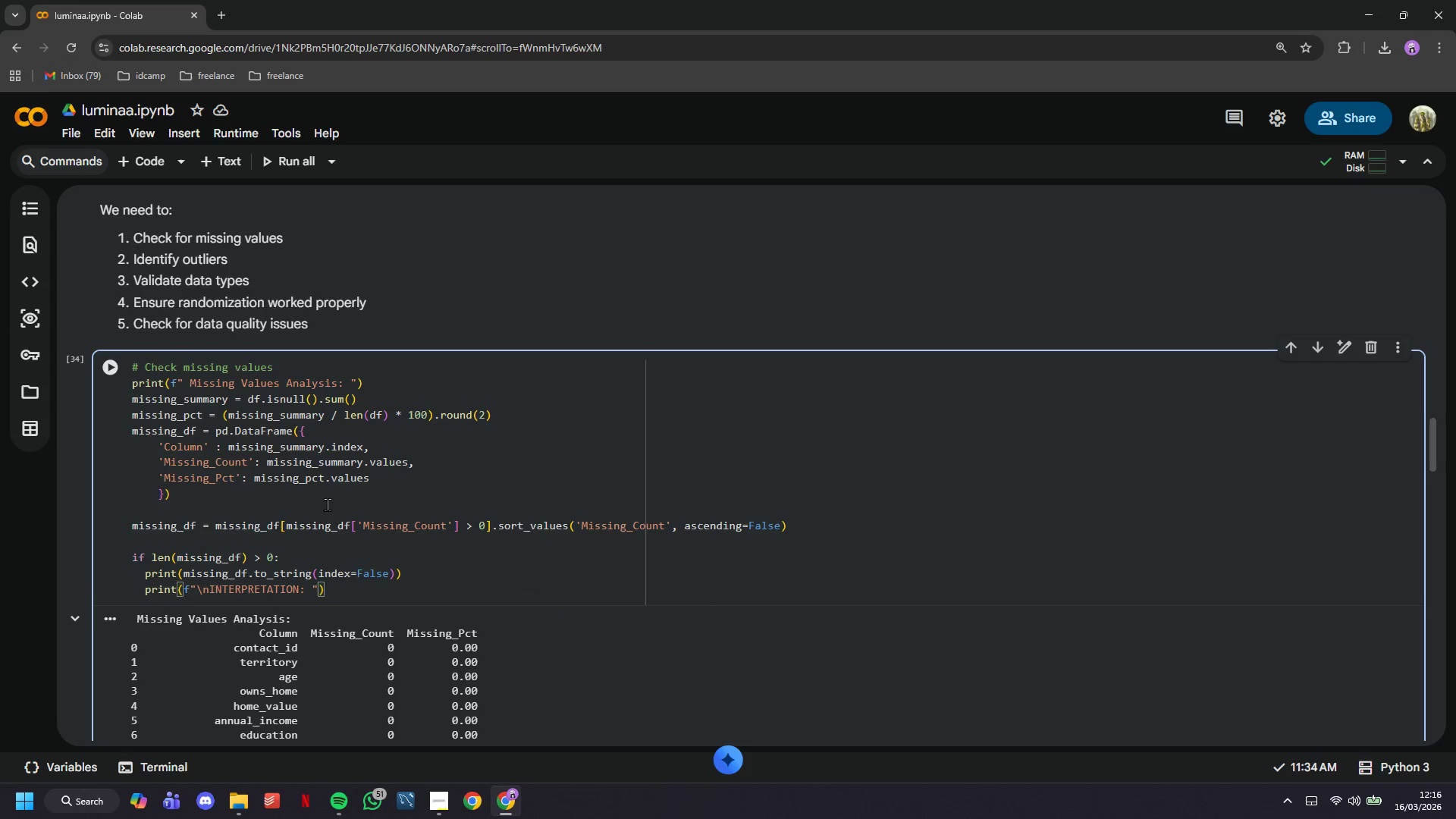 
key(ArrowRight)
 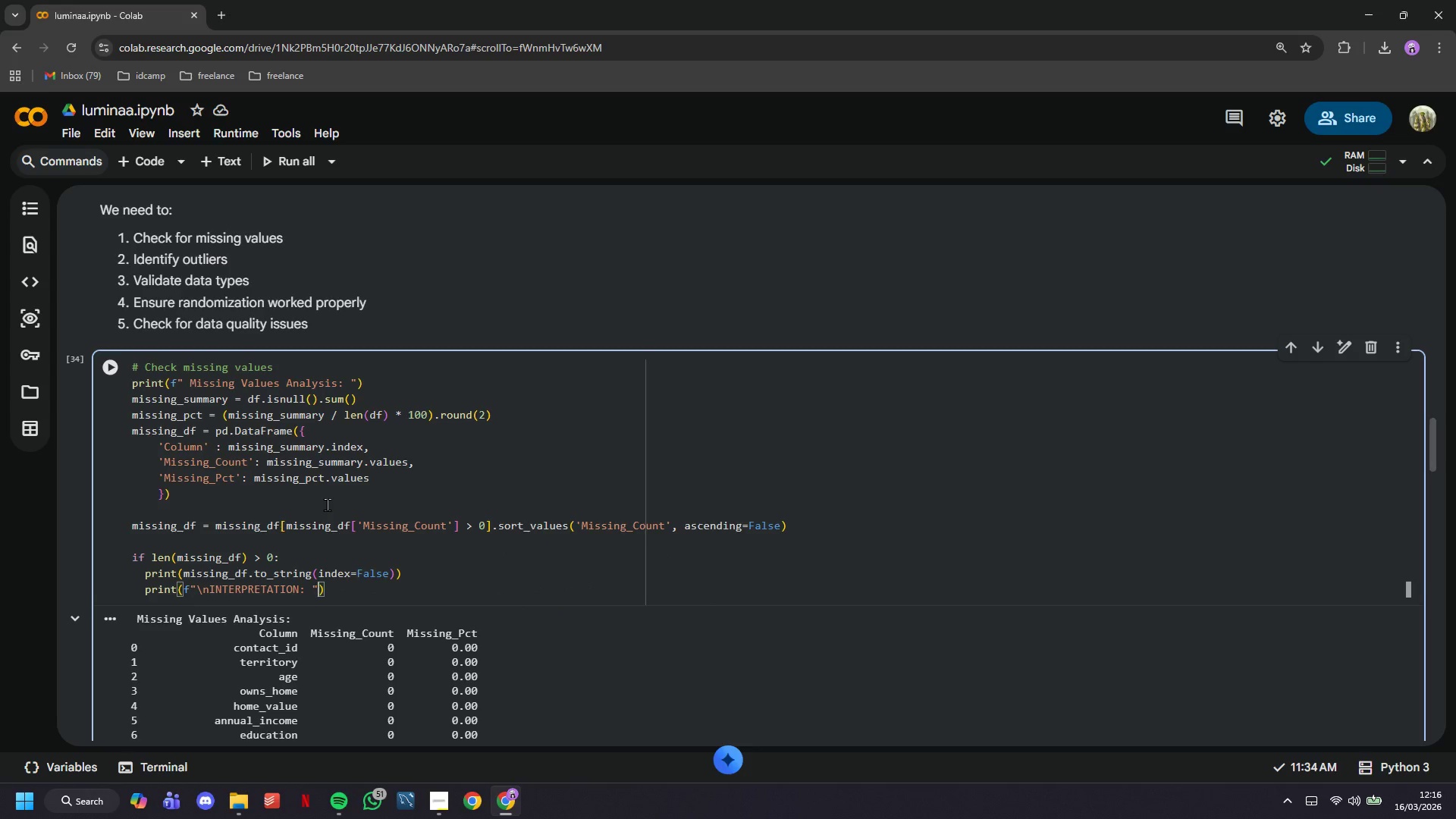 
key(ArrowRight)
 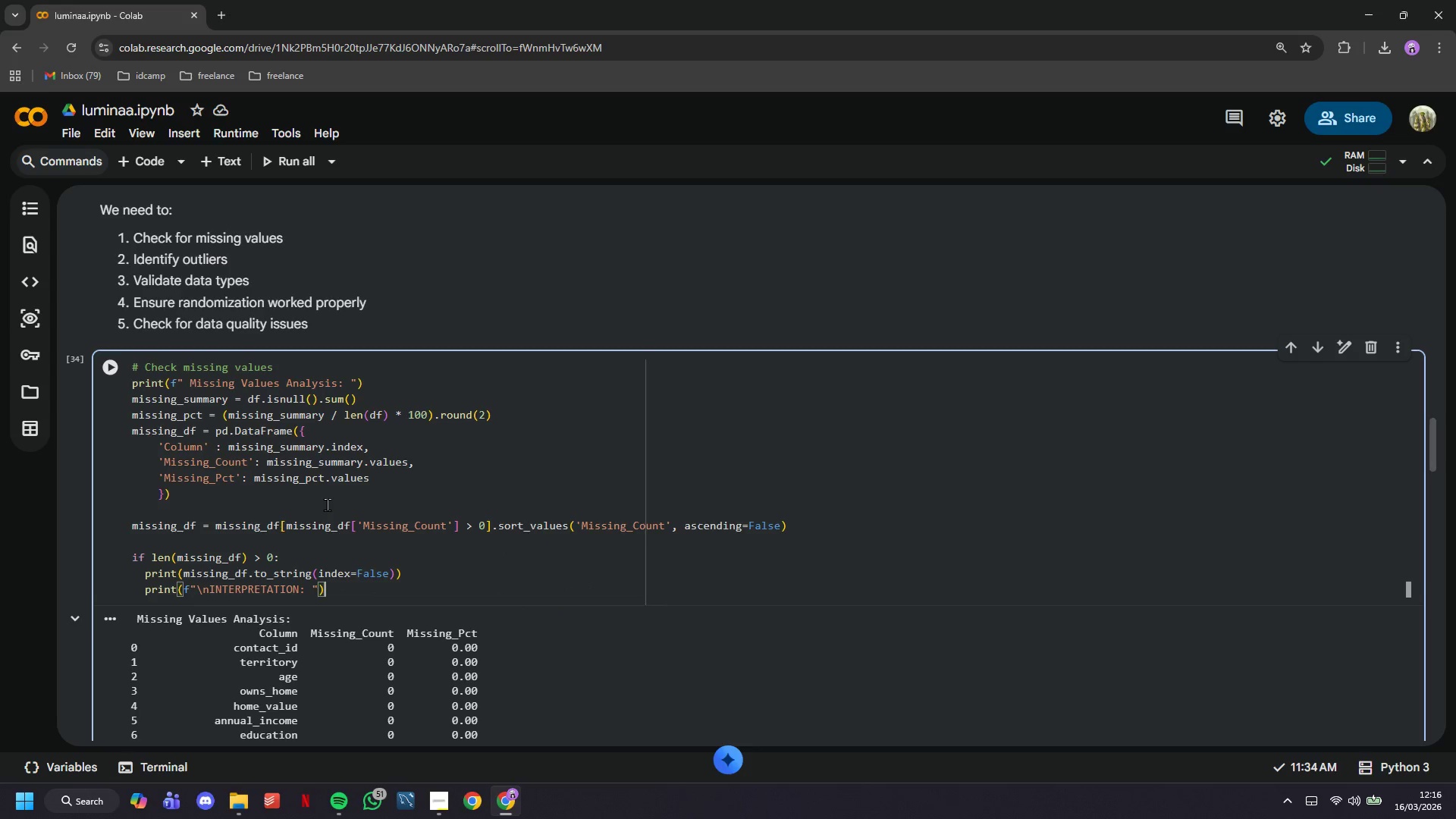 
key(Enter)
 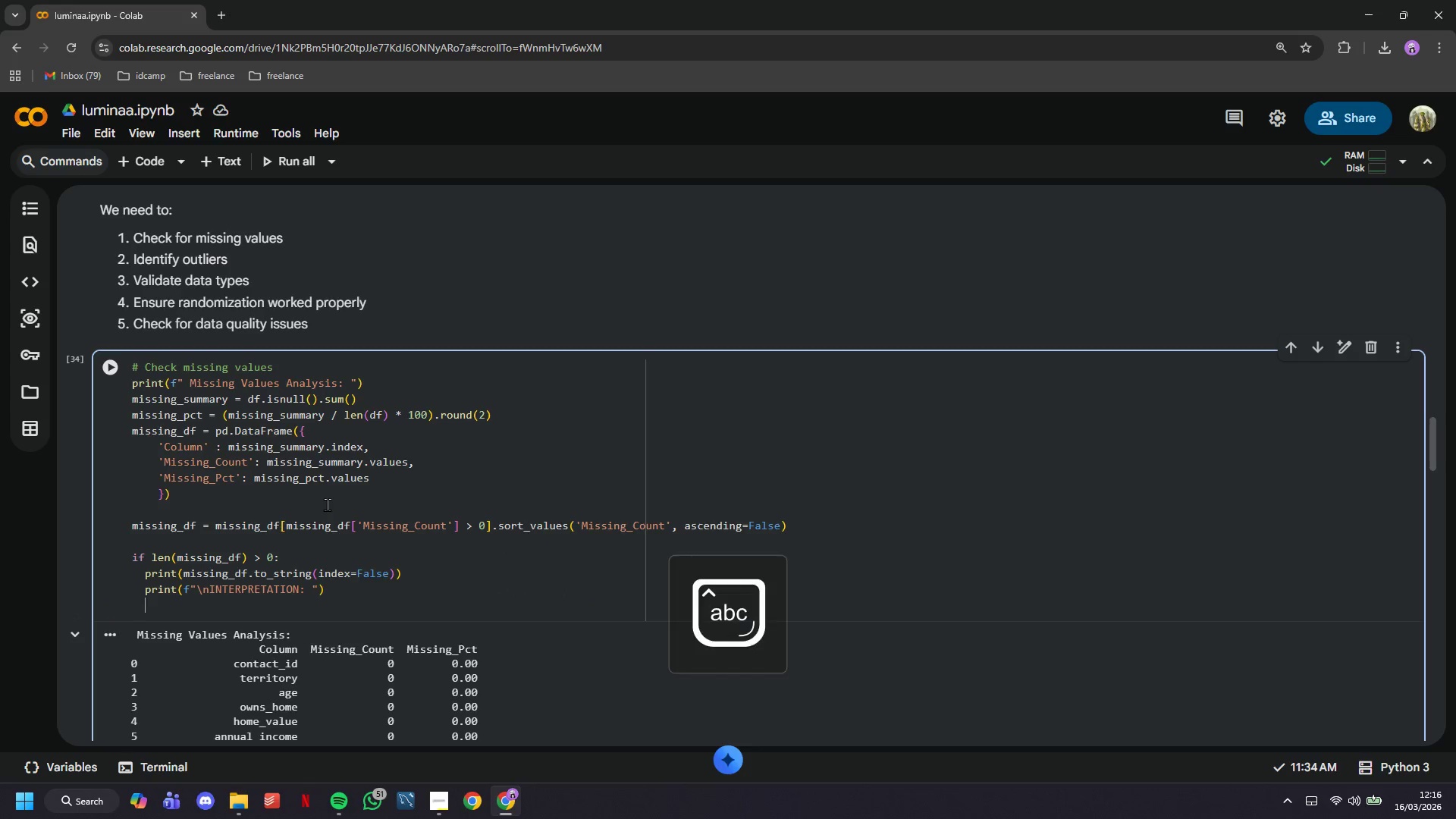 
type(print(f" - Product, install_dat)
 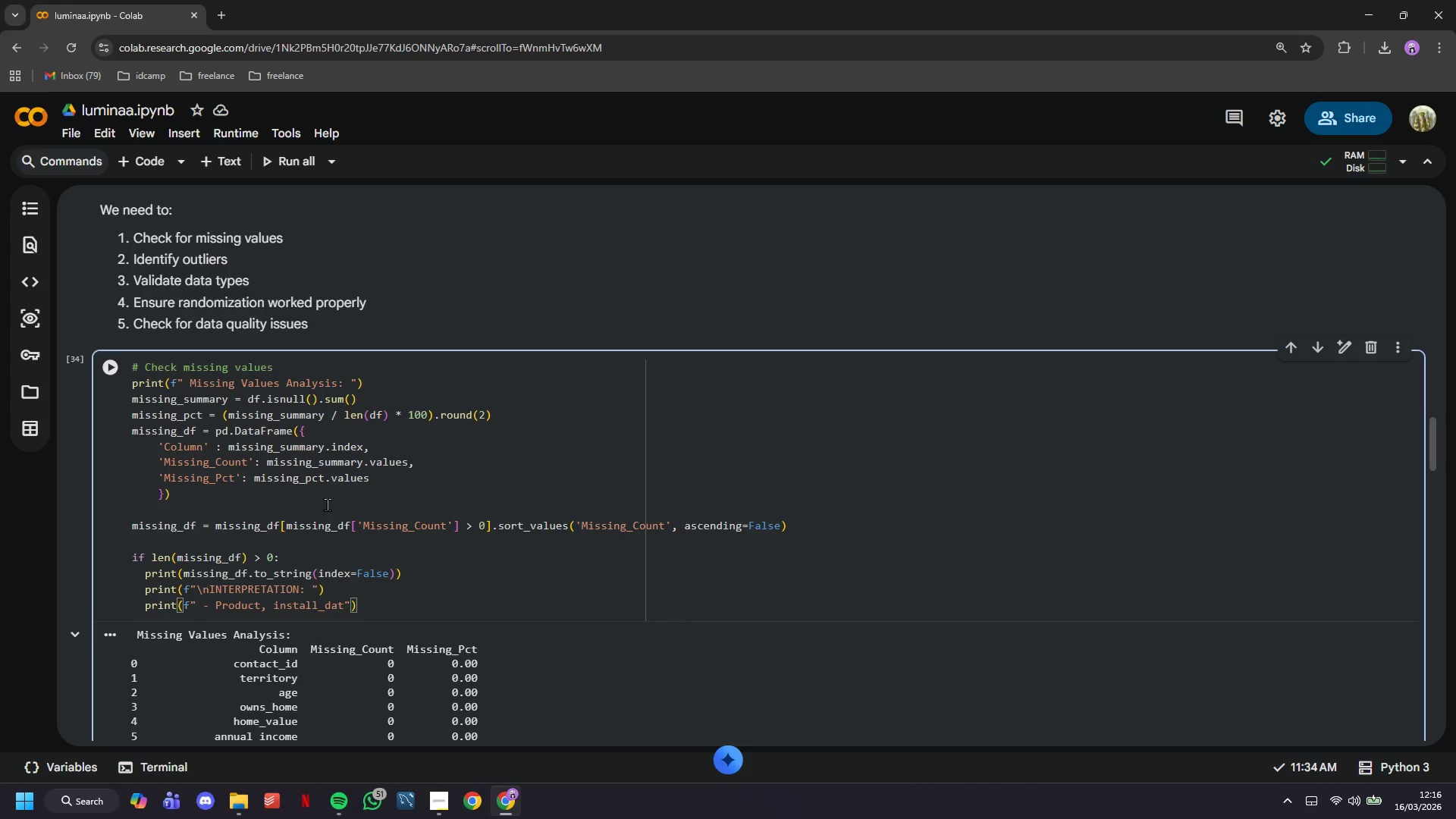 
scroll: coordinate [327, 504], scroll_direction: down, amount: 1.0
 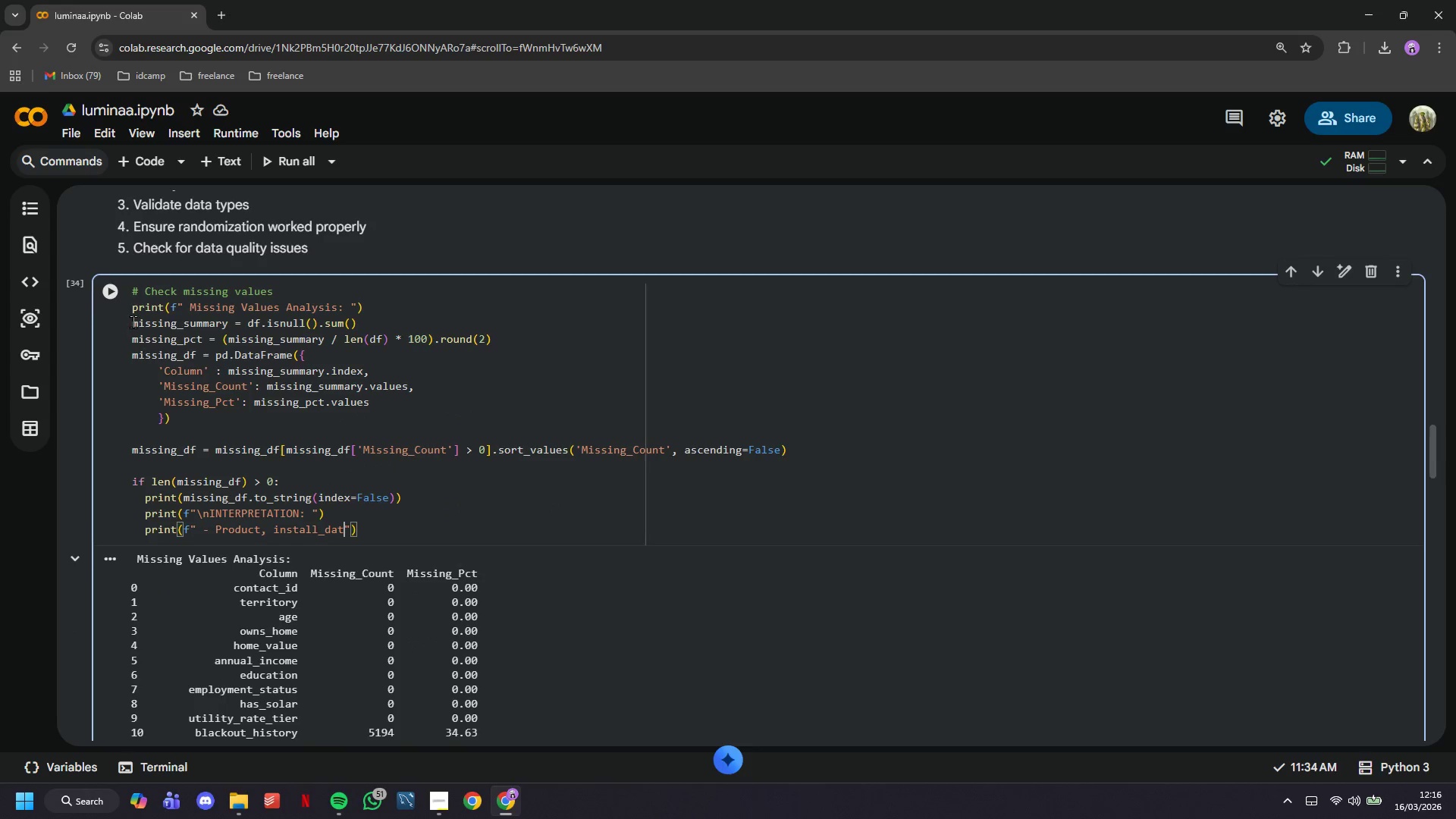 
left_click([110, 302])
 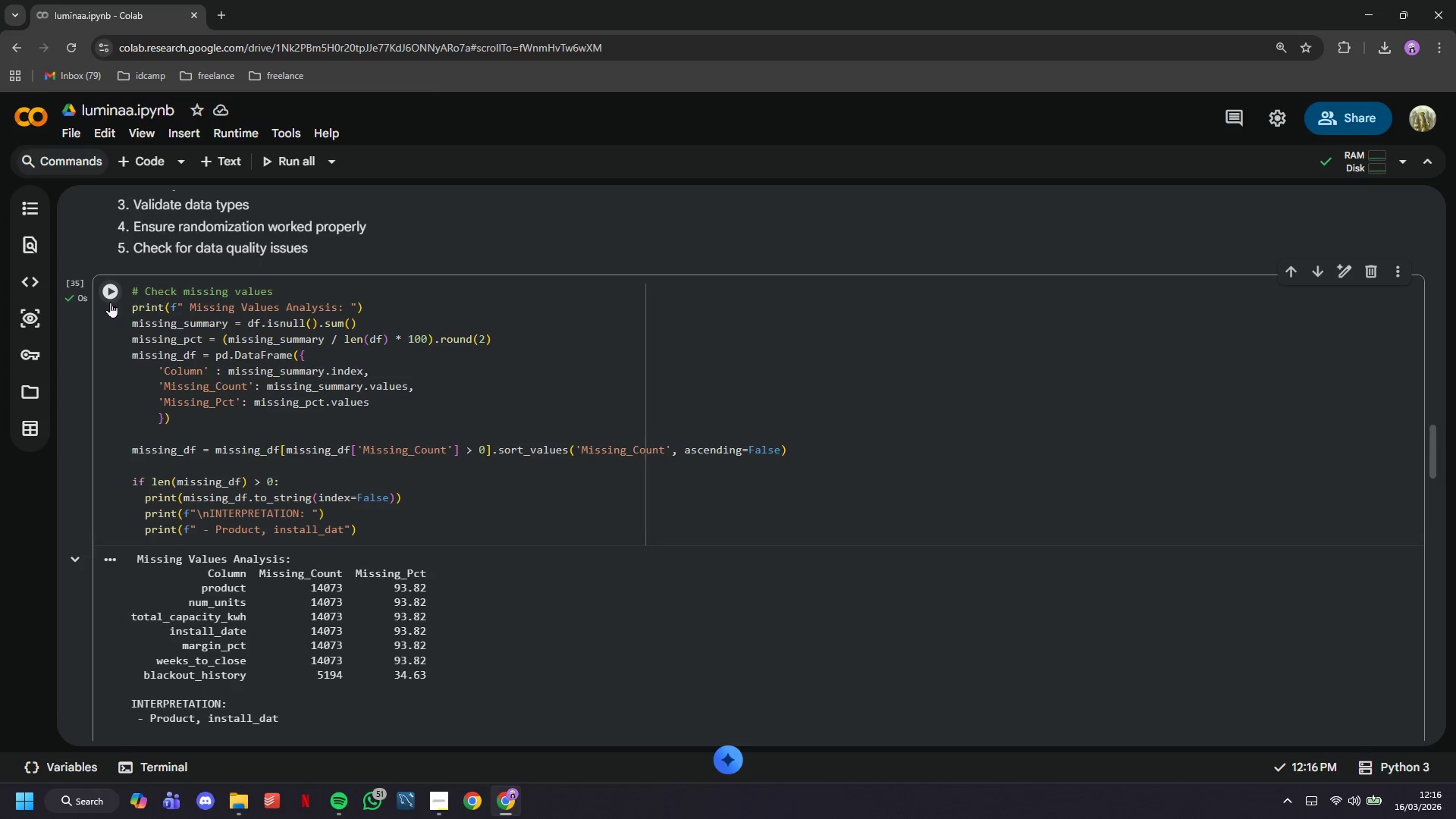 
scroll: coordinate [110, 302], scroll_direction: down, amount: 1.0
 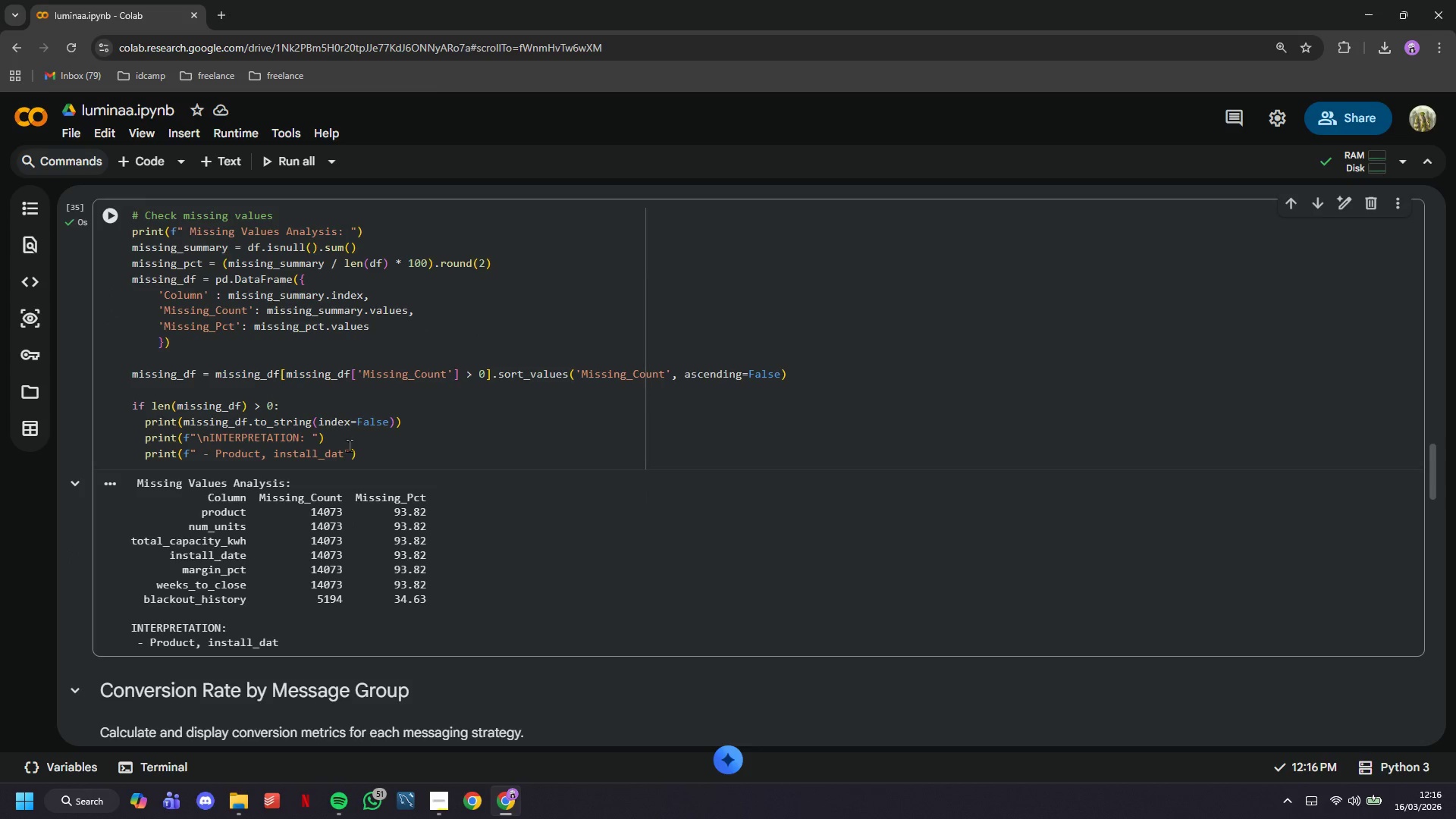 
left_click([375, 453])
 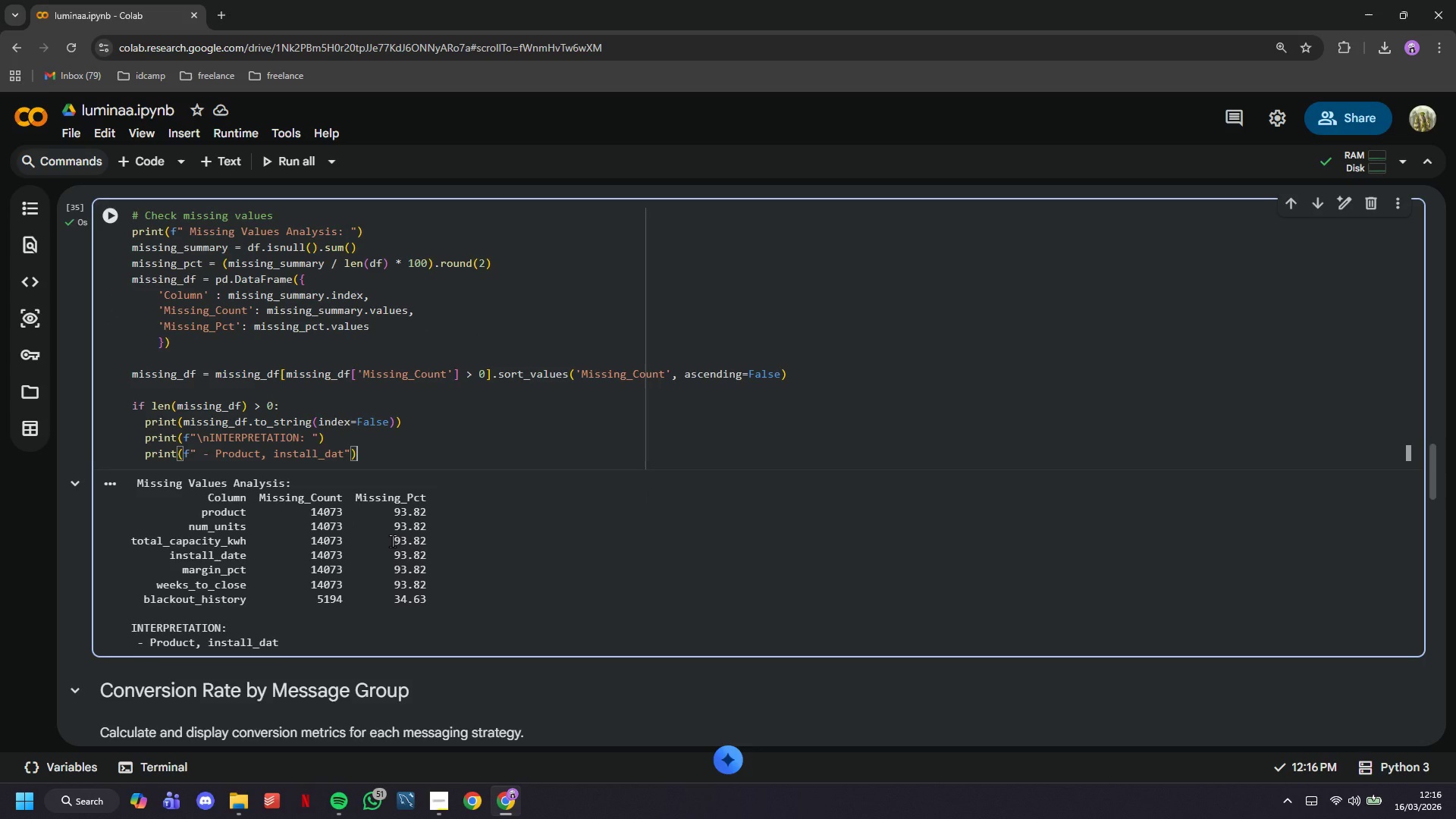 
key(ArrowLeft)
 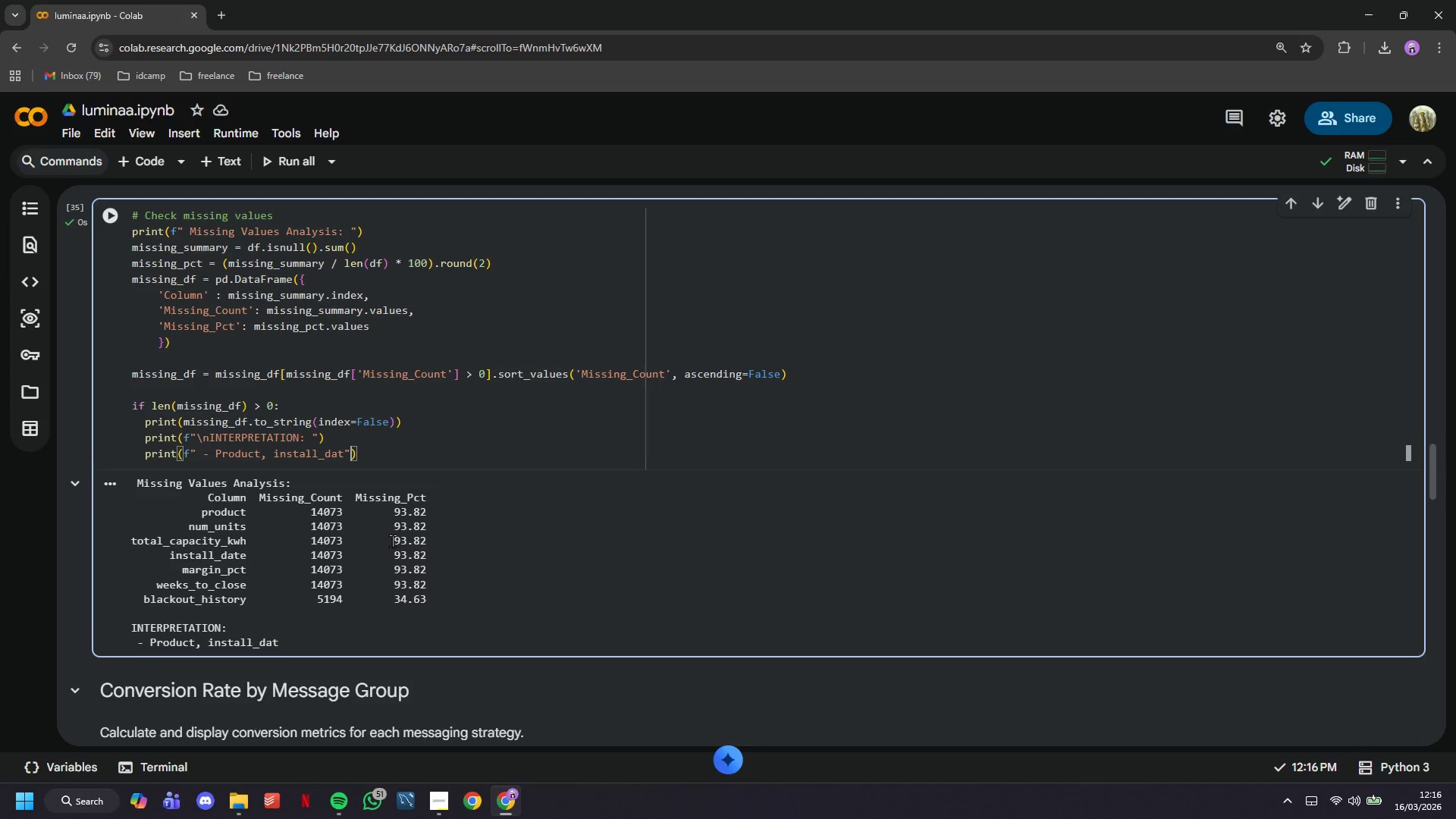 
key(ArrowLeft)
 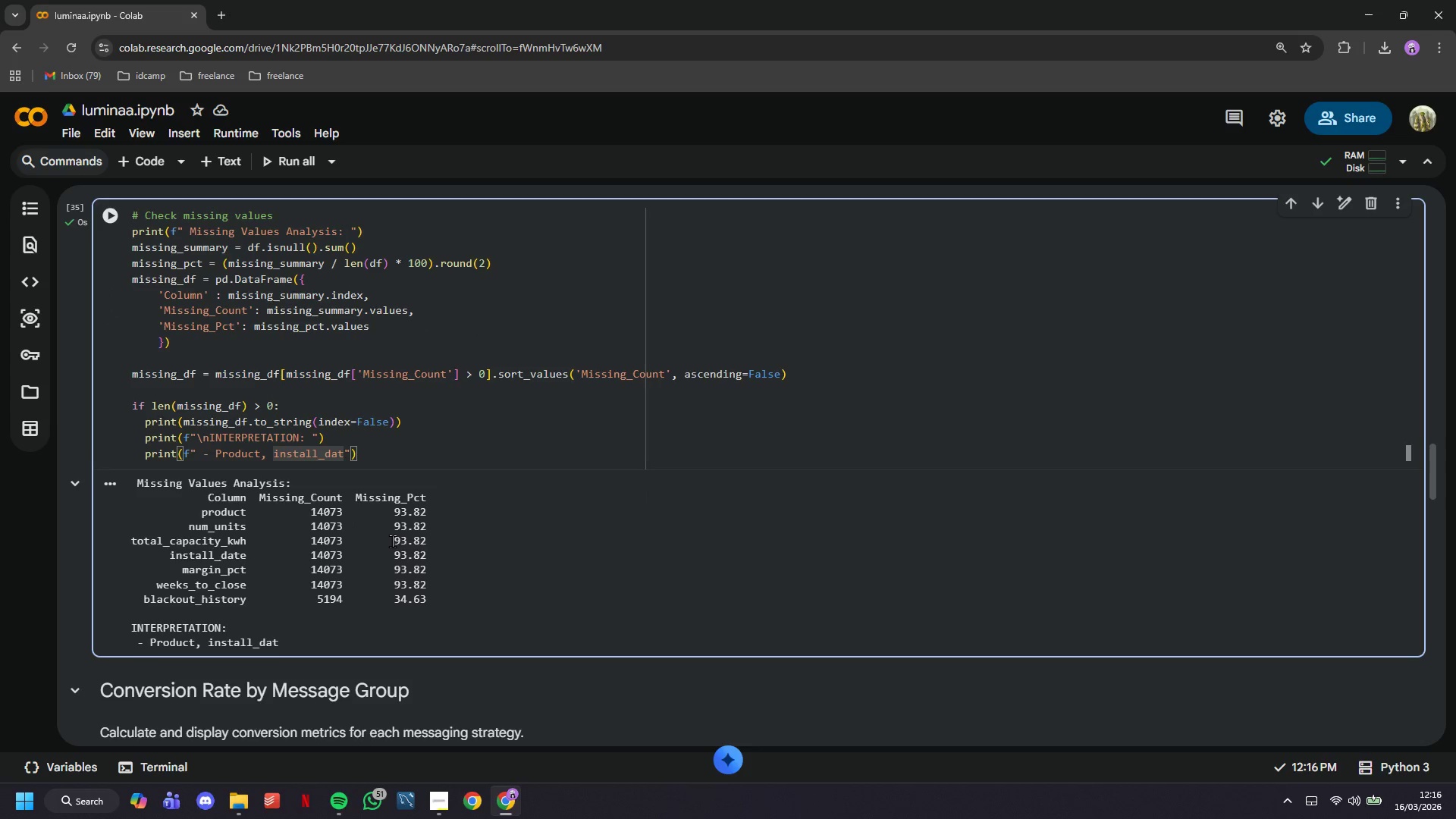 
hold_key(key=Backspace, duration=0.72)
 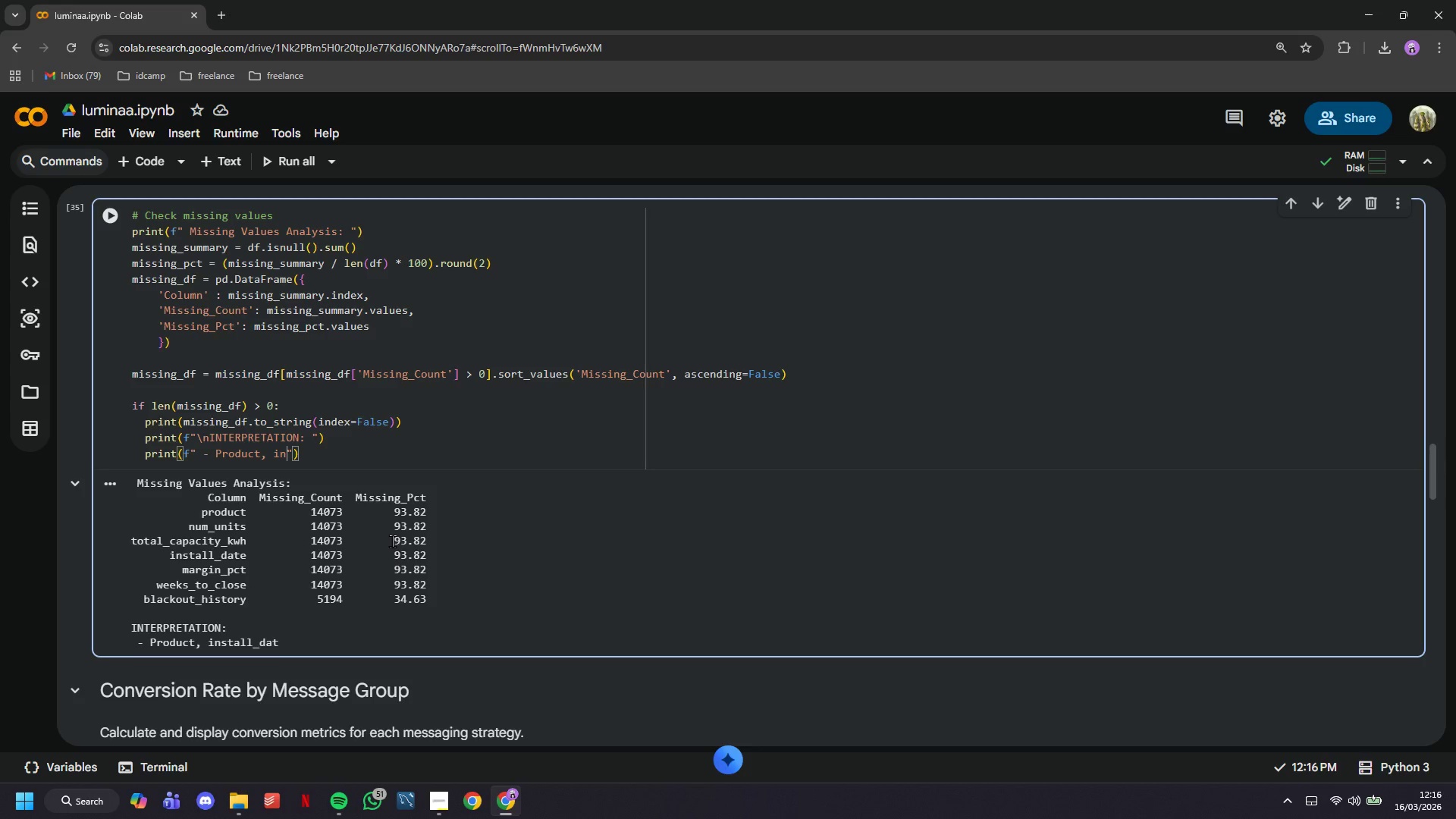 
wait(5.14)
 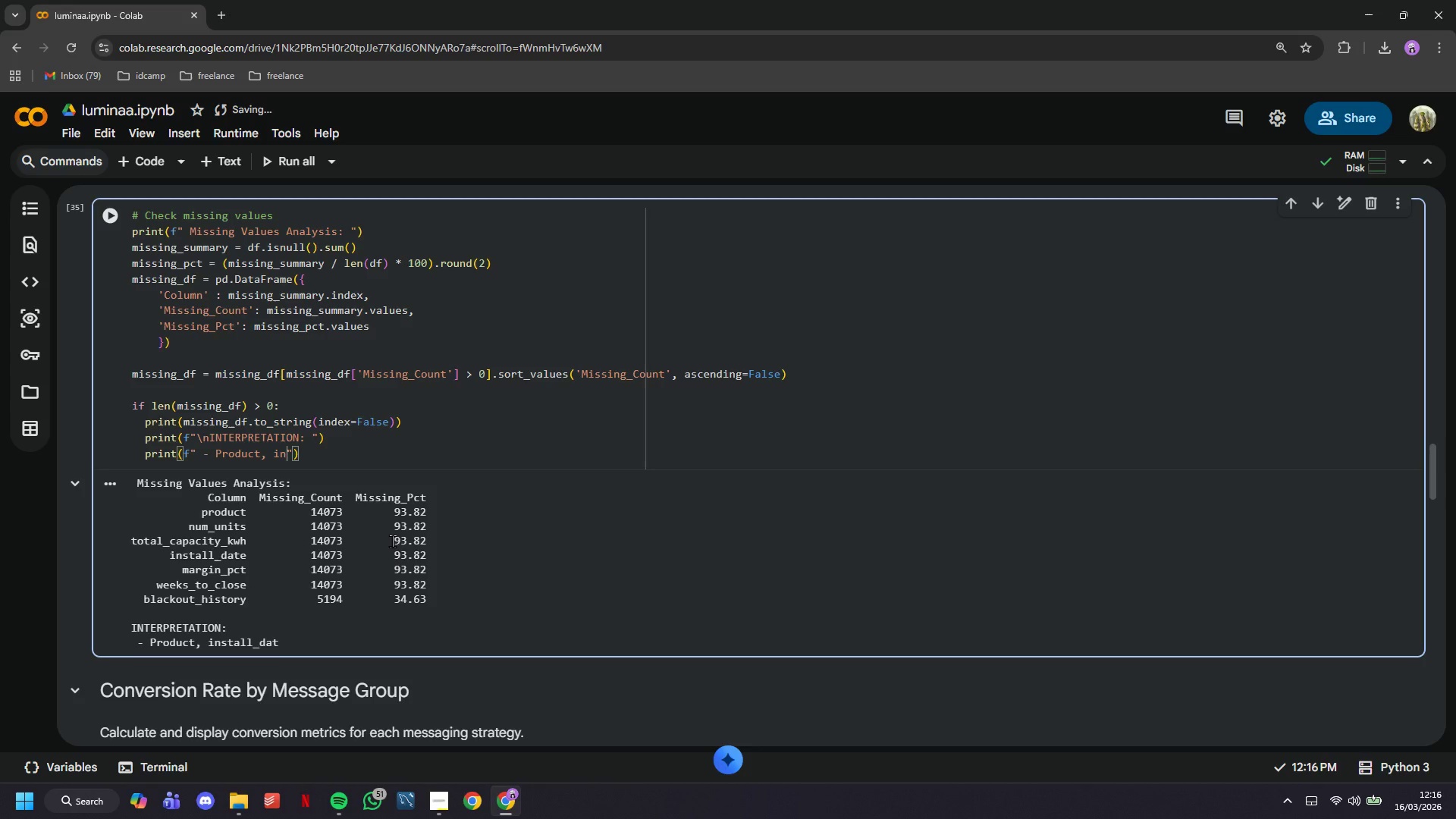 
type(stall_date )
key(Backspace)
type(,etc )
key(Backspace)
type(. are DULL)
key(Backspace)
key(Backspace)
key(Backspace)
key(Backspace)
type(NULL for non-converters (expected)
 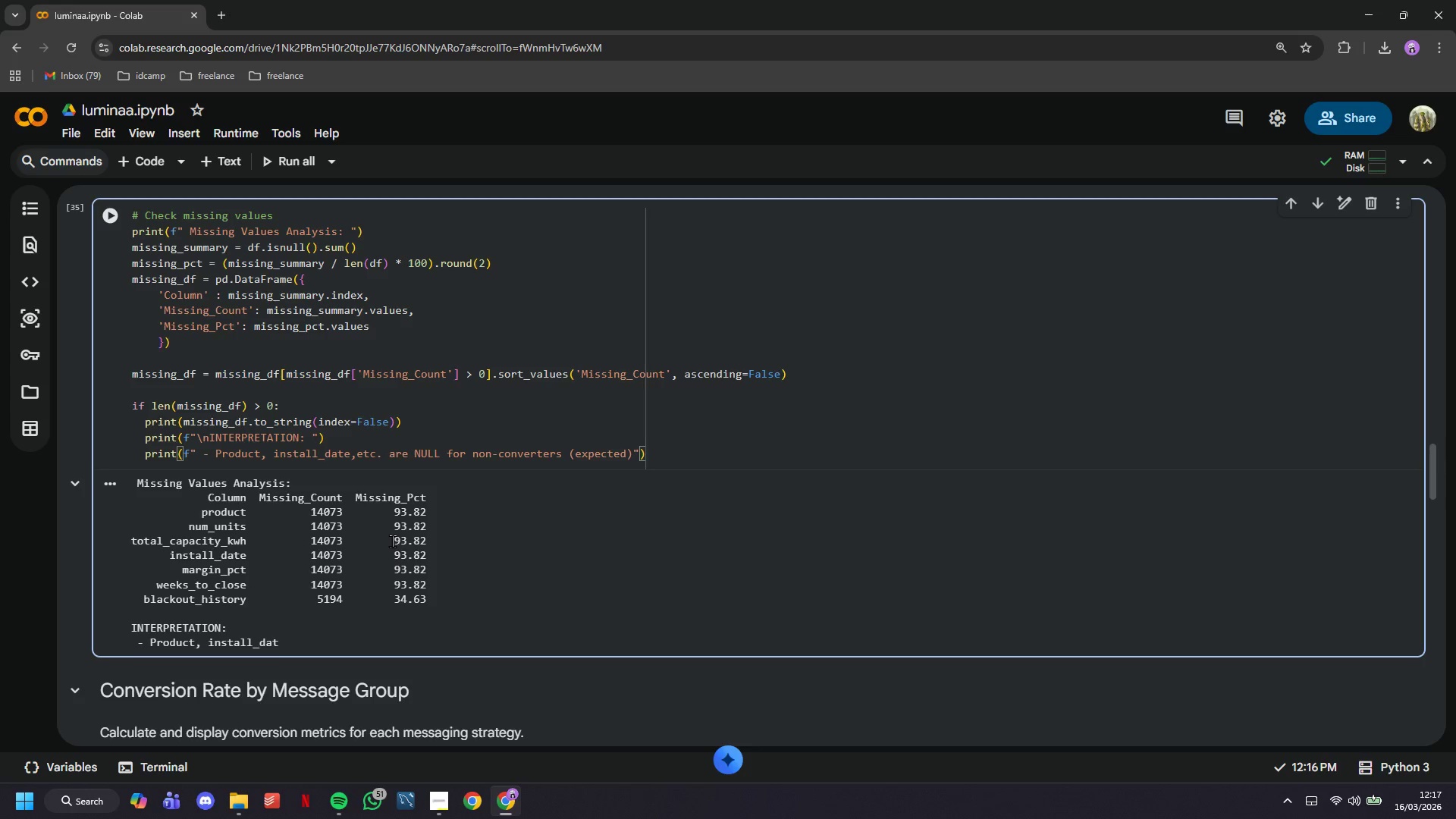 
key(ArrowRight)
 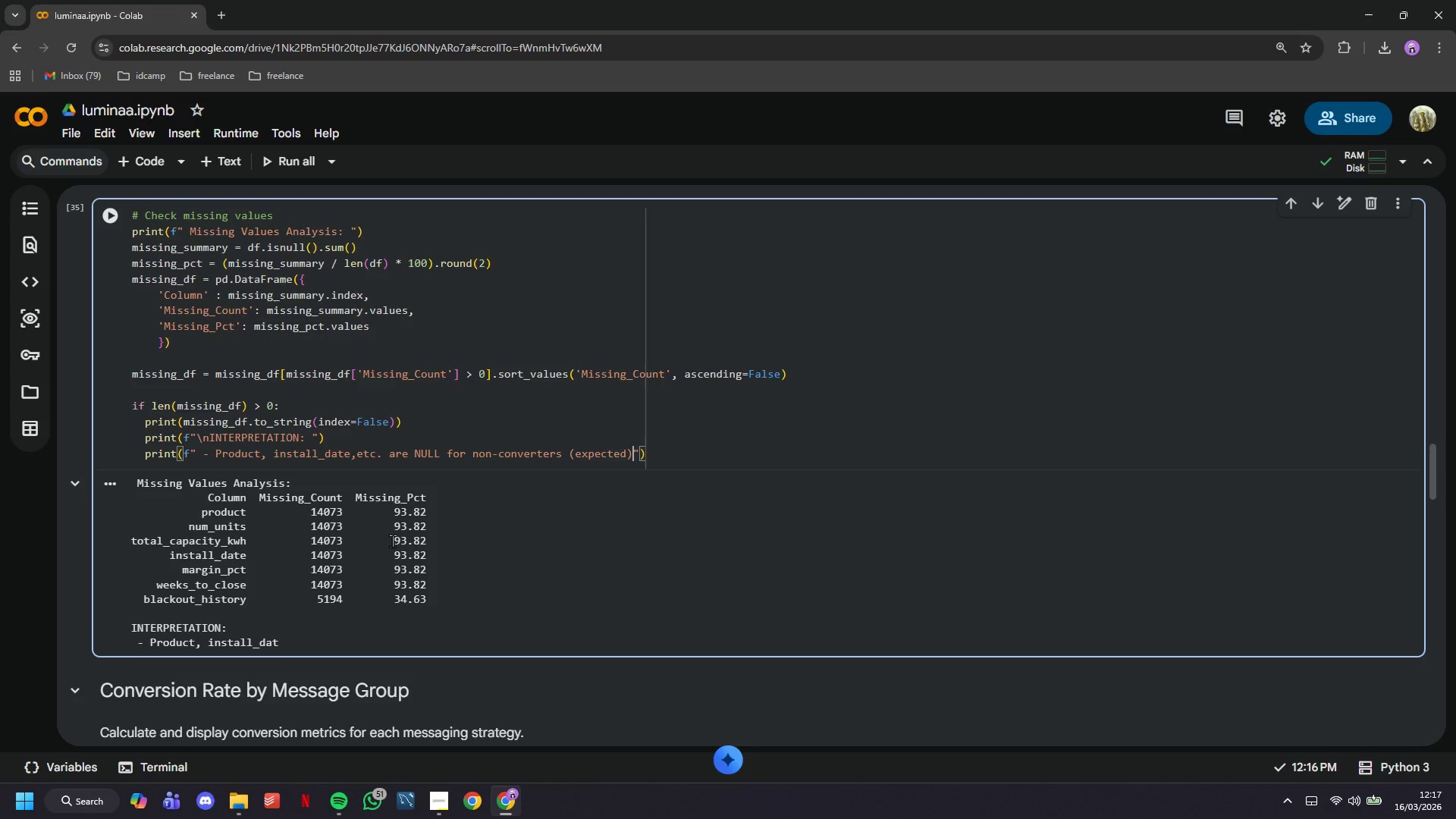 
type(. This is CORRECT - only convertes)
key(Backspace)
type(rs have installation details.)
 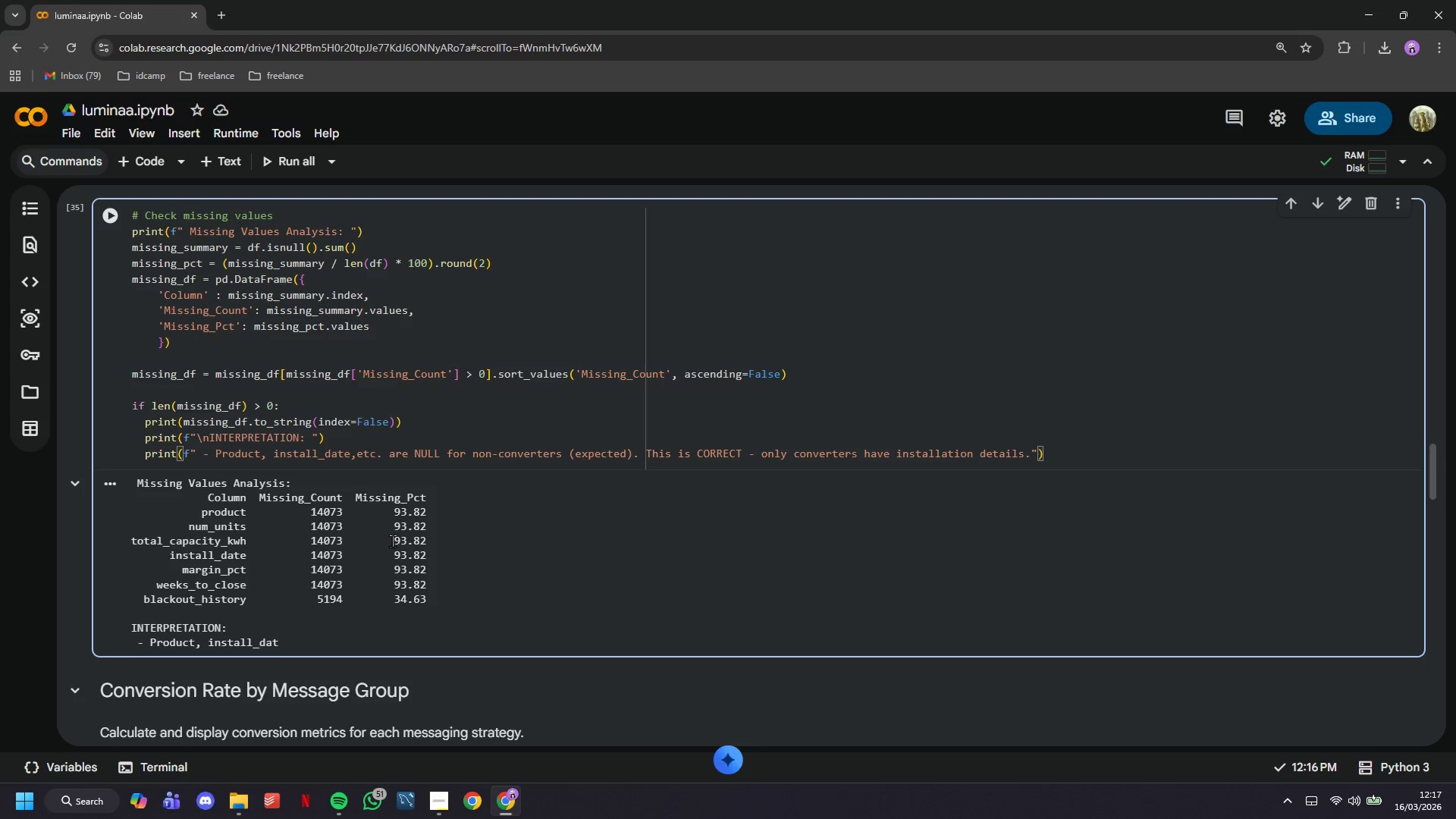 
key(ArrowRight)
 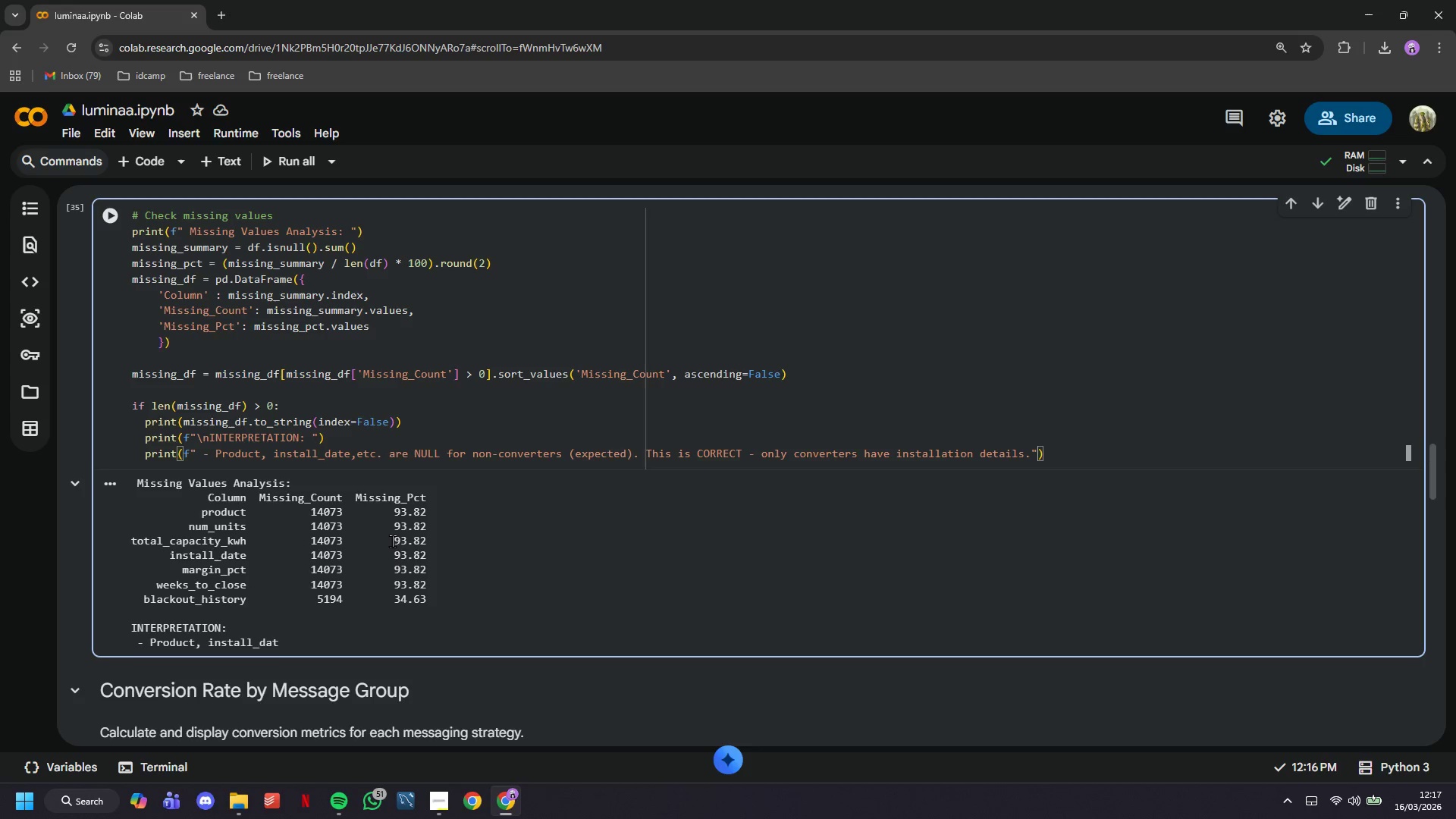 
key(ArrowRight)
 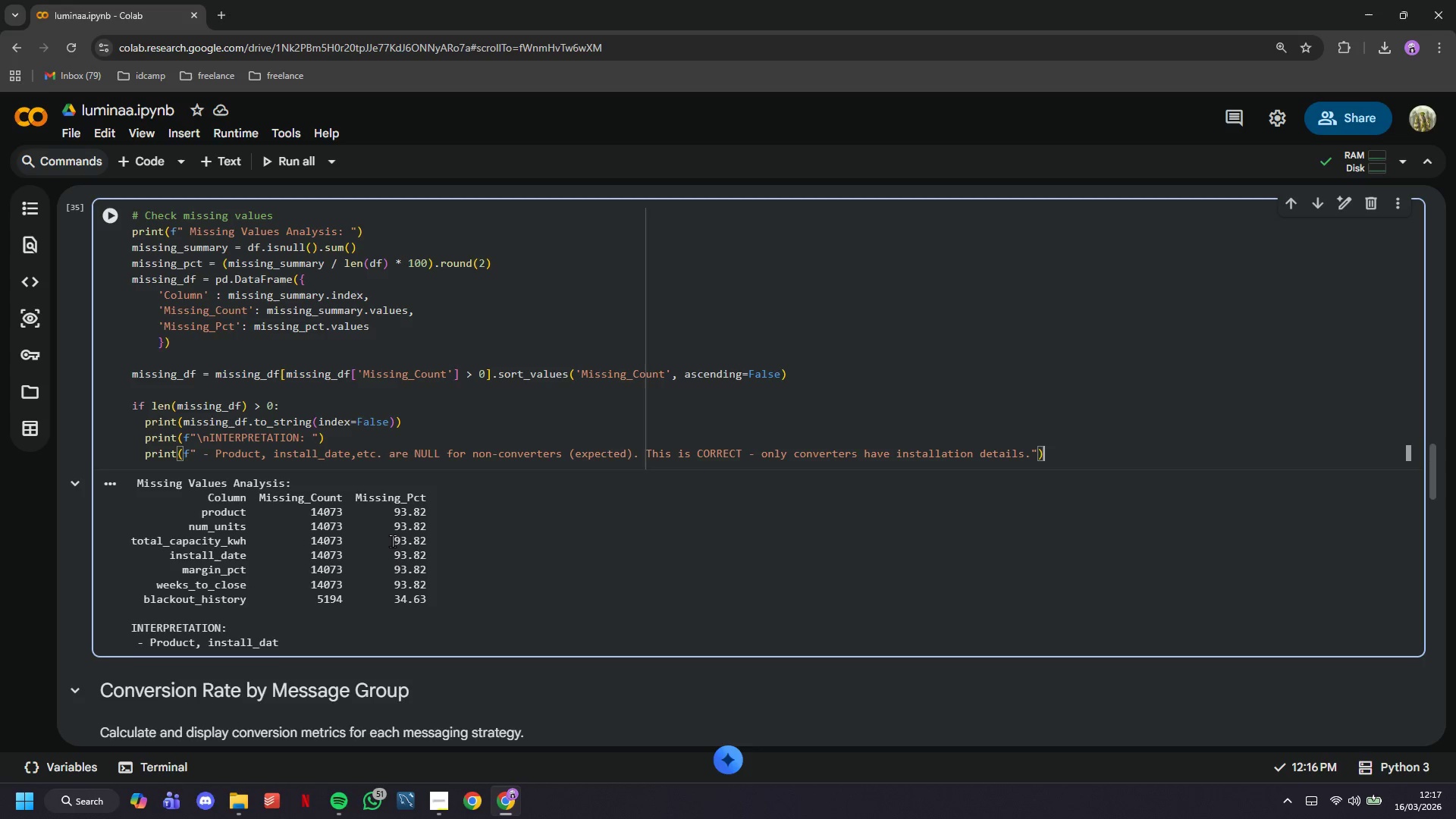 
key(ArrowRight)
 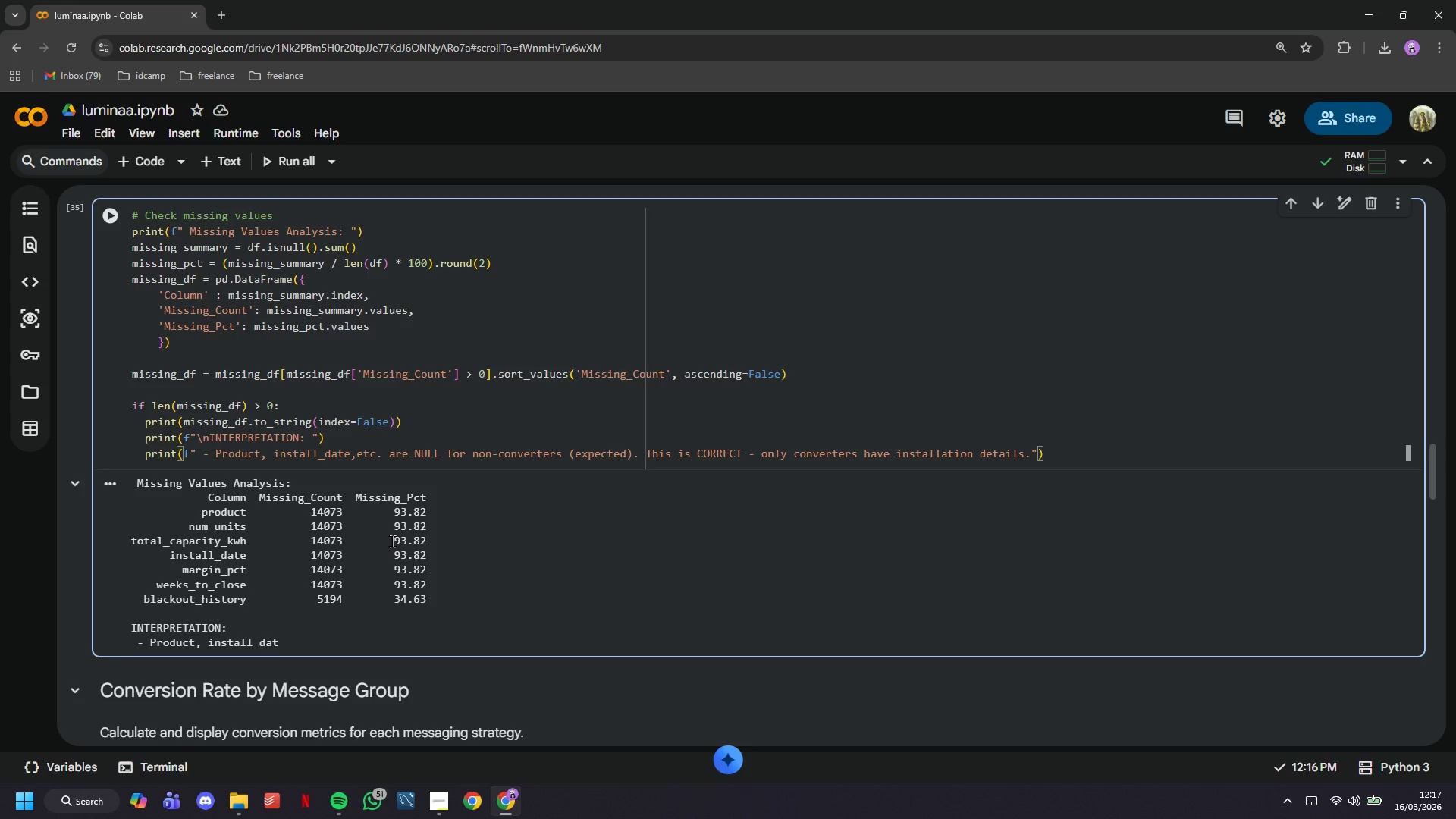 
key(Enter)
 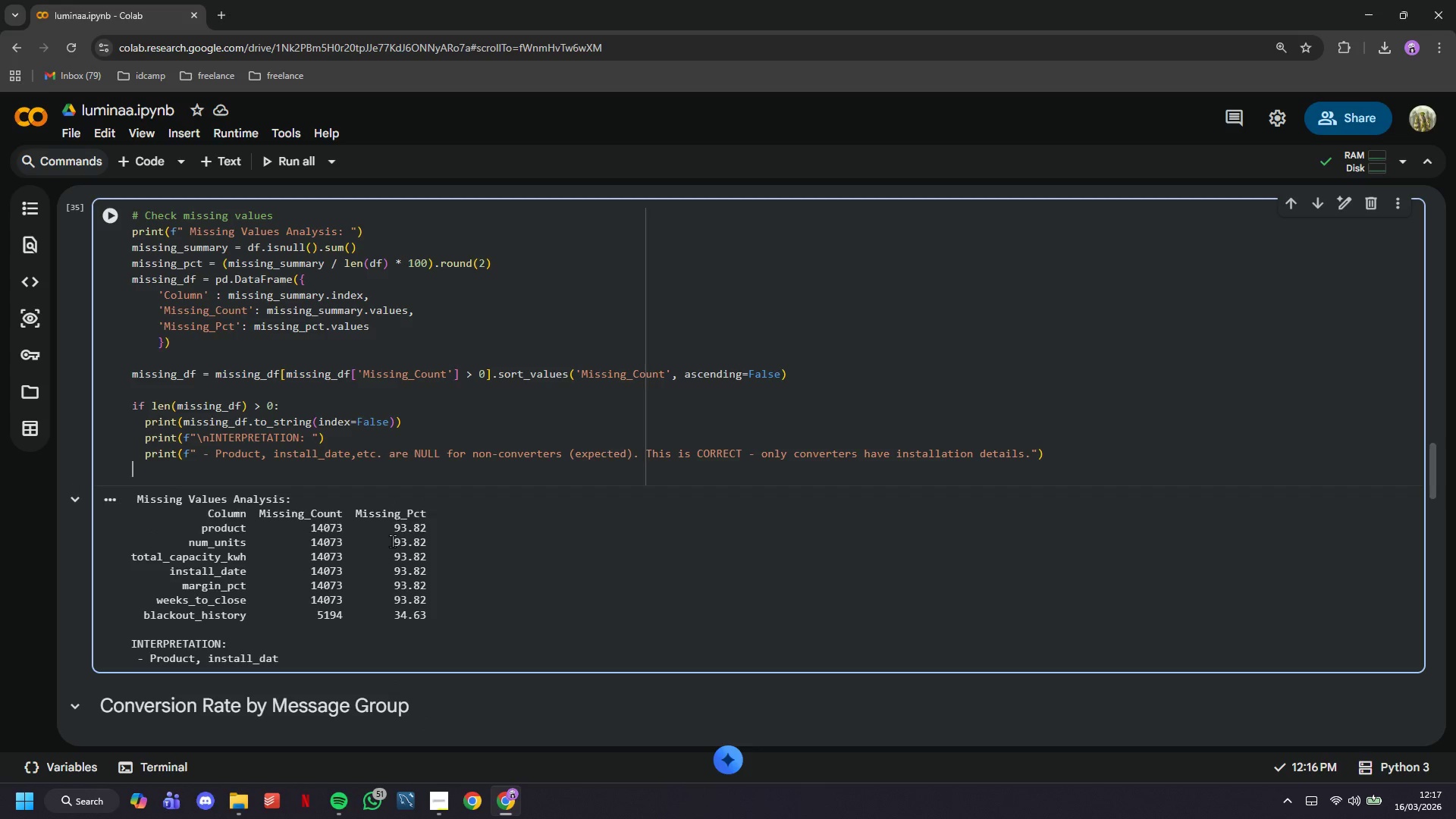 
key(Backspace)
type(else:)
 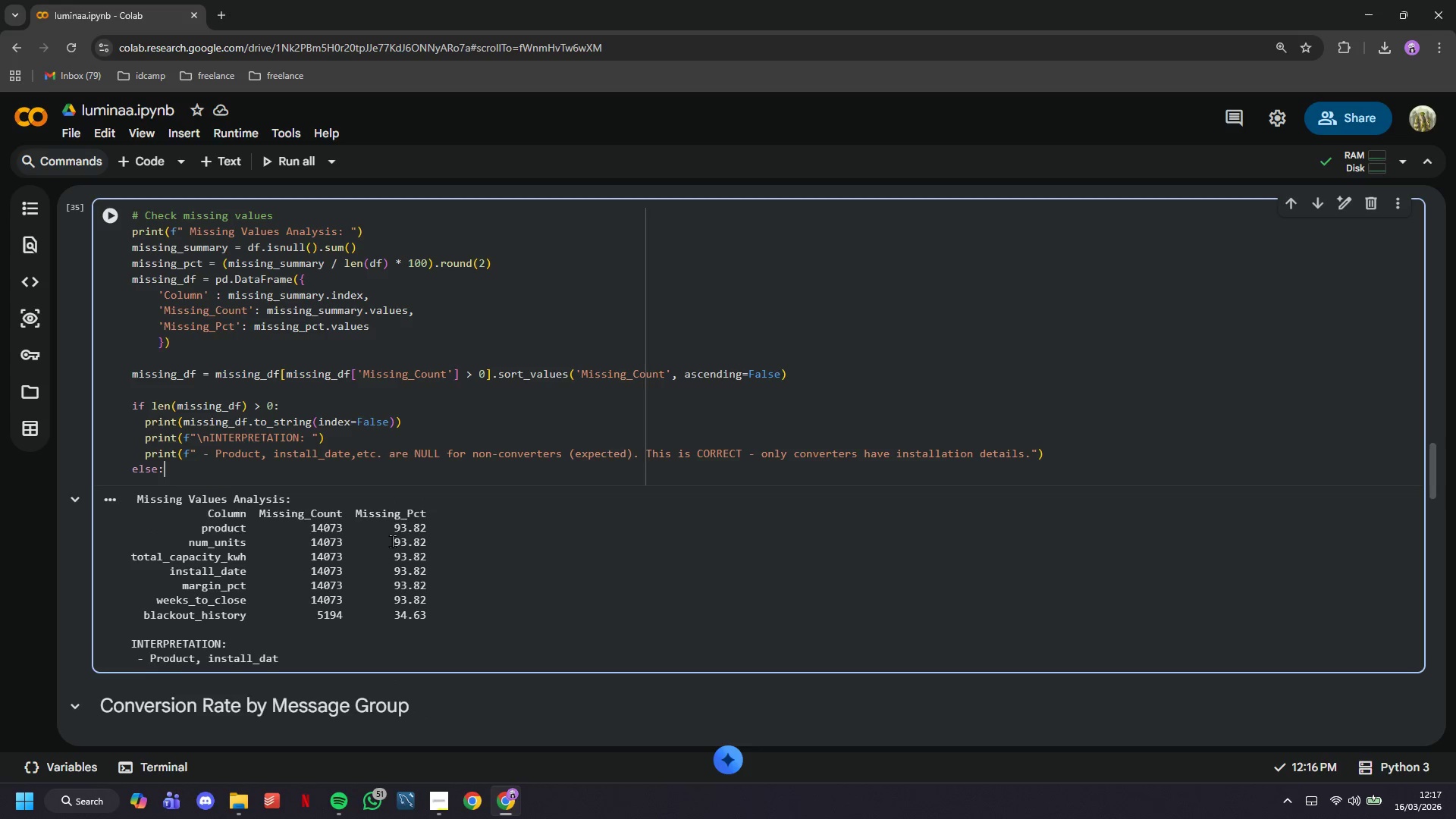 
key(Enter)
 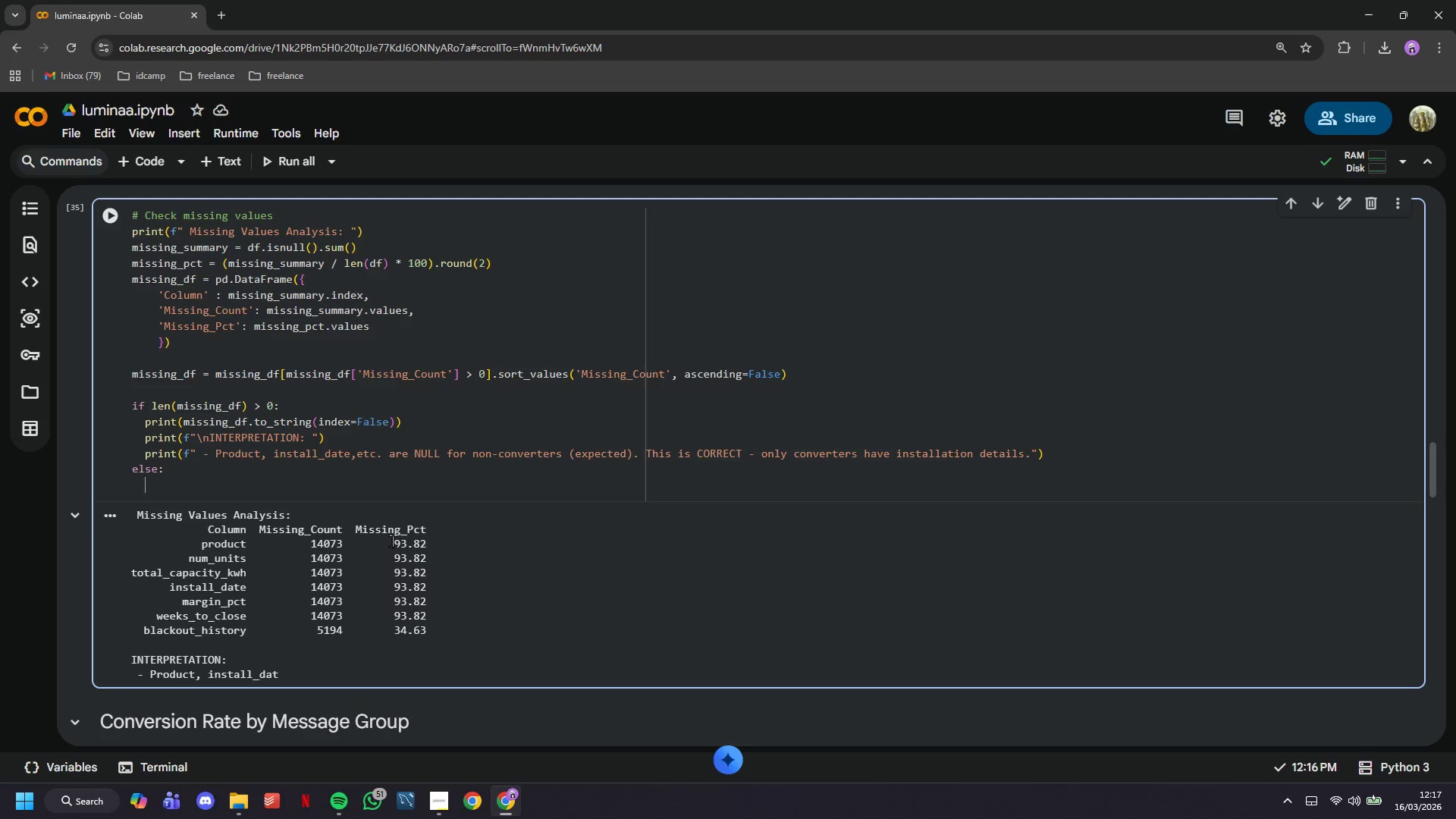 
type(print(" No unexpected mmi)
key(Backspace)
key(Backspace)
type(issing values founf)
key(Backspace)
type(d)
 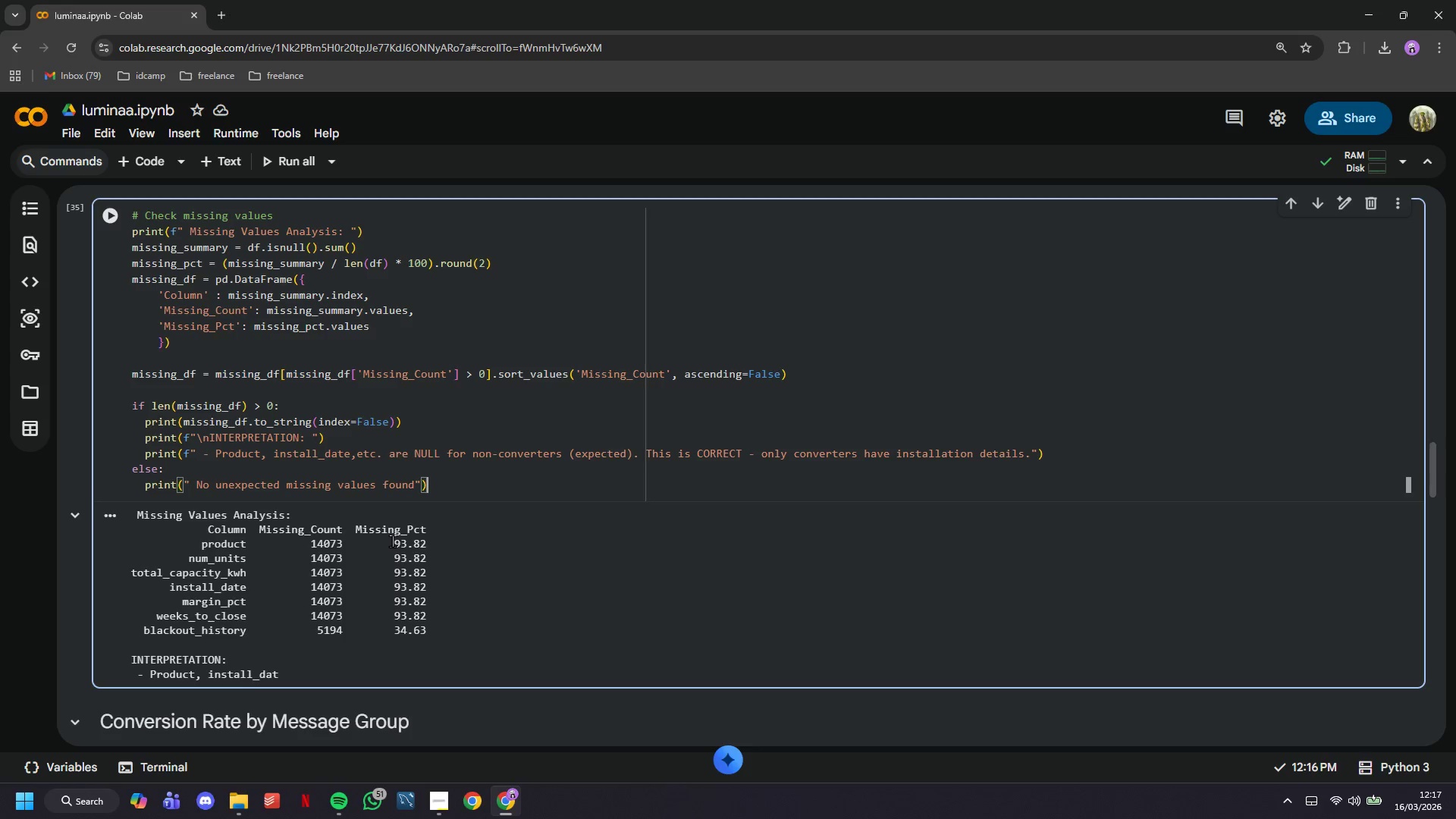 
 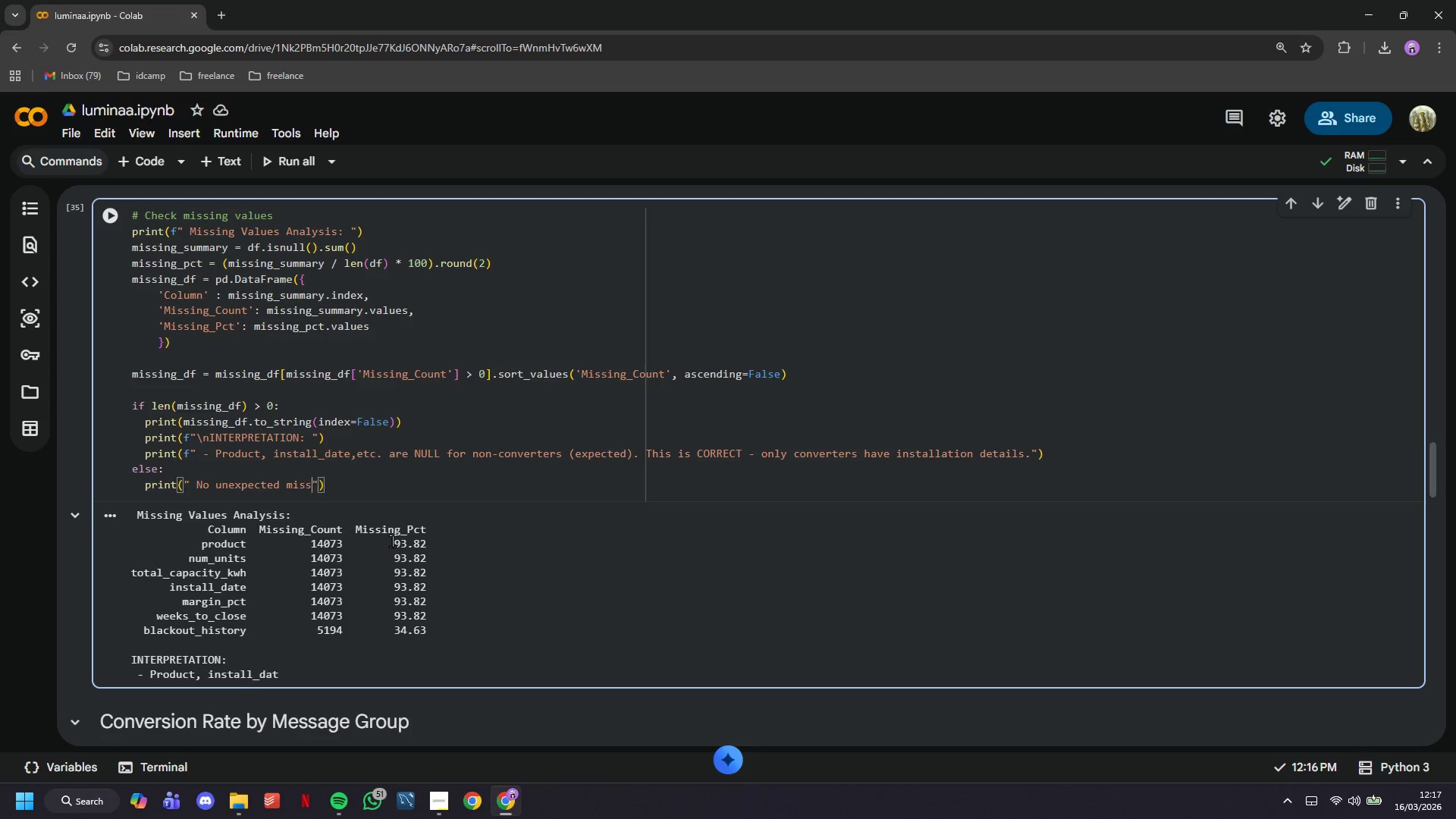 
key(ArrowRight)
 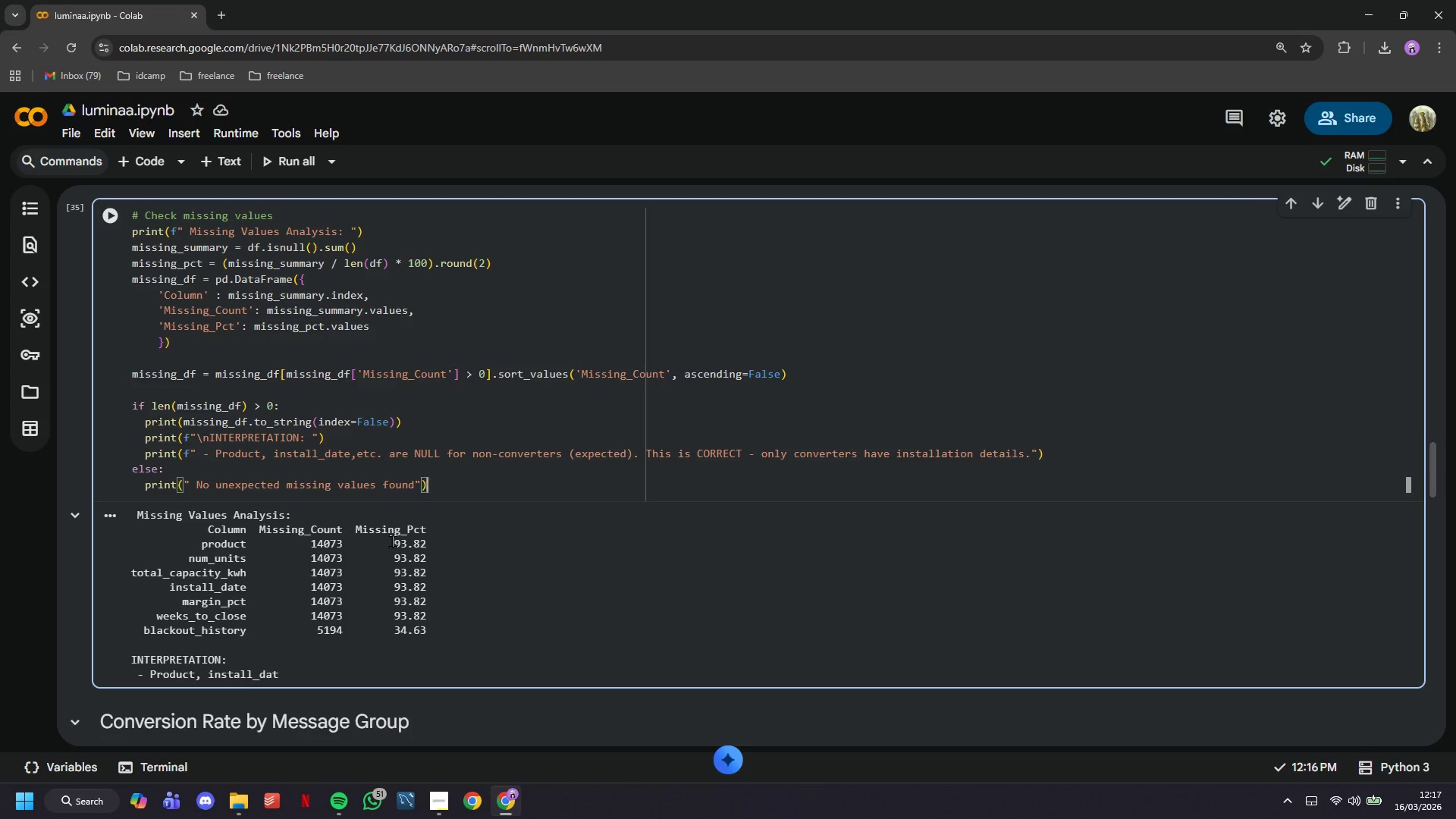 
key(ArrowRight)
 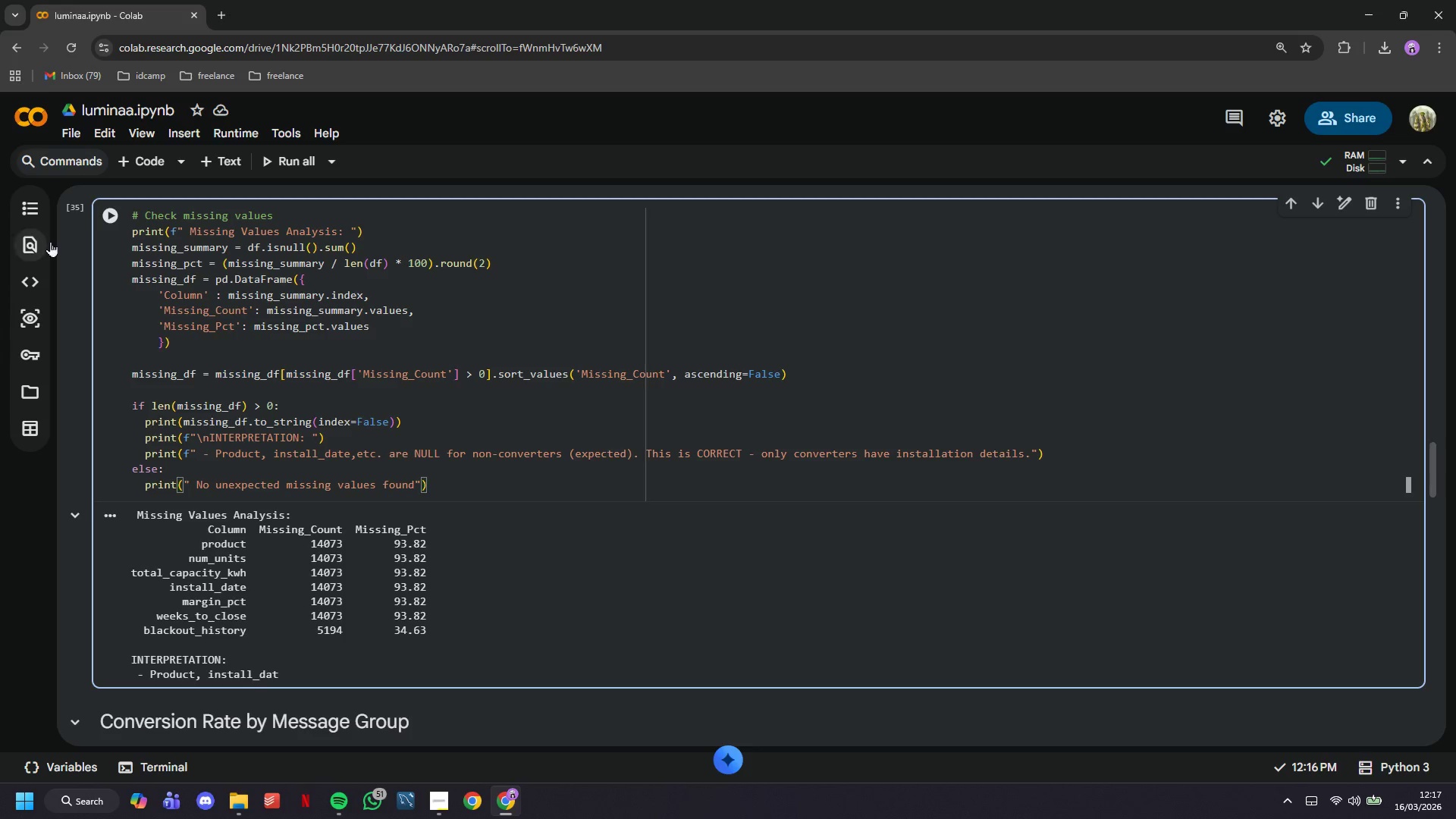 
left_click([125, 220])
 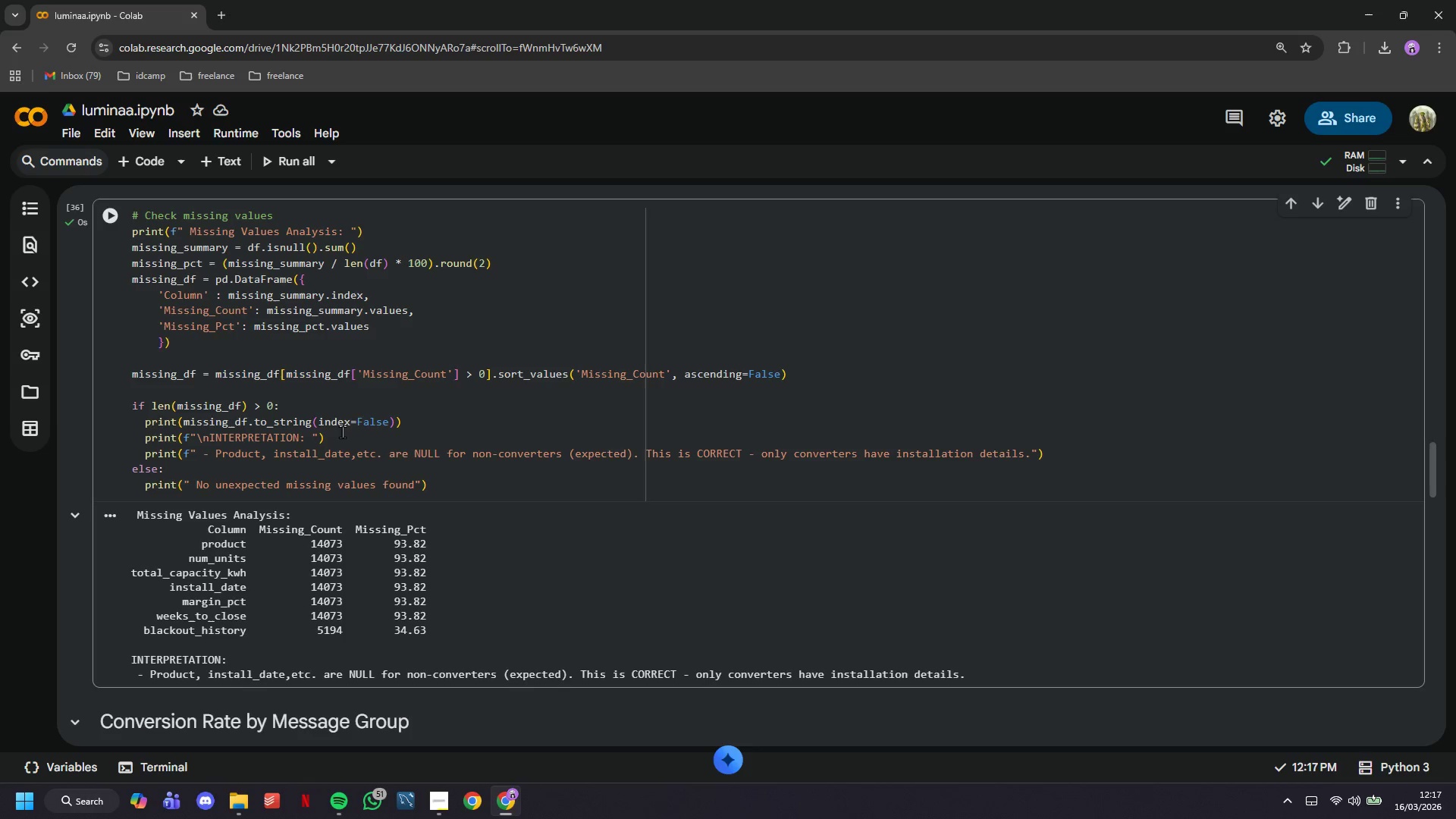 
scroll: coordinate [355, 444], scroll_direction: down, amount: 2.0
 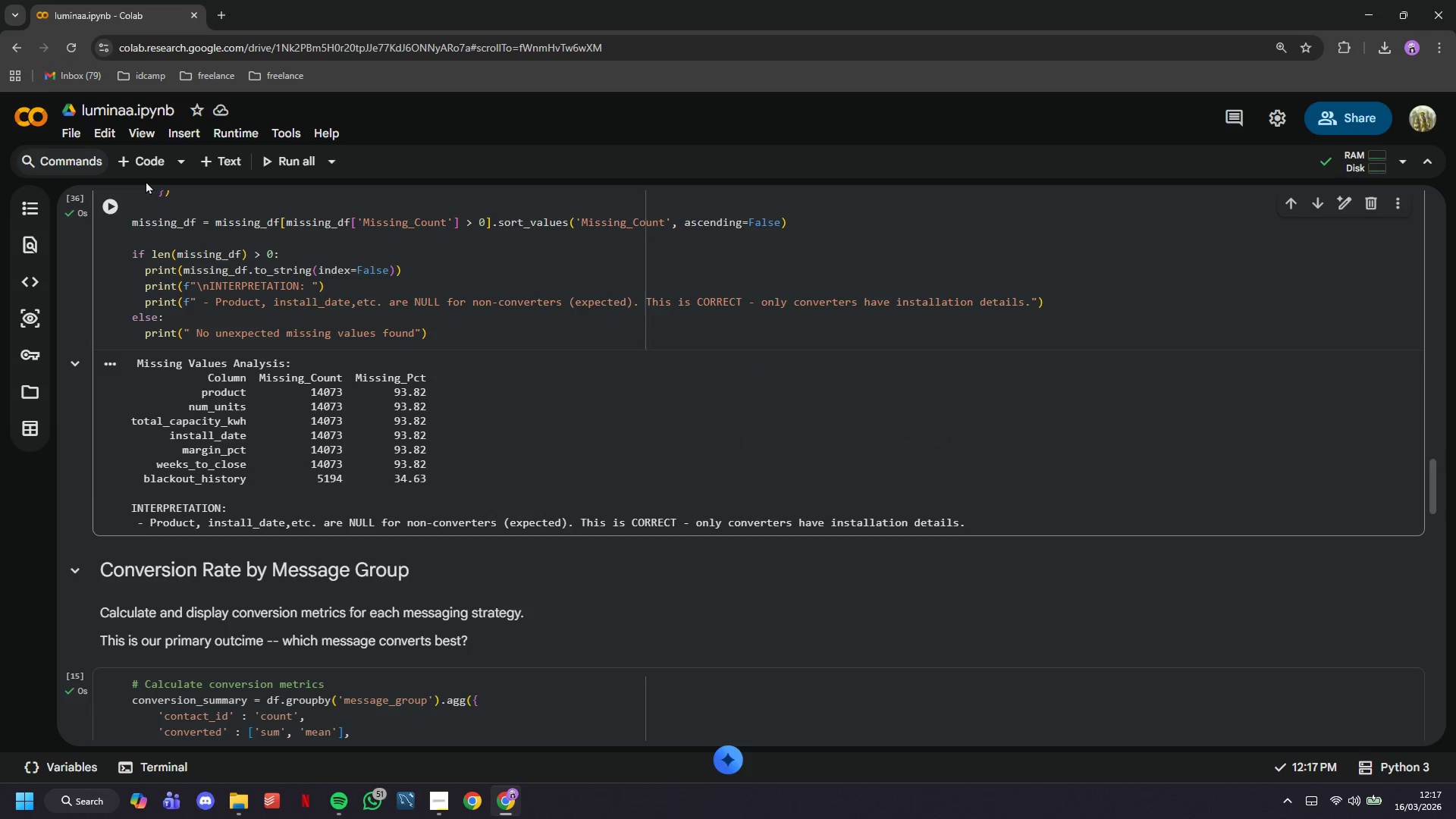 
left_click([143, 163])
 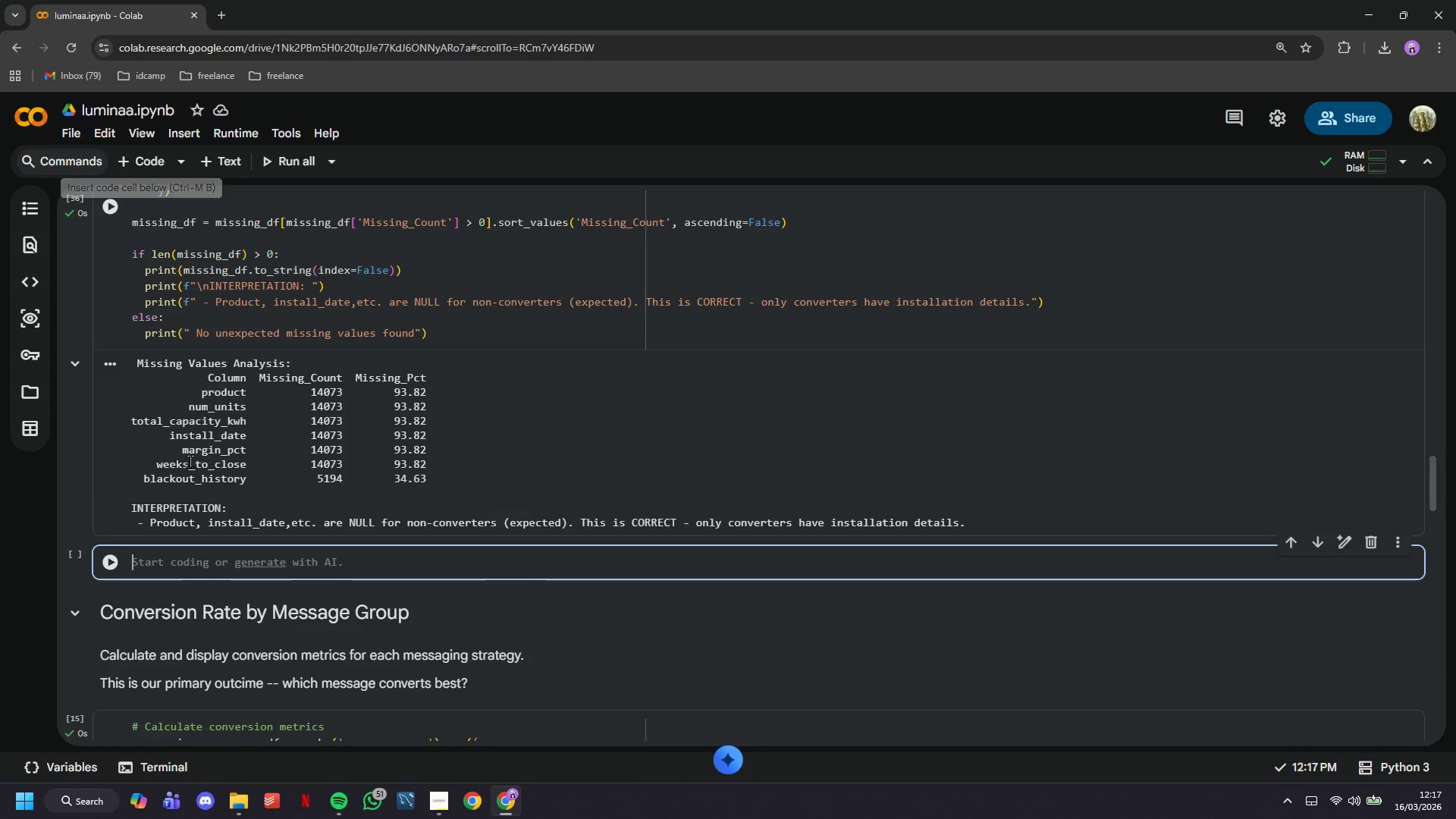 
type(# Check data types)
 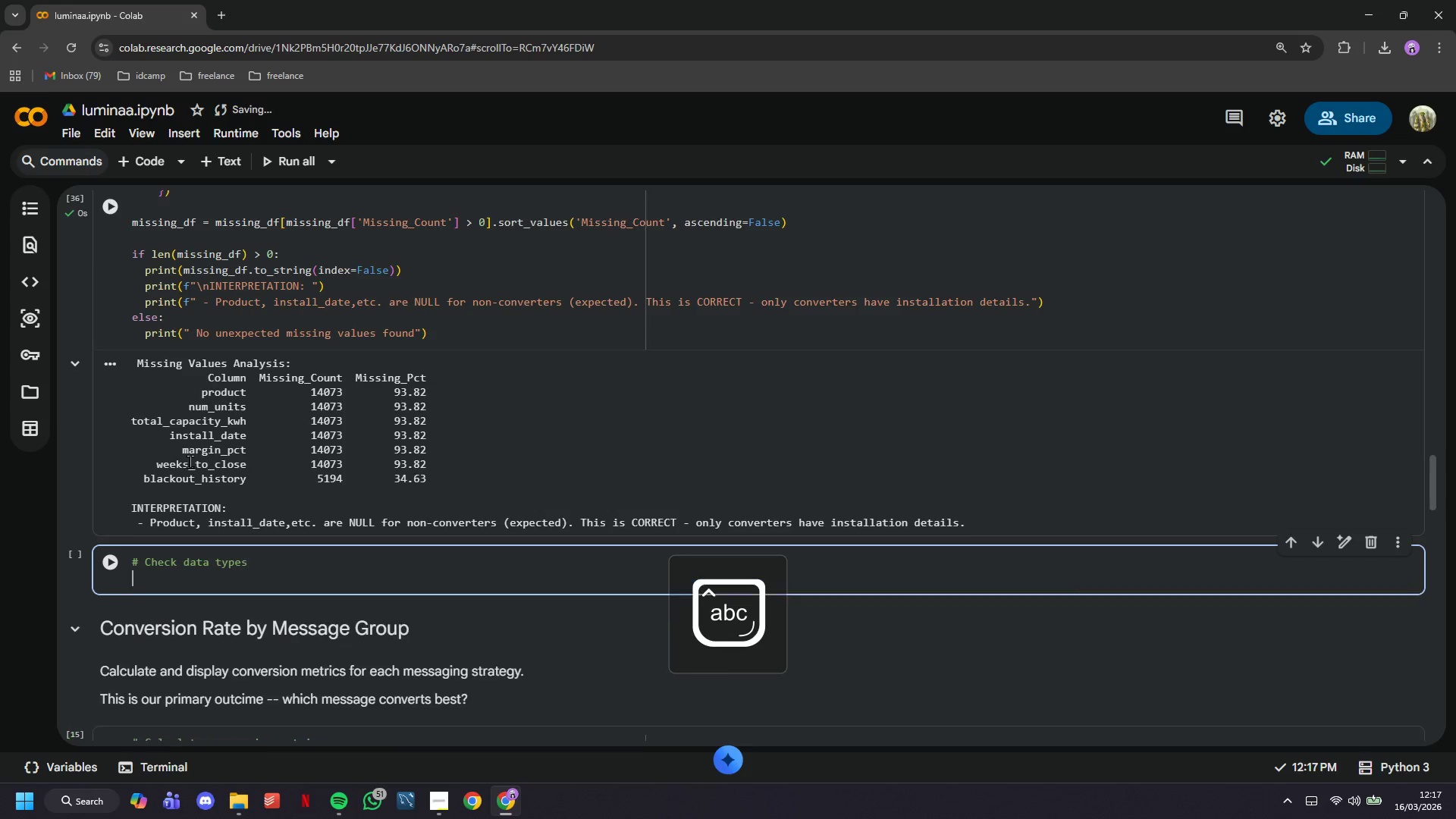 
key(Enter)
 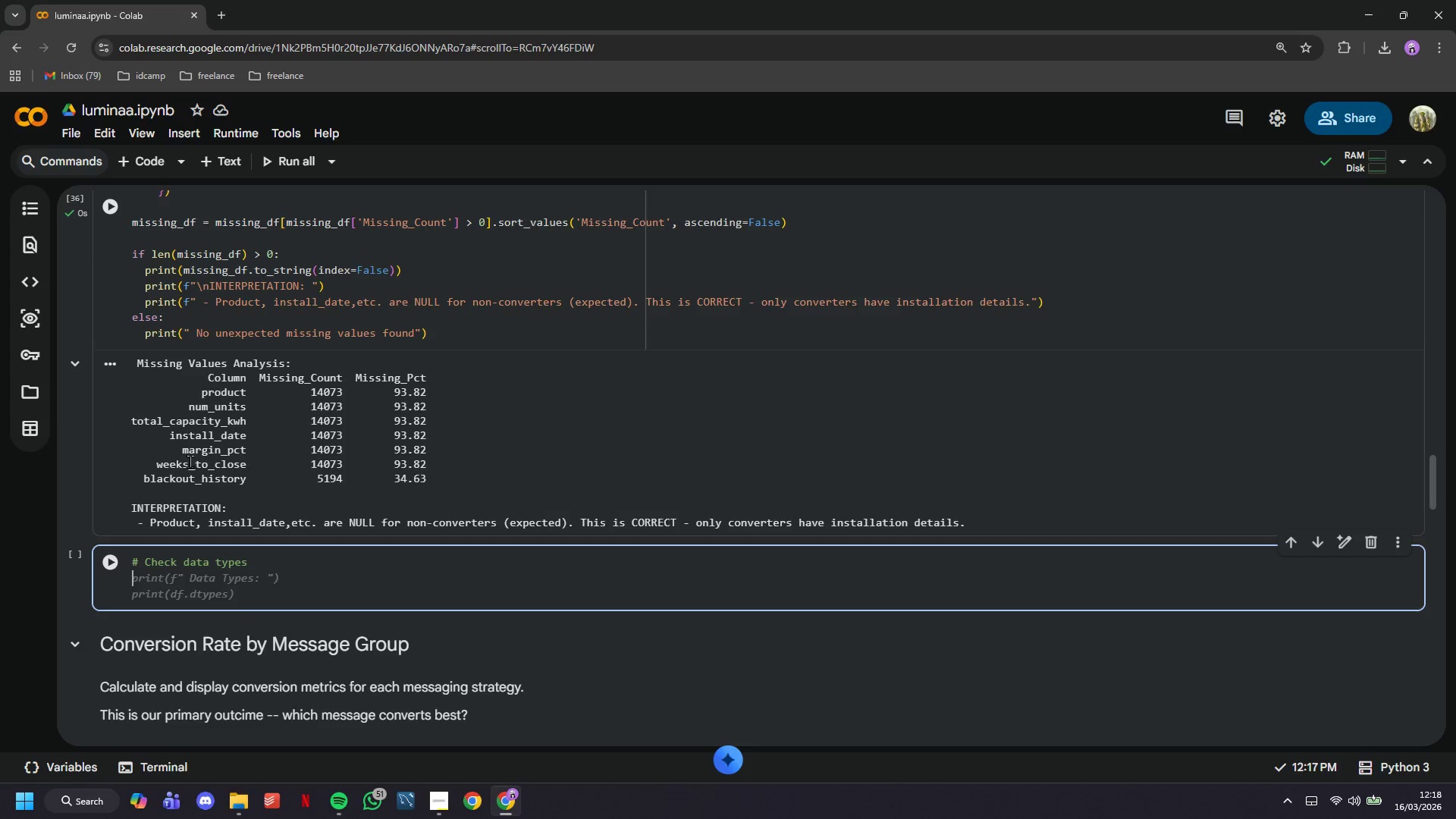 
wait(36.39)
 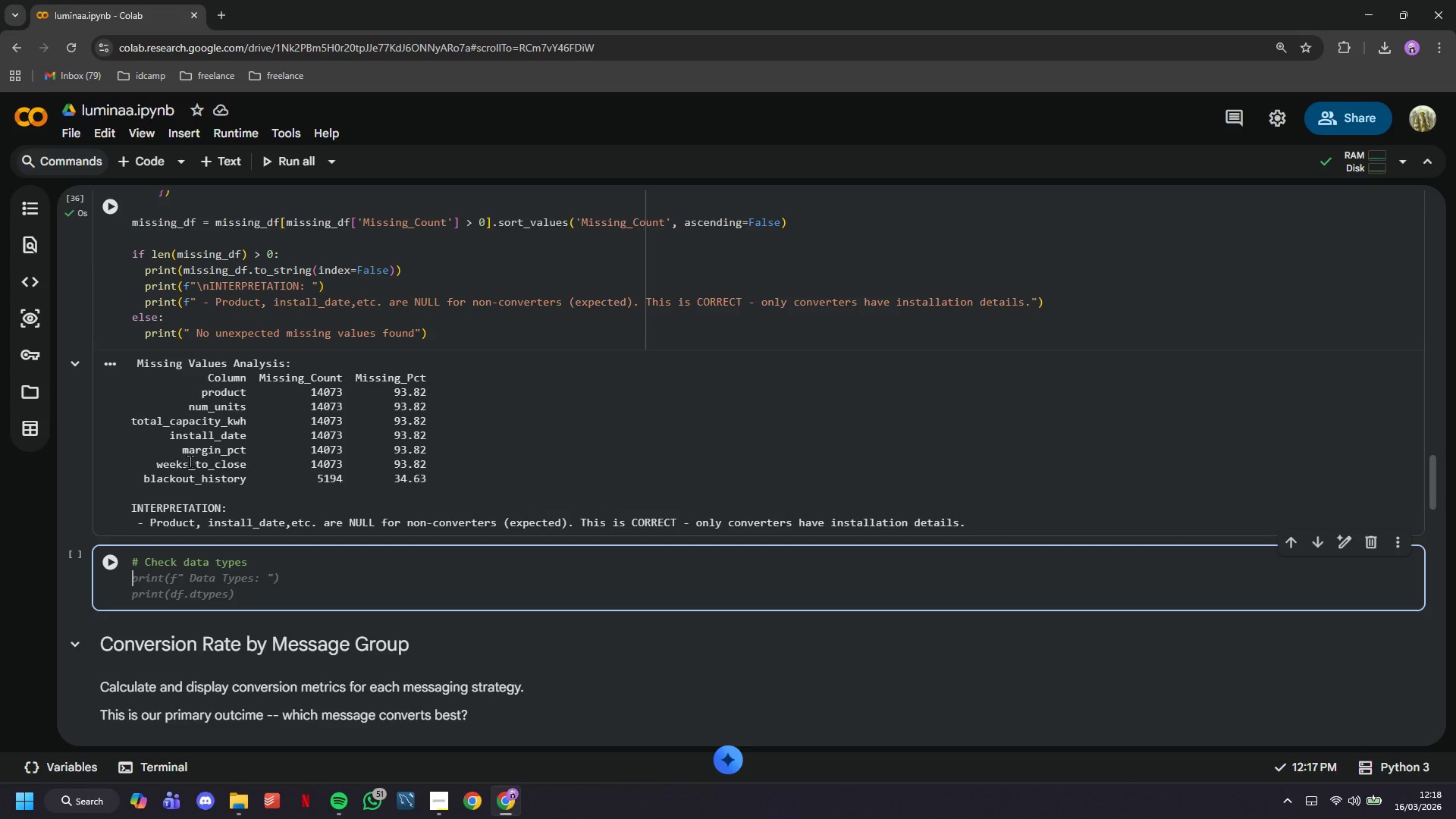 
type(print(" Data Type Validation:)
 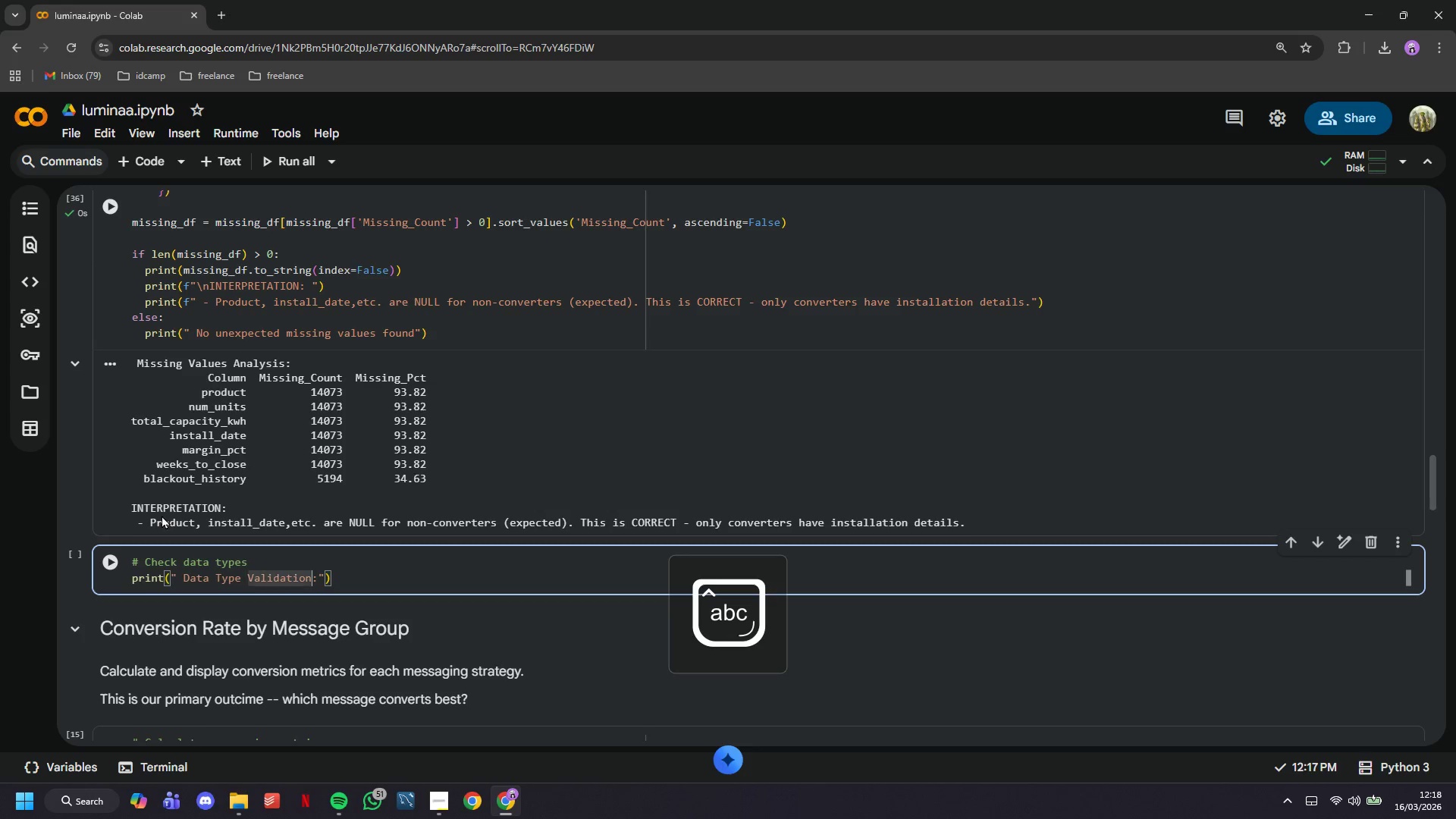 
 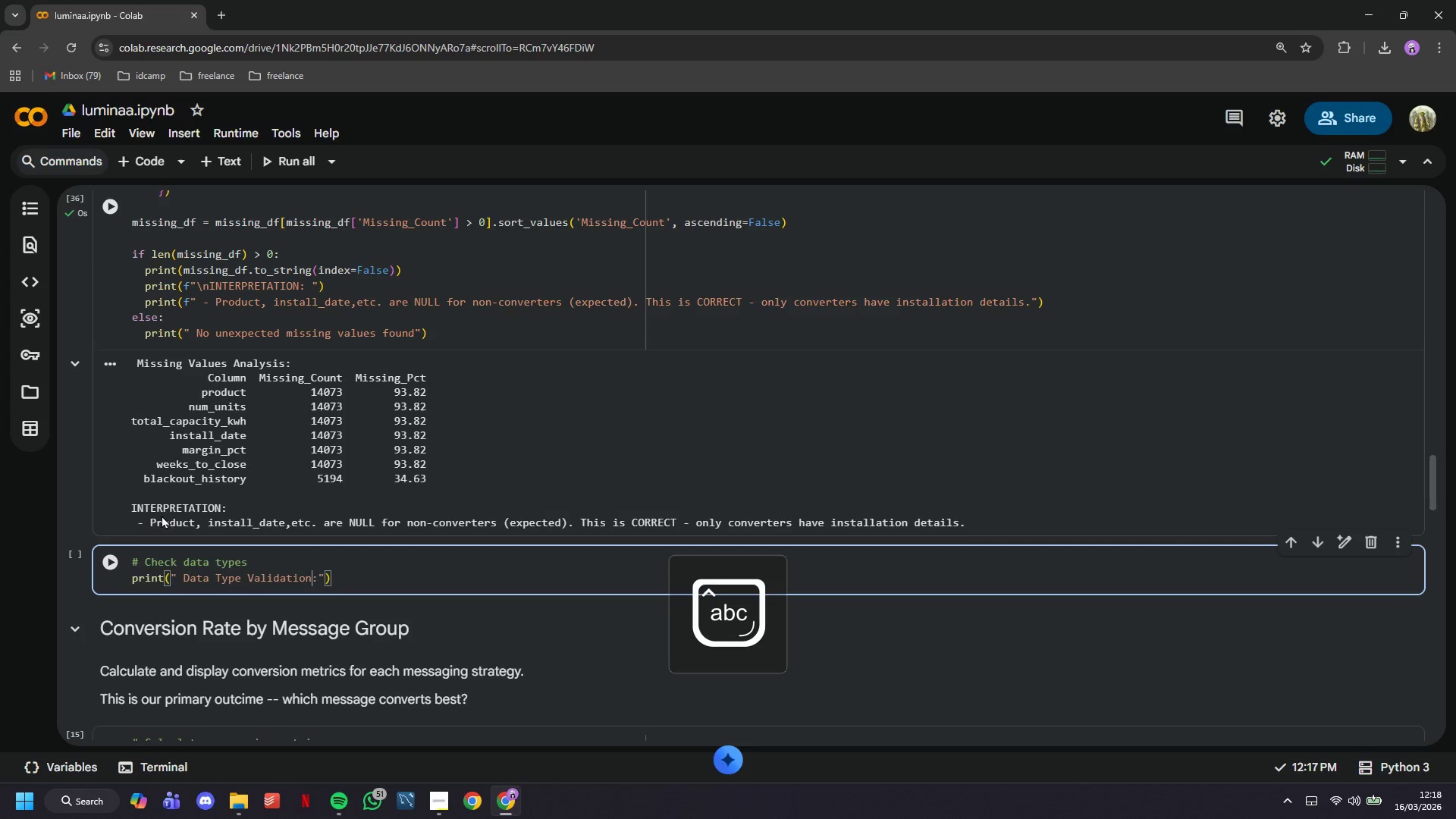 
hold_key(key=ArrowLeft, duration=0.91)
 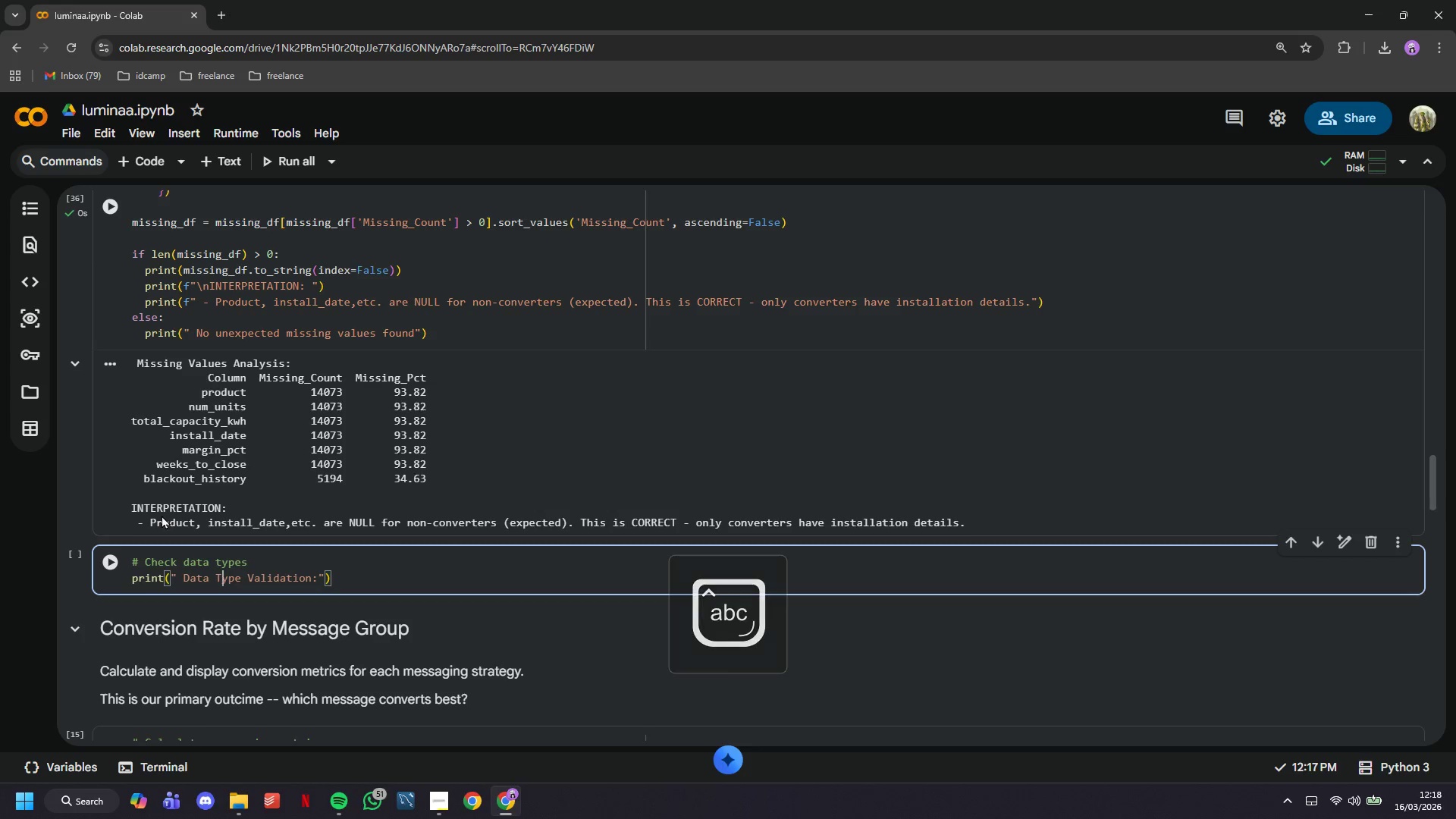 
key(ArrowLeft)
 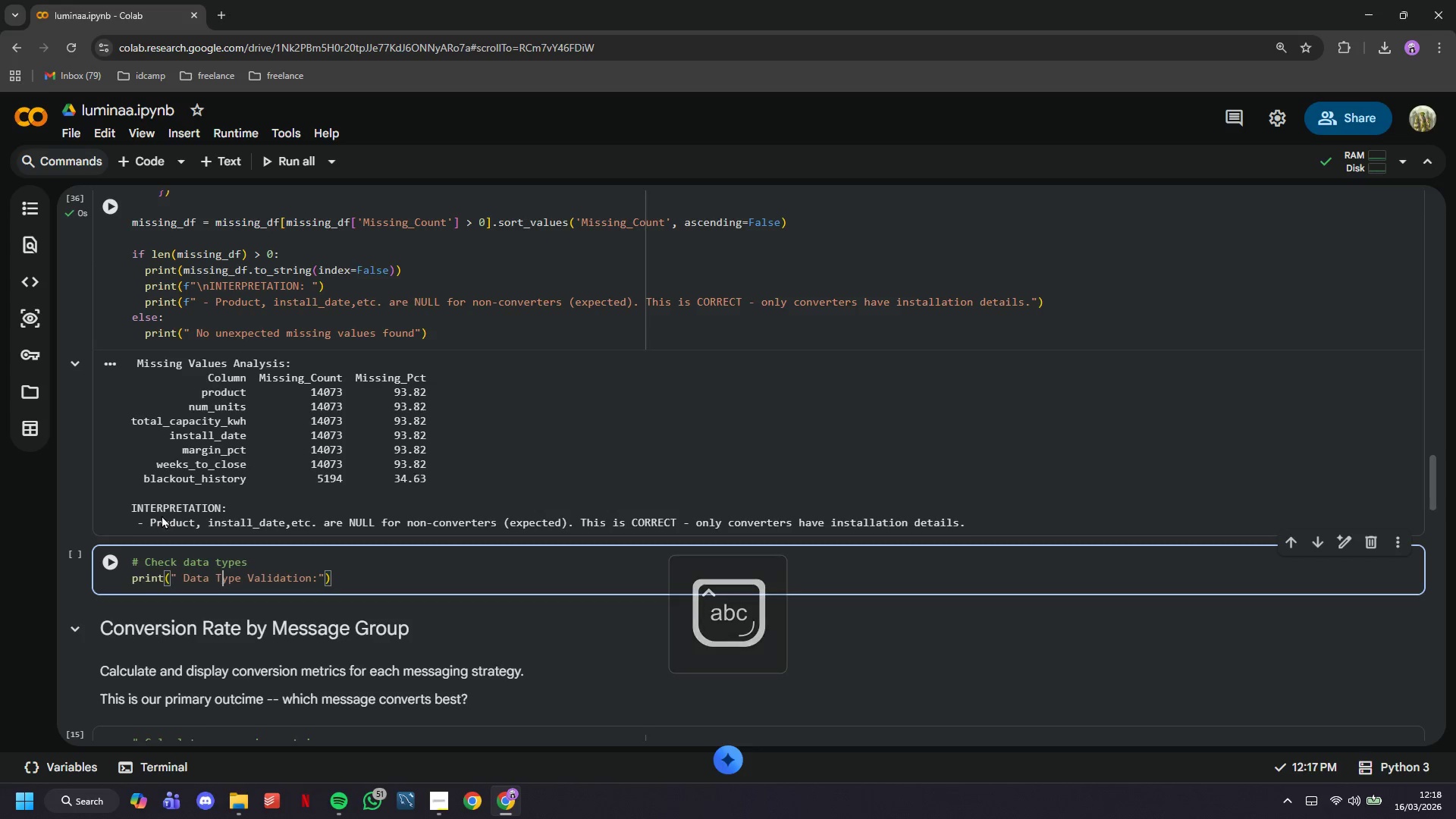 
key(ArrowLeft)
 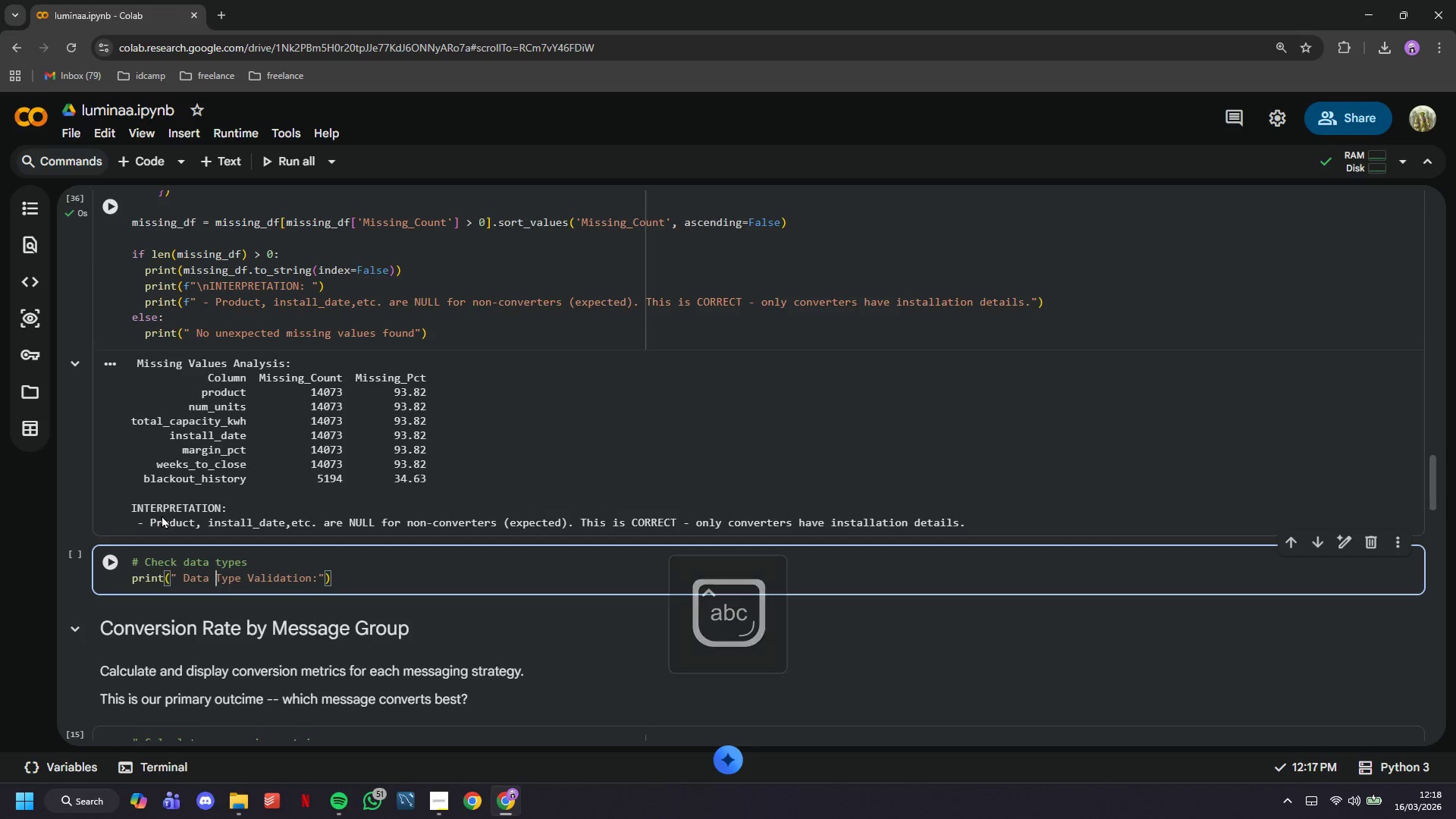 
key(ArrowLeft)
 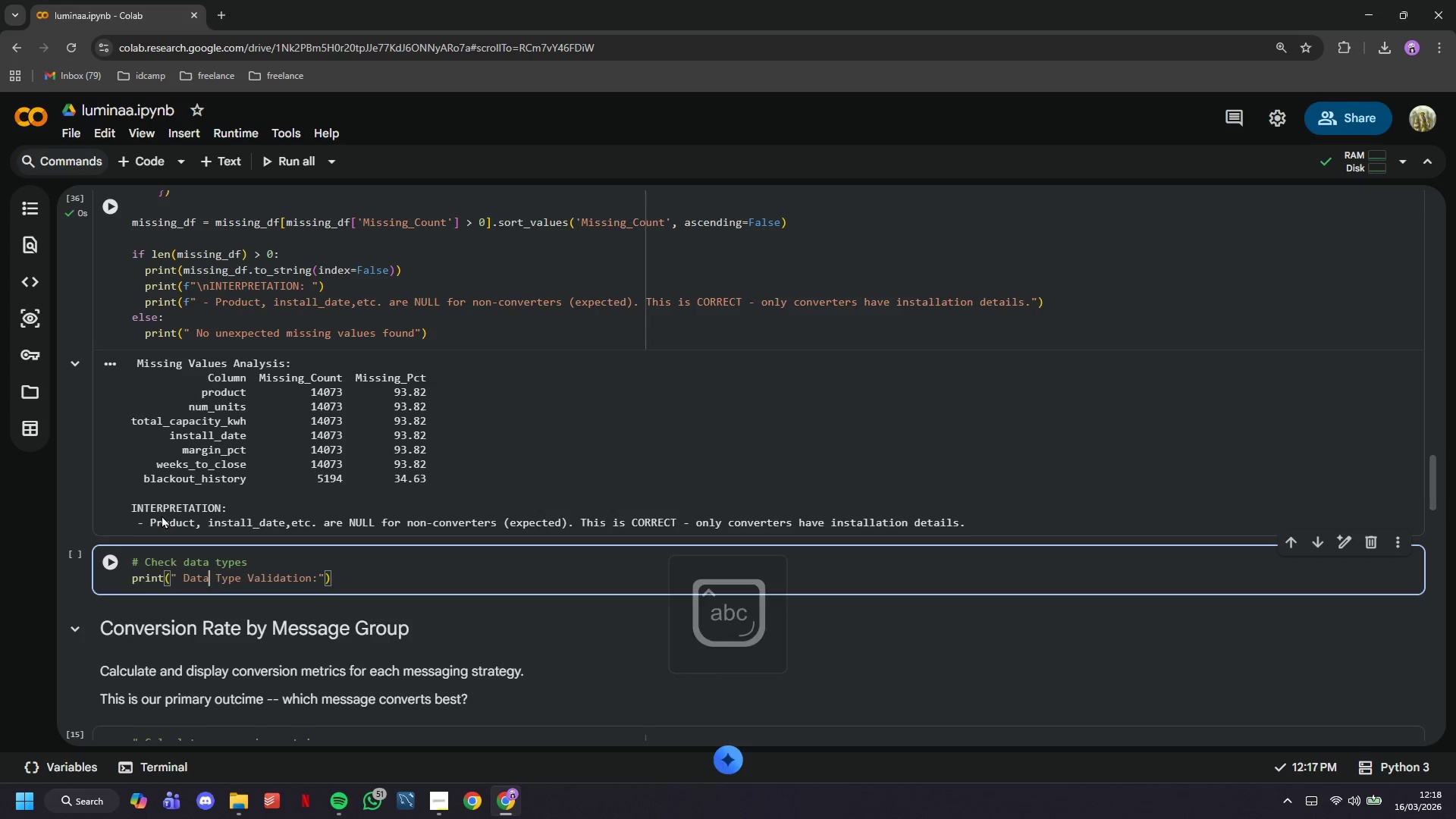 
key(ArrowLeft)
 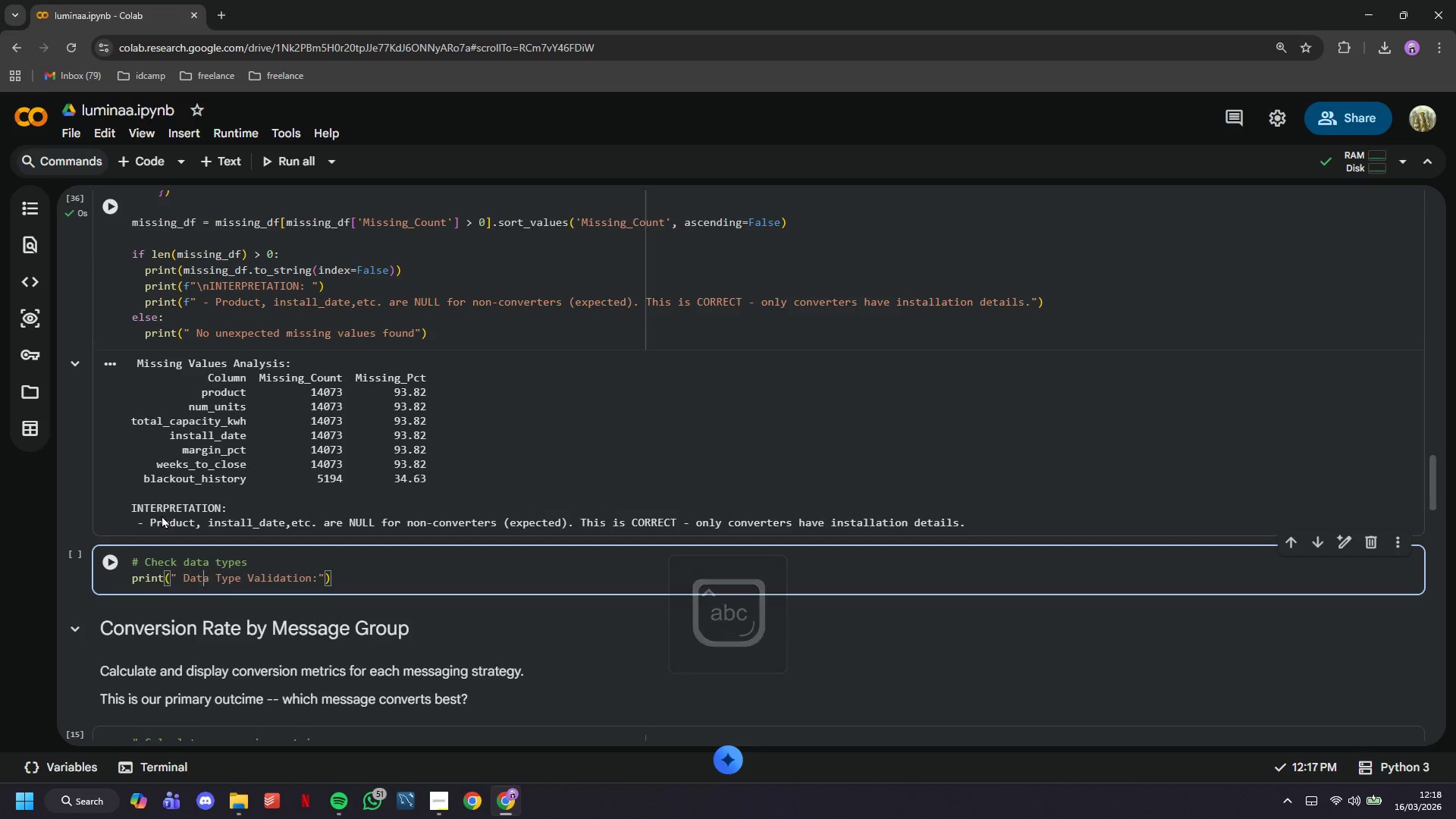 
key(ArrowLeft)
 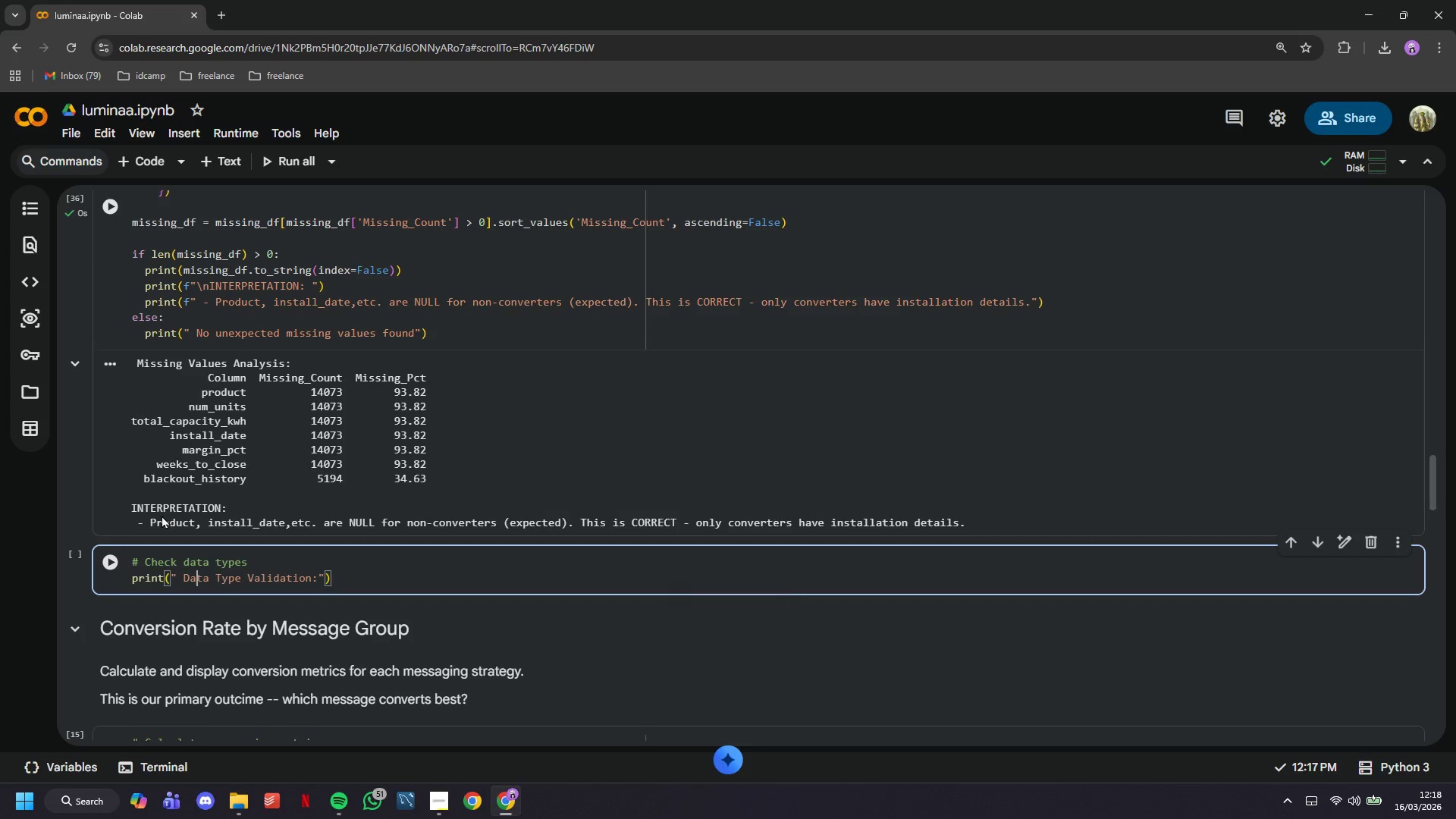 
key(ArrowLeft)
 